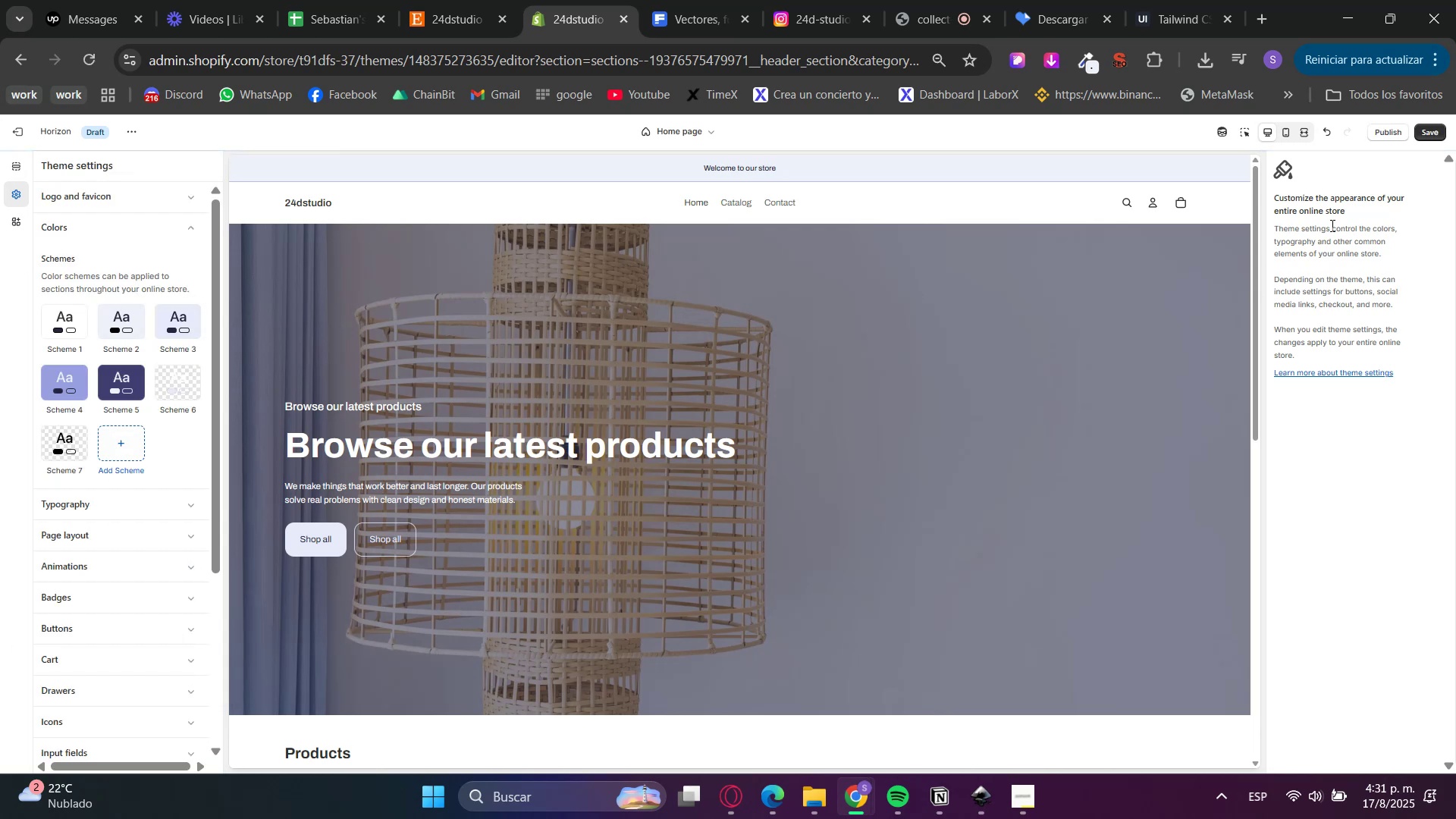 
left_click([1423, 140])
 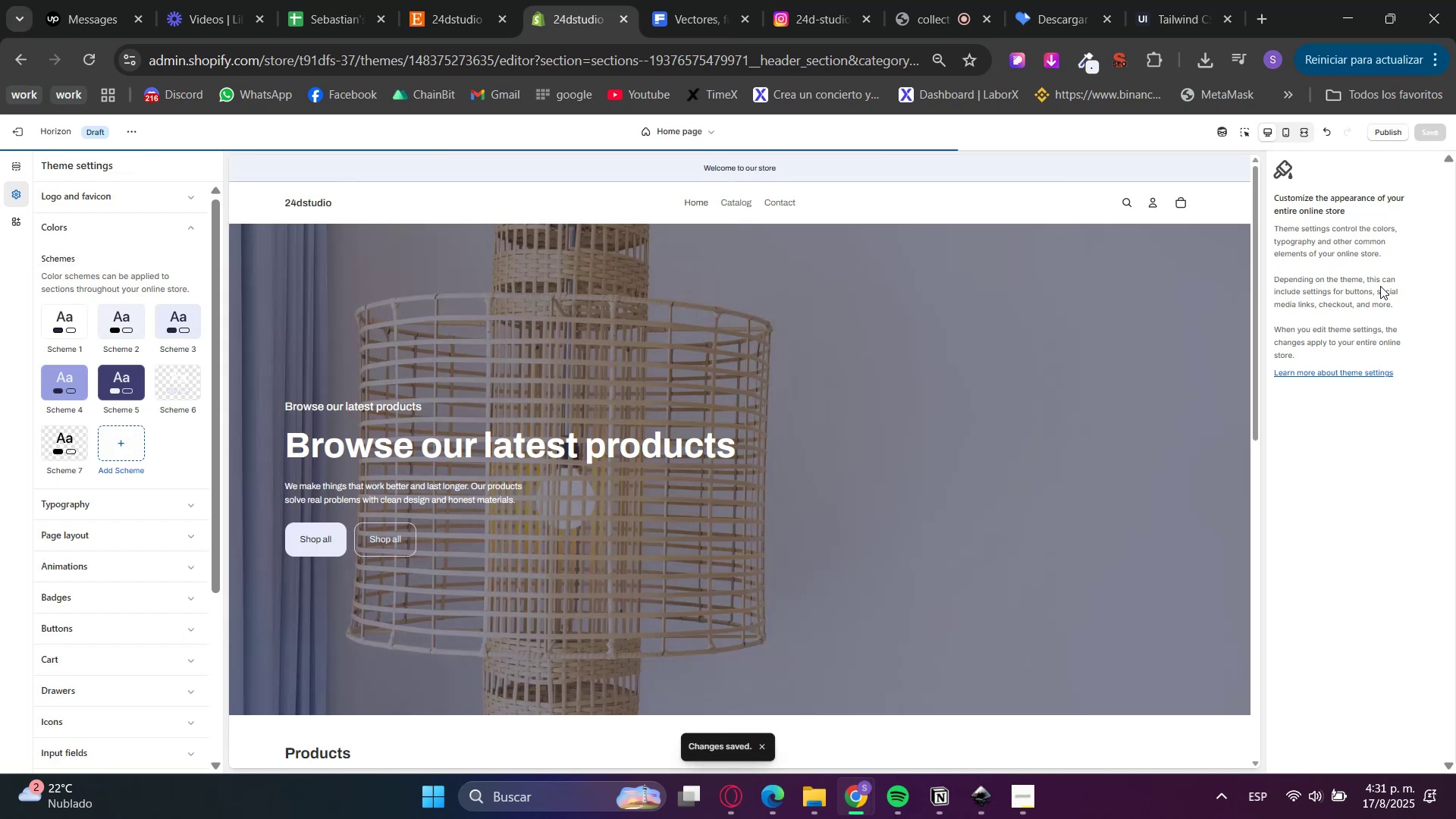 
scroll: coordinate [848, 522], scroll_direction: up, amount: 1.0
 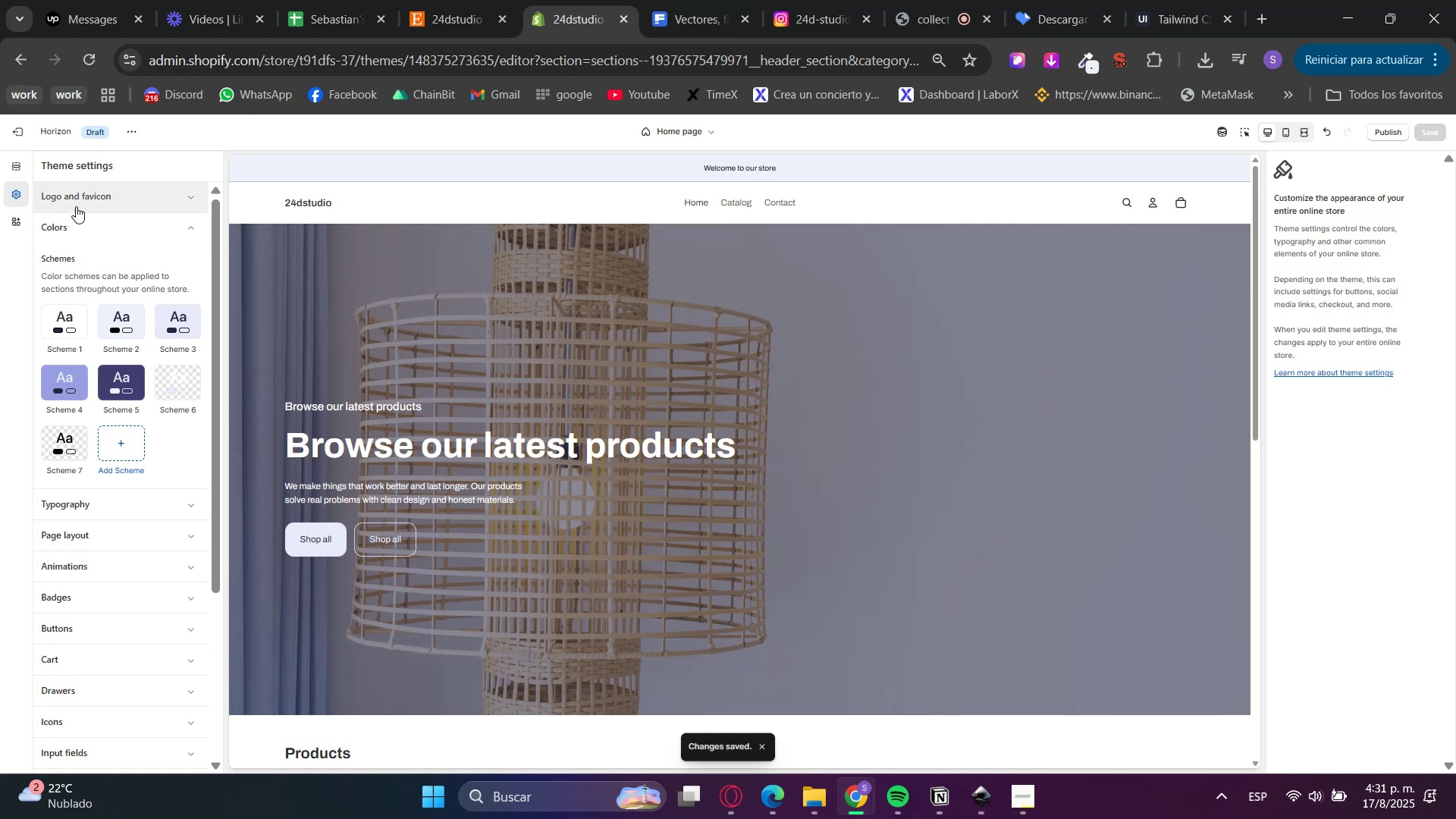 
left_click([105, 232])
 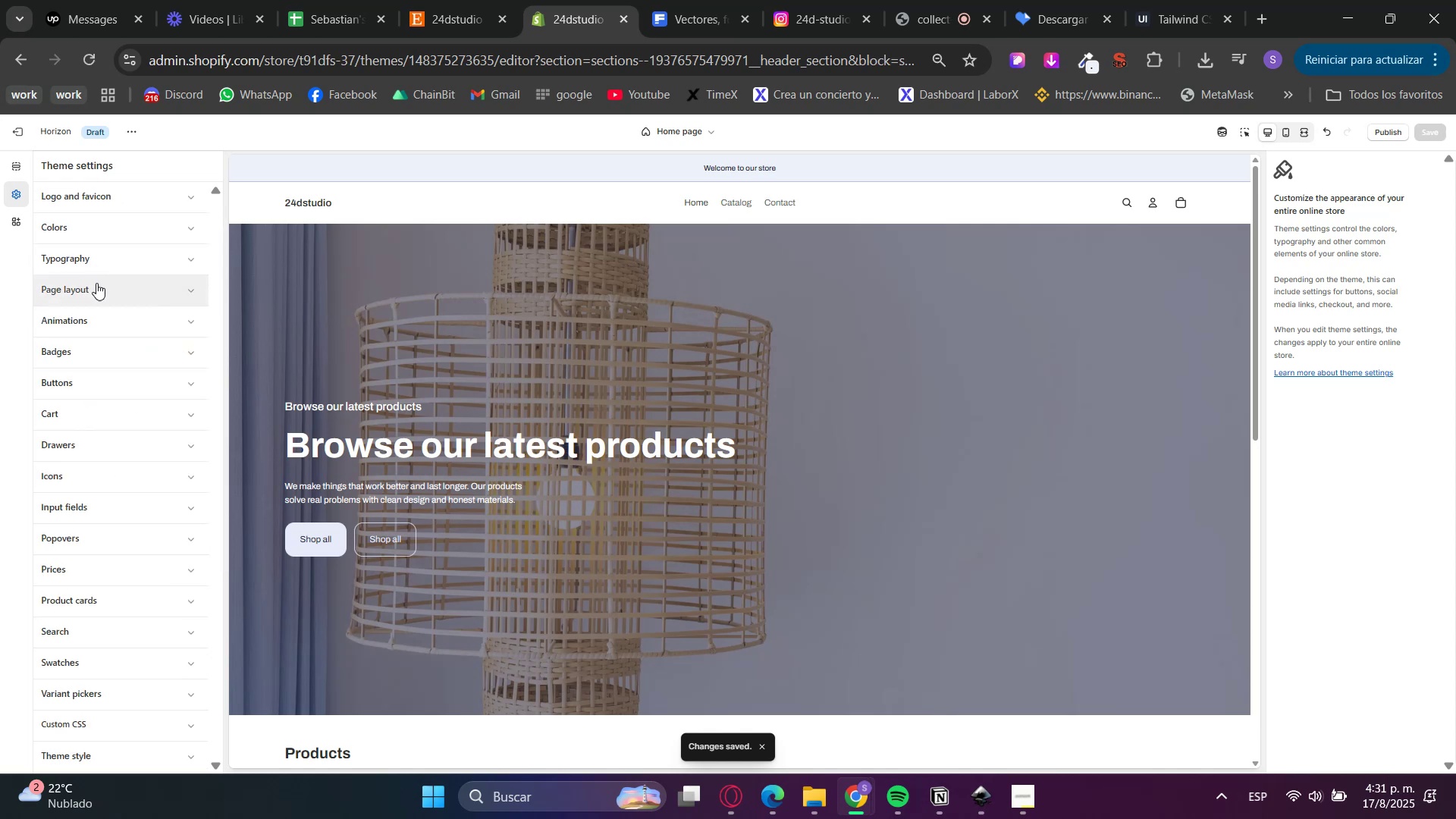 
left_click([96, 283])
 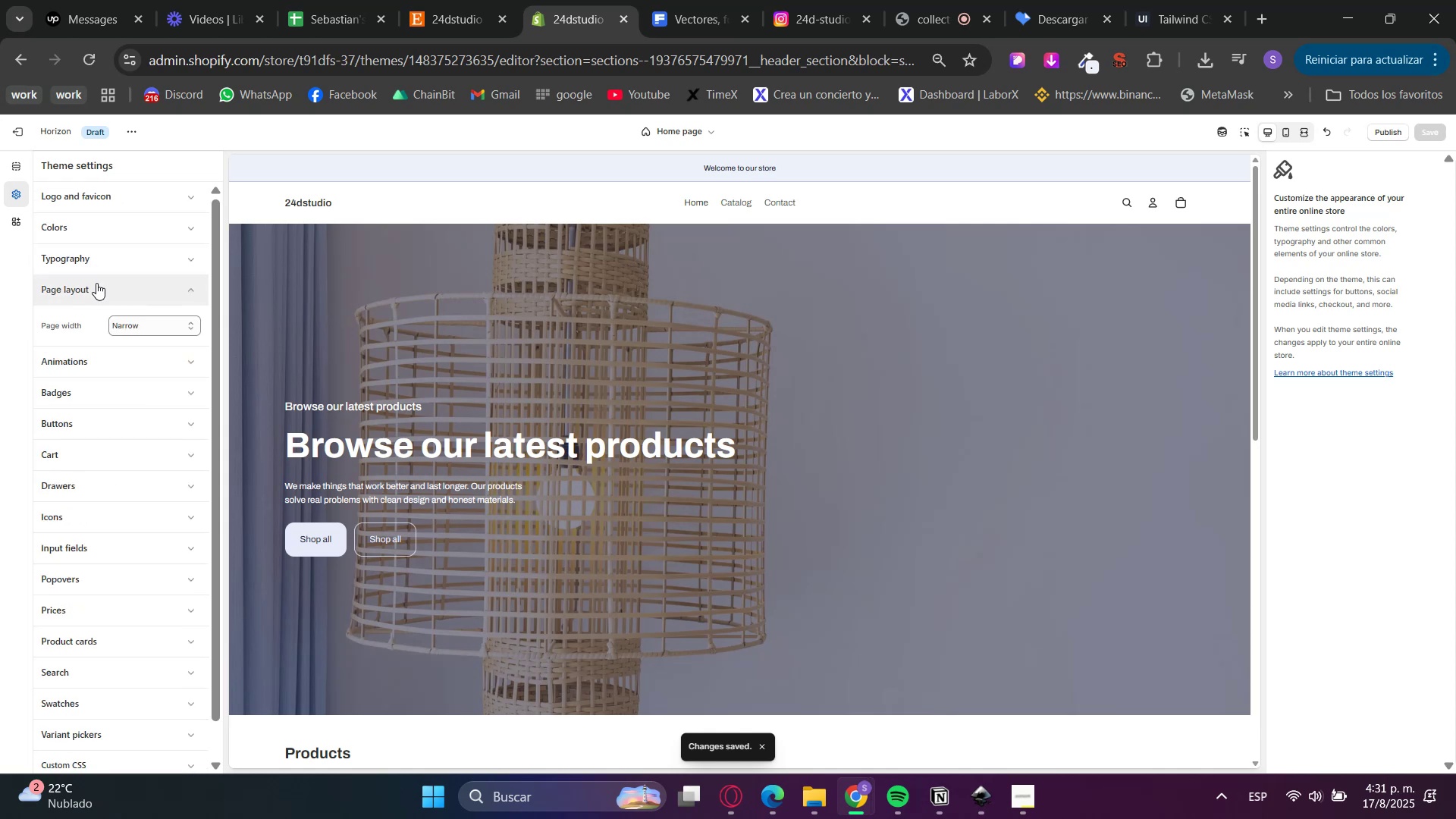 
left_click([96, 283])
 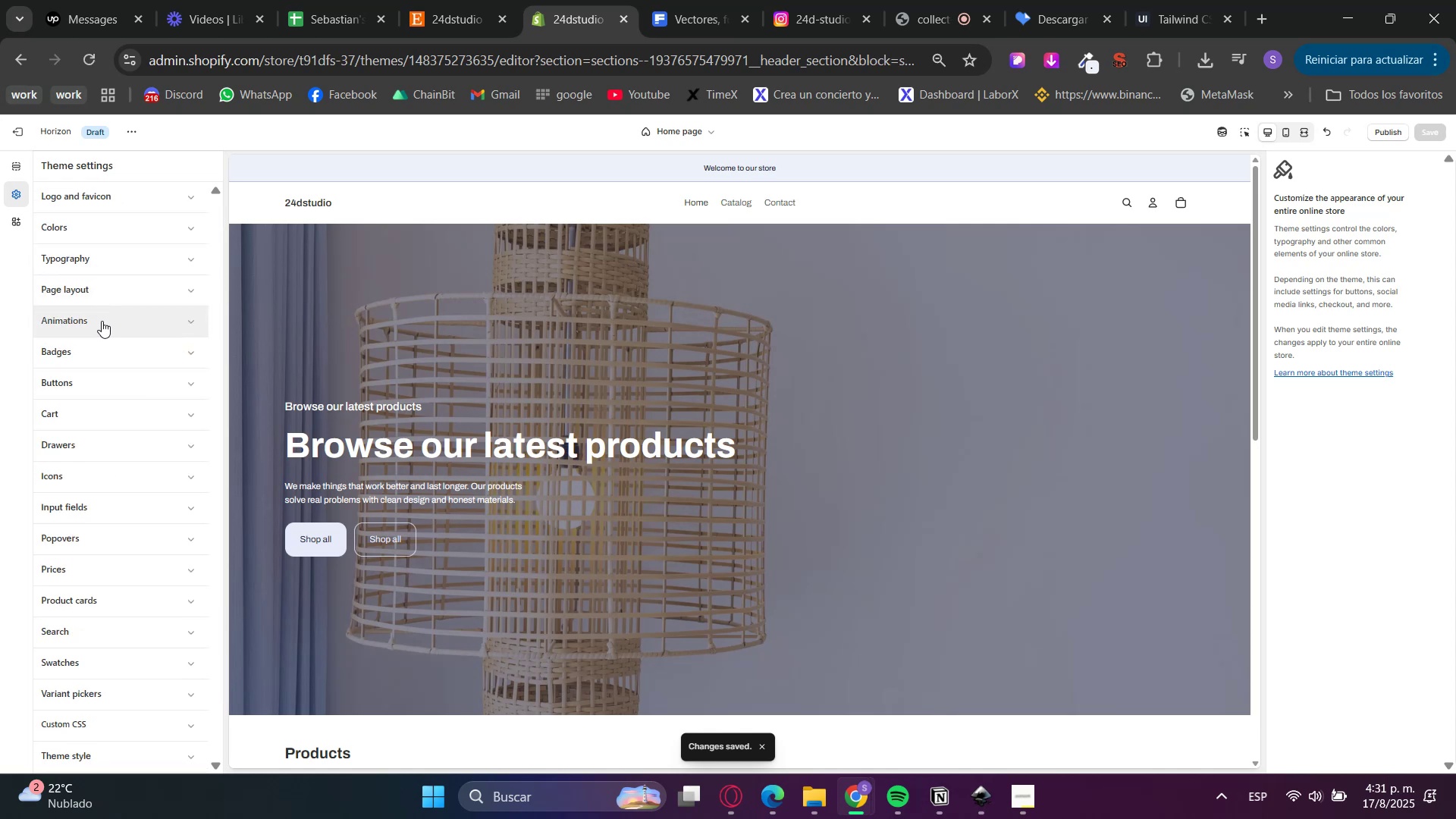 
left_click([100, 322])
 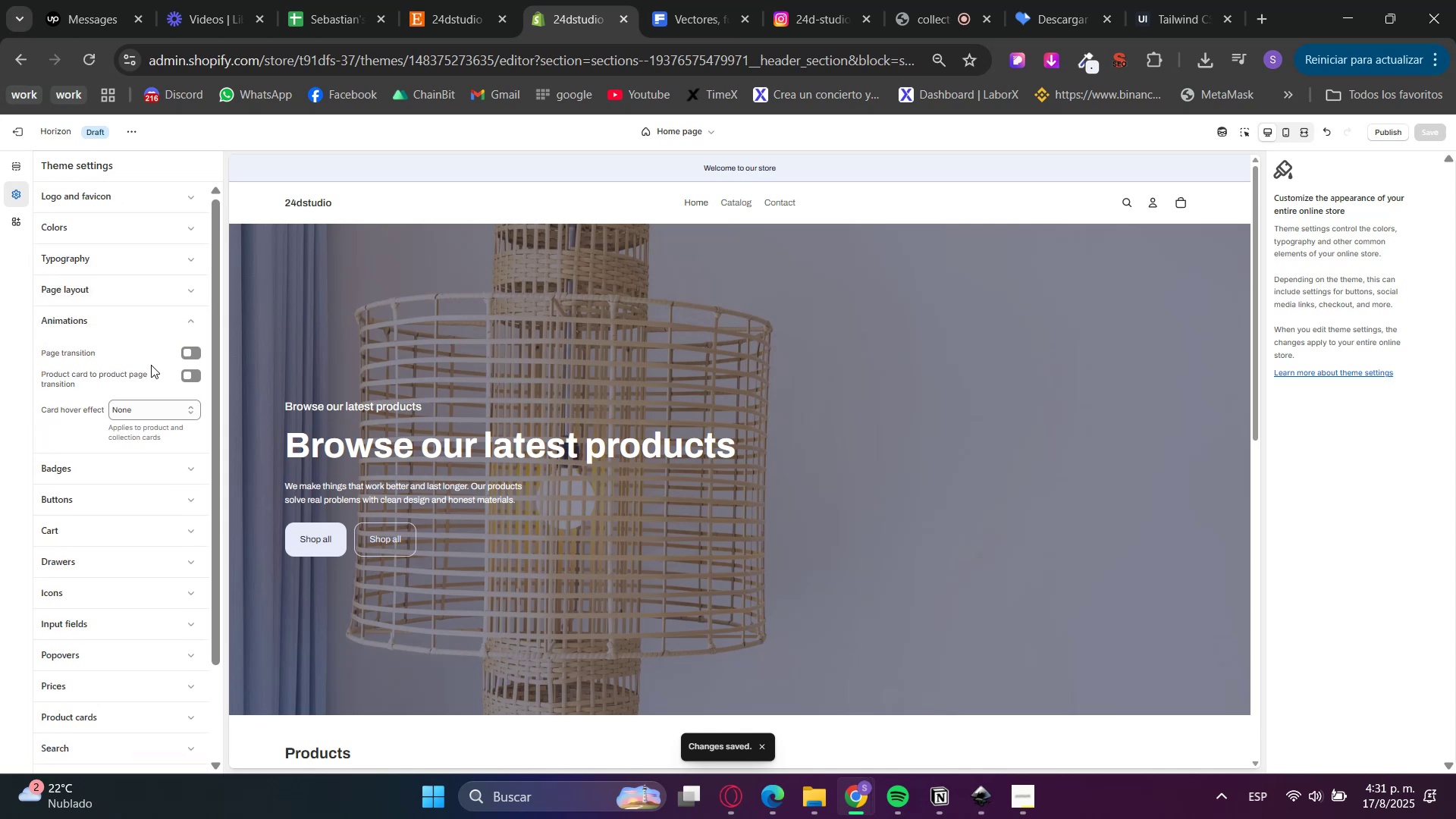 
left_click([152, 405])
 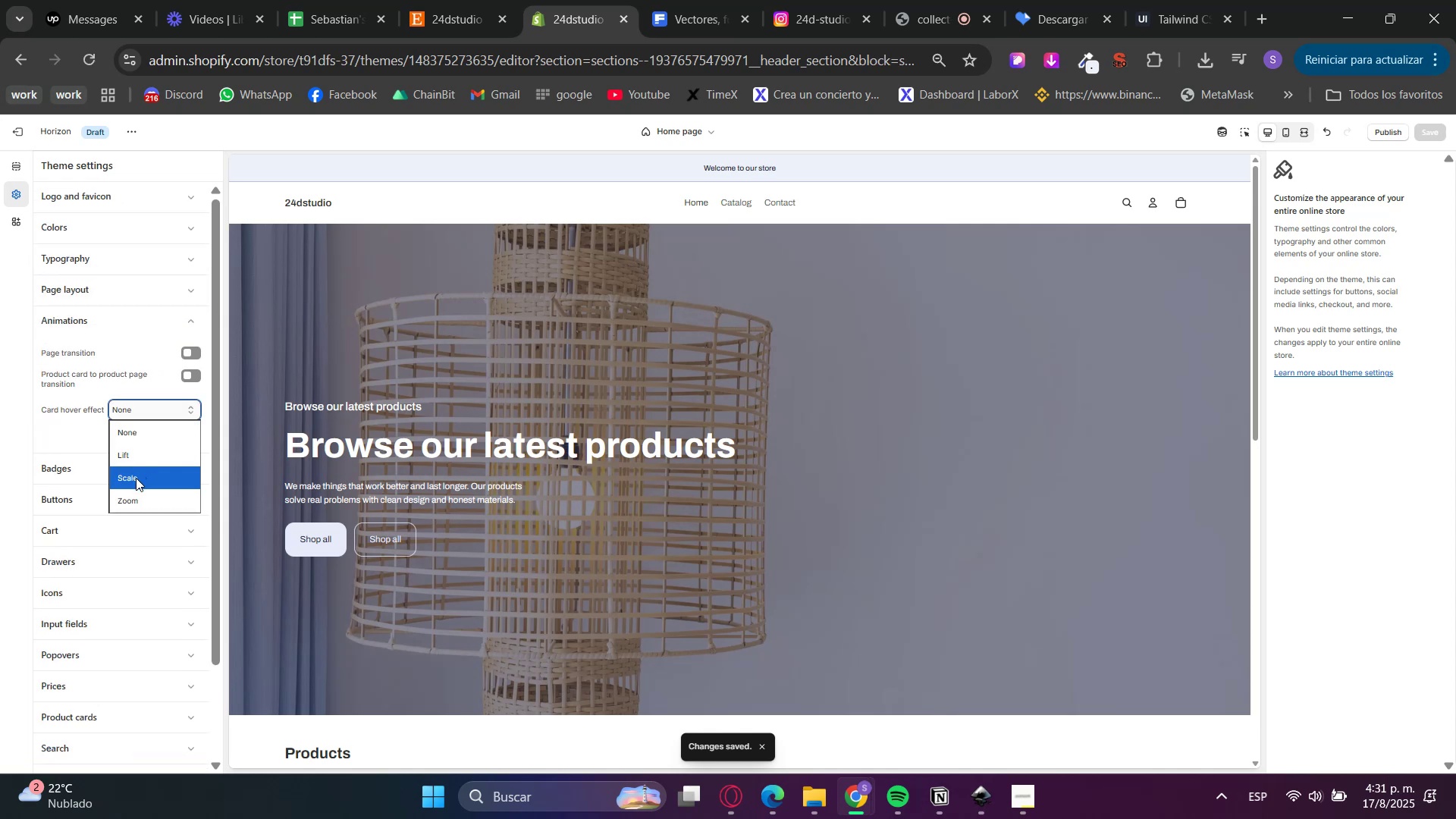 
left_click([137, 479])
 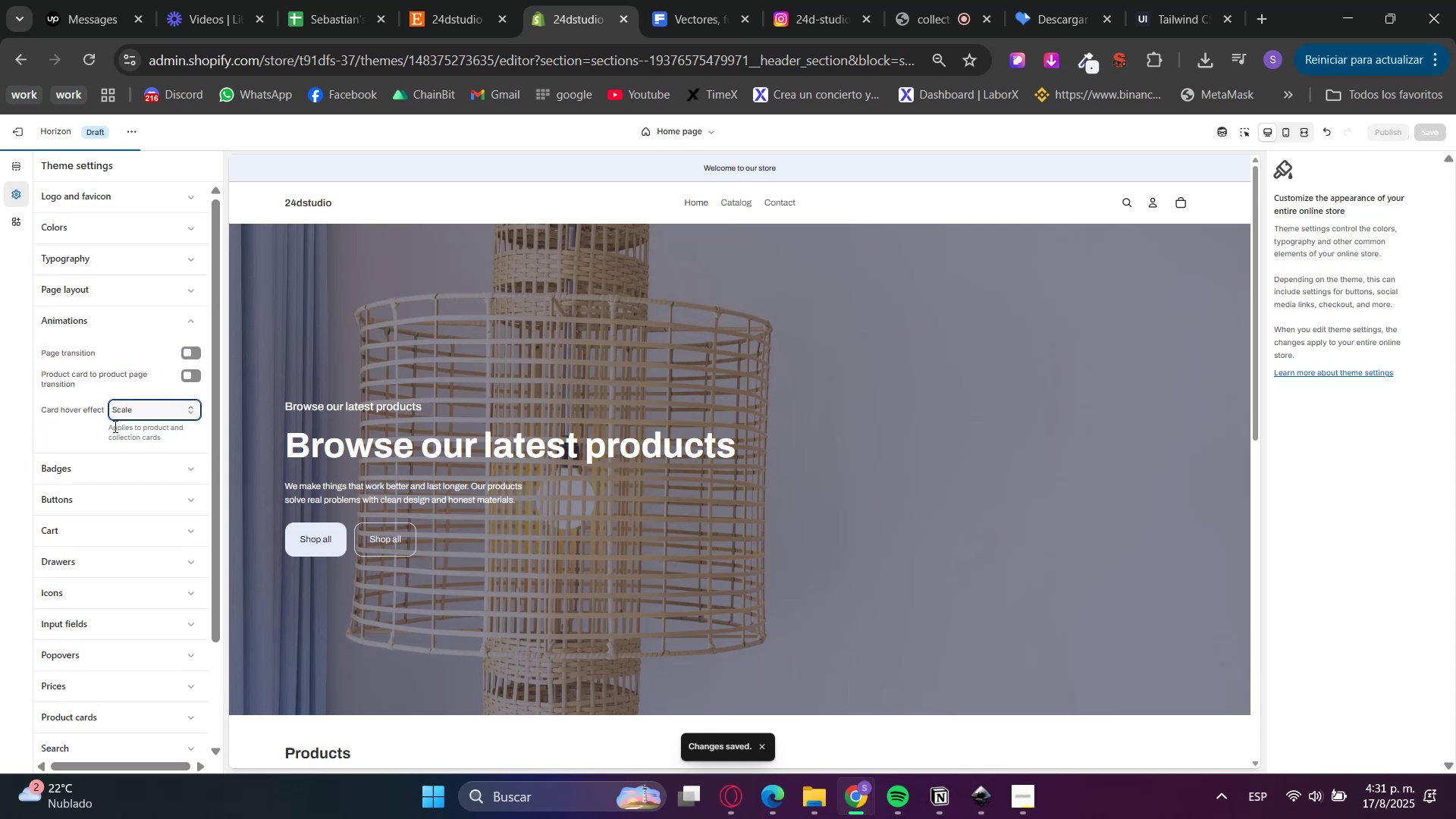 
left_click([89, 468])
 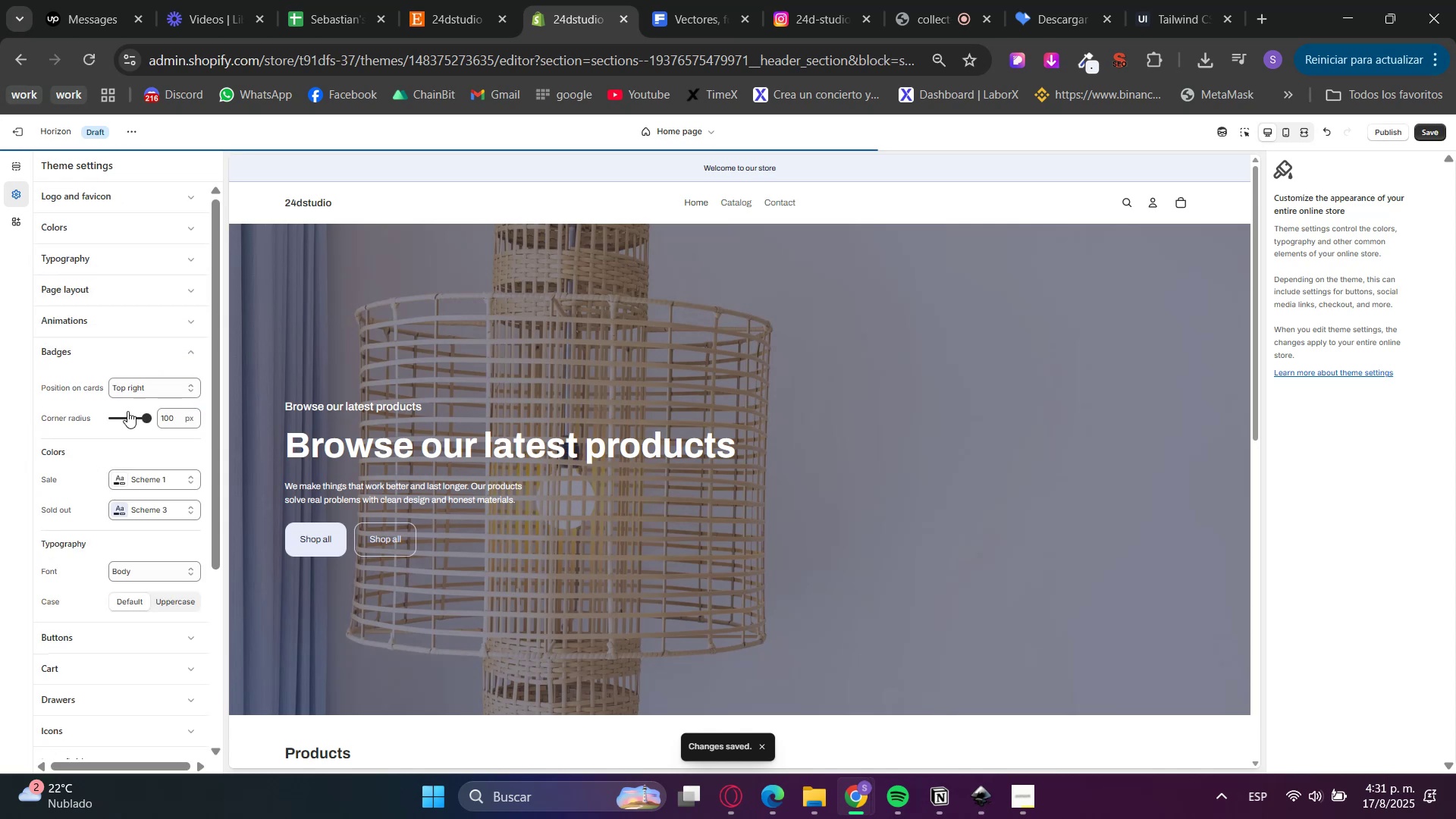 
scroll: coordinate [70, 501], scroll_direction: down, amount: 2.0
 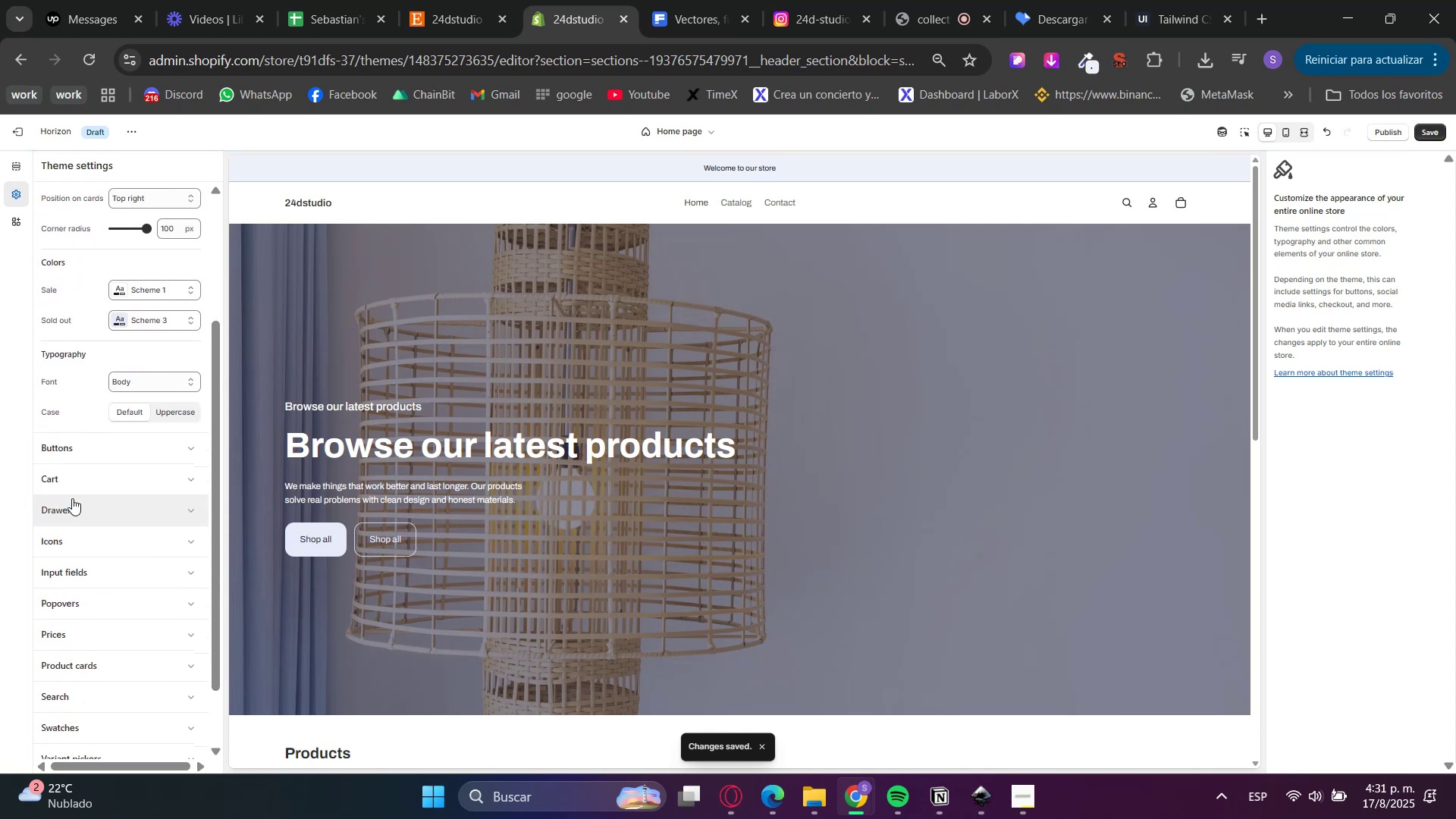 
left_click([91, 450])
 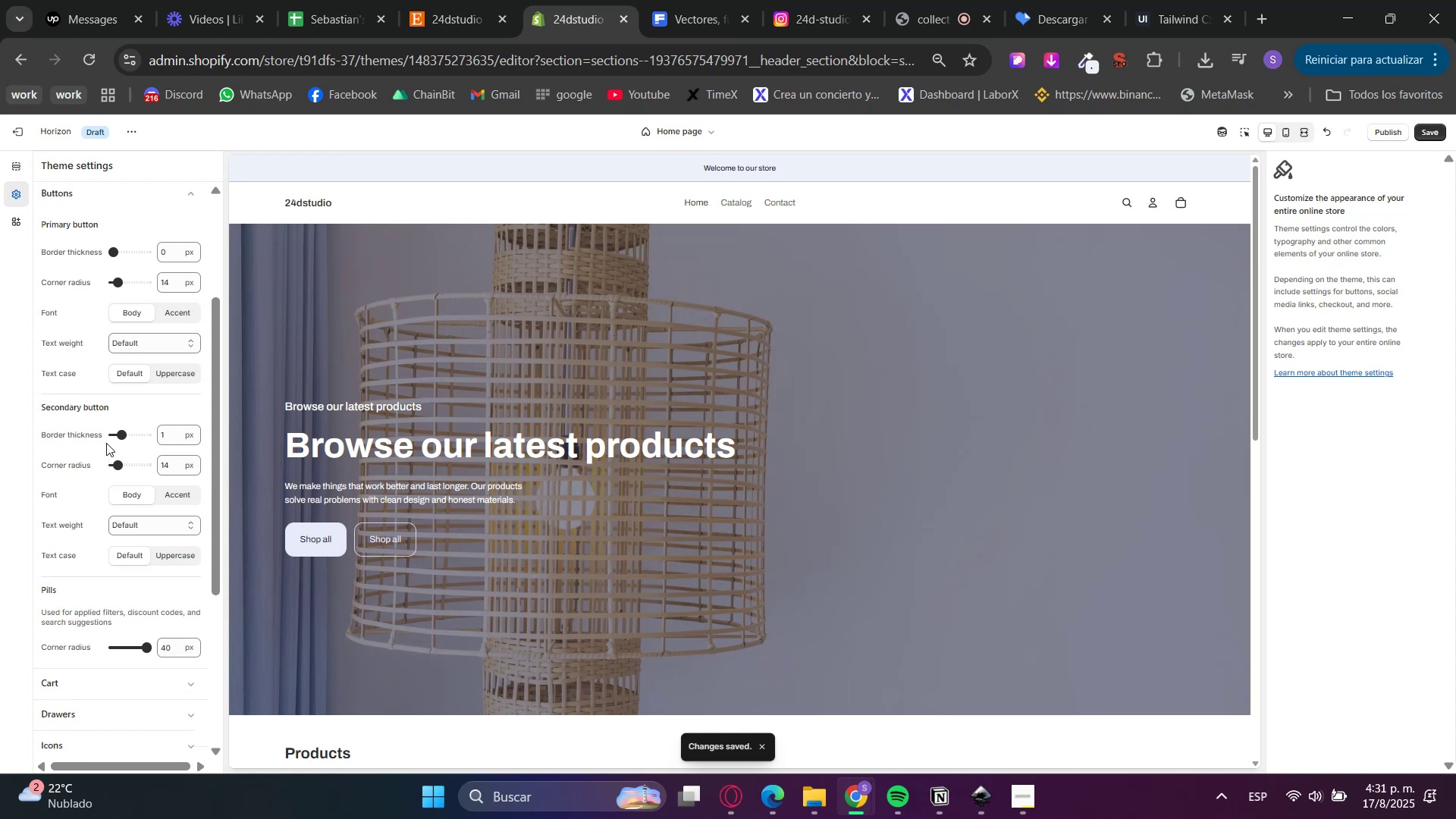 
double_click([168, 287])
 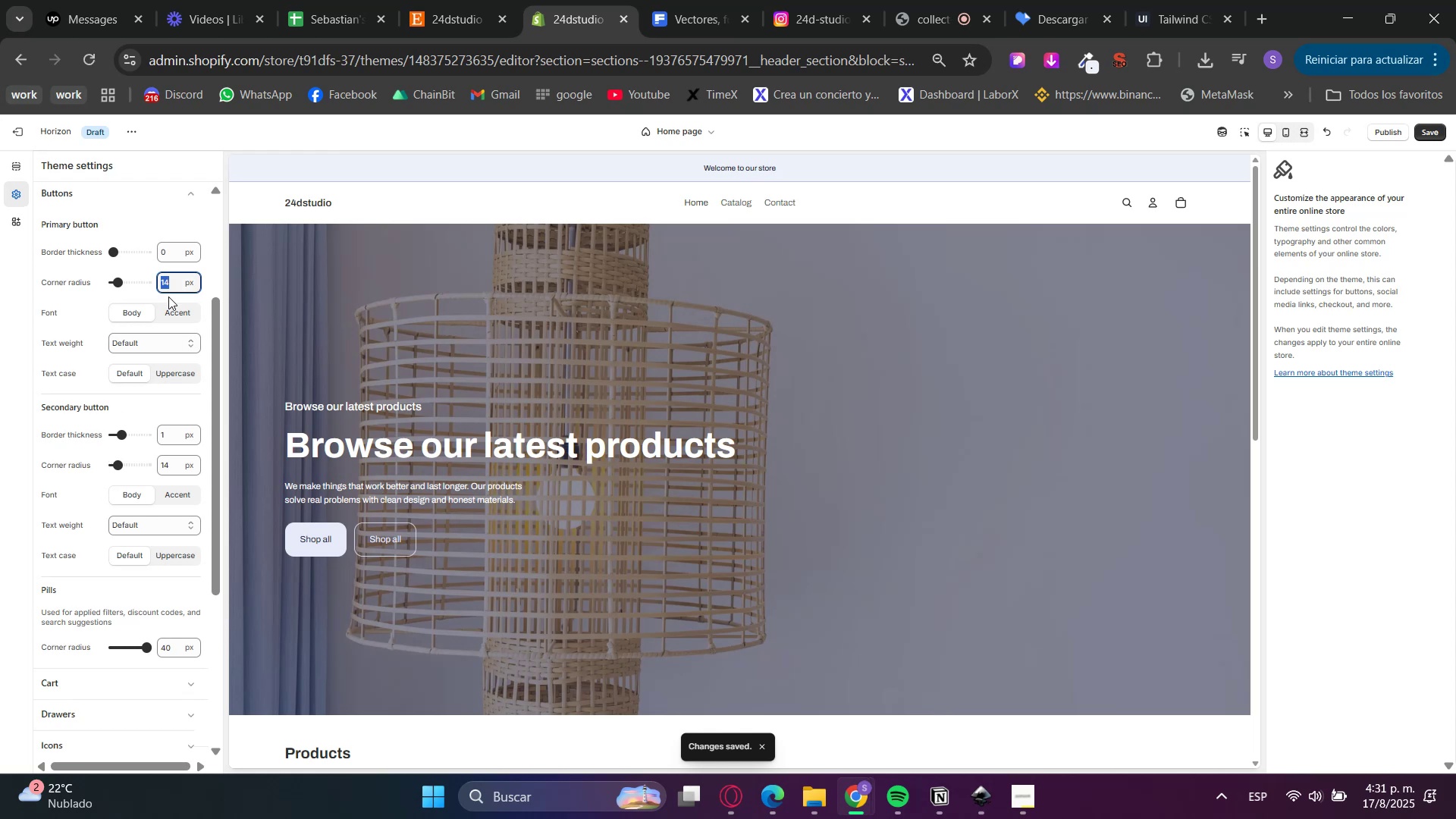 
key(Numpad2)
 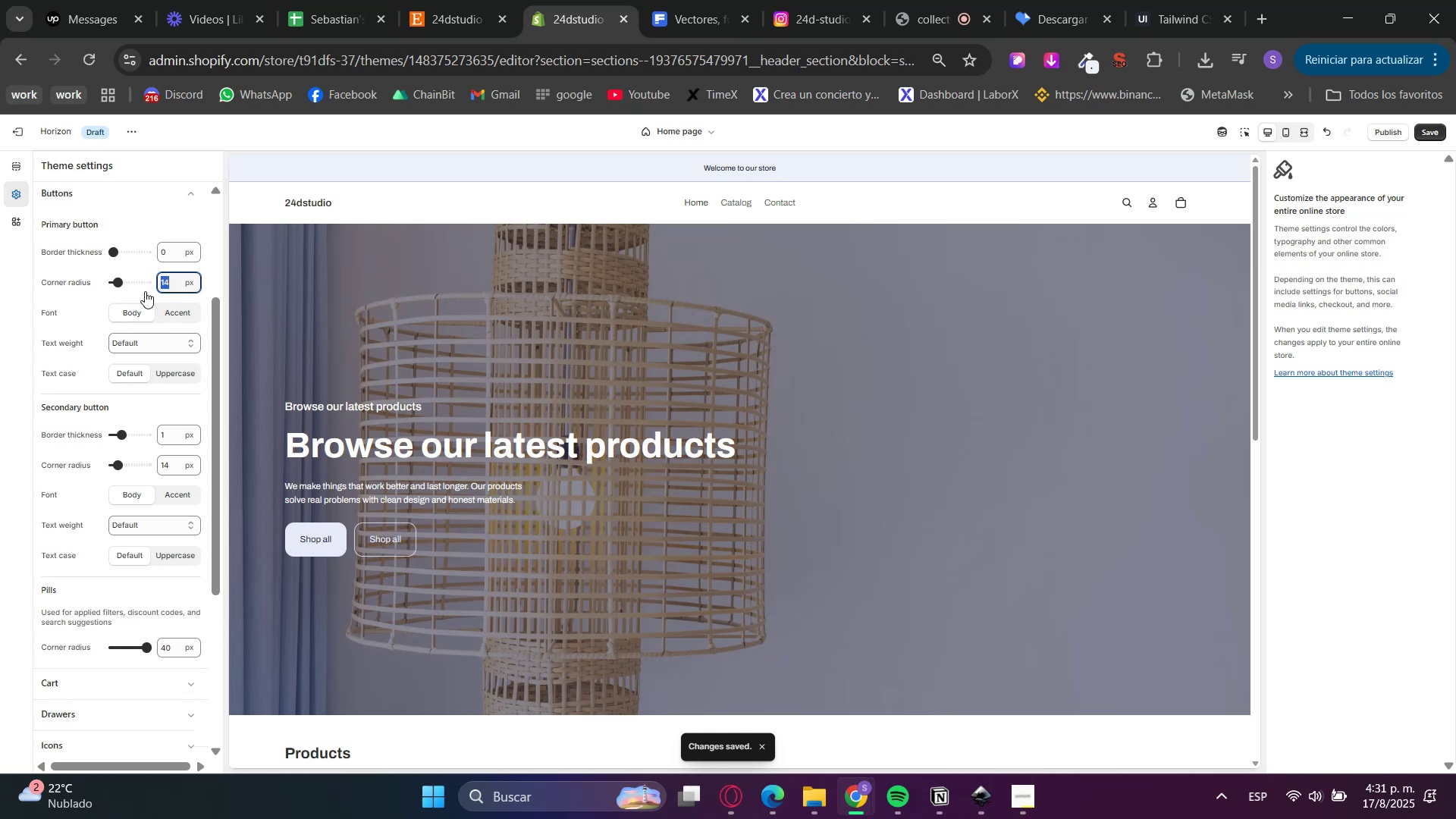 
key(Numpad0)
 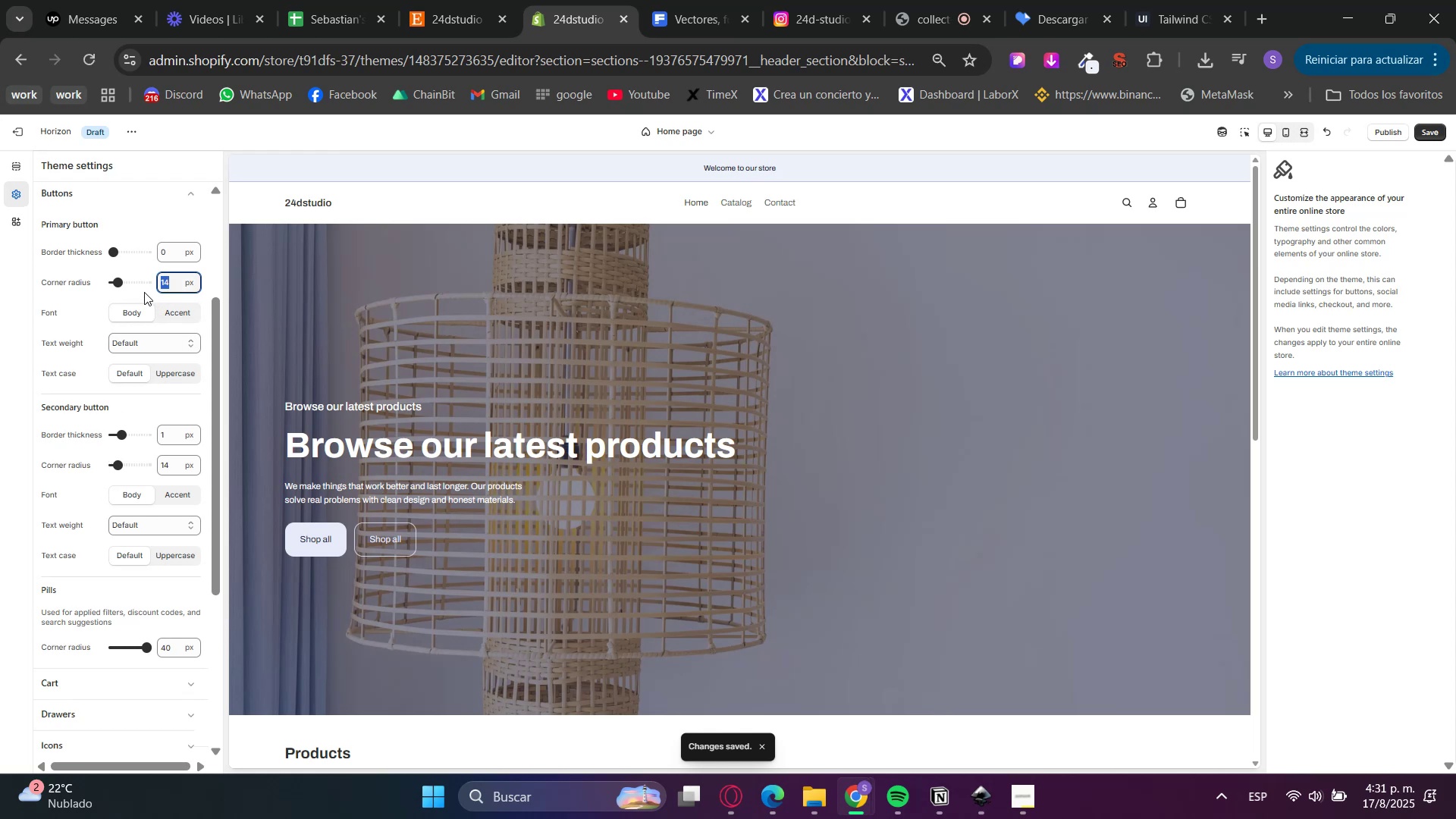 
left_click([144, 292])
 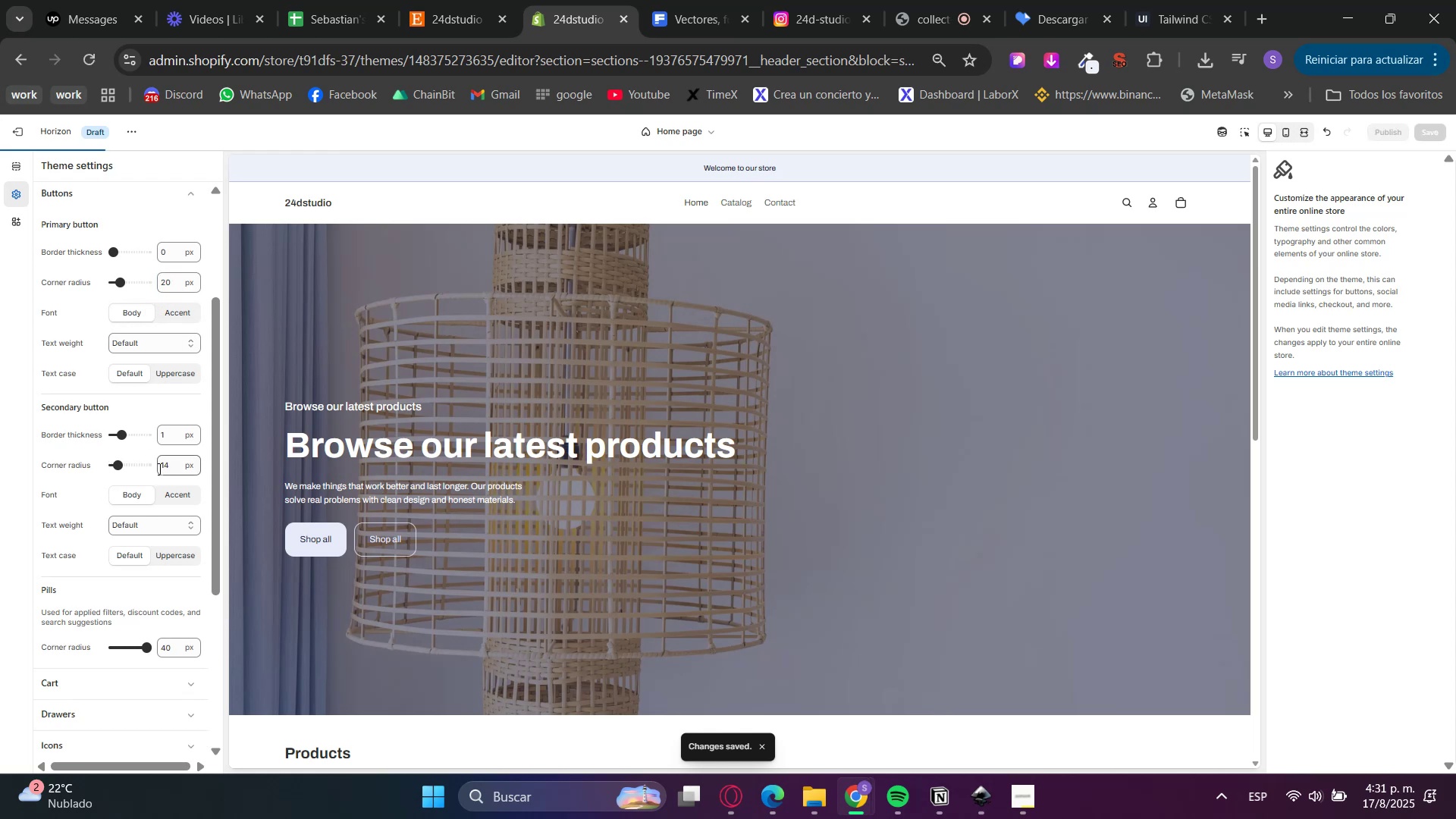 
double_click([161, 468])
 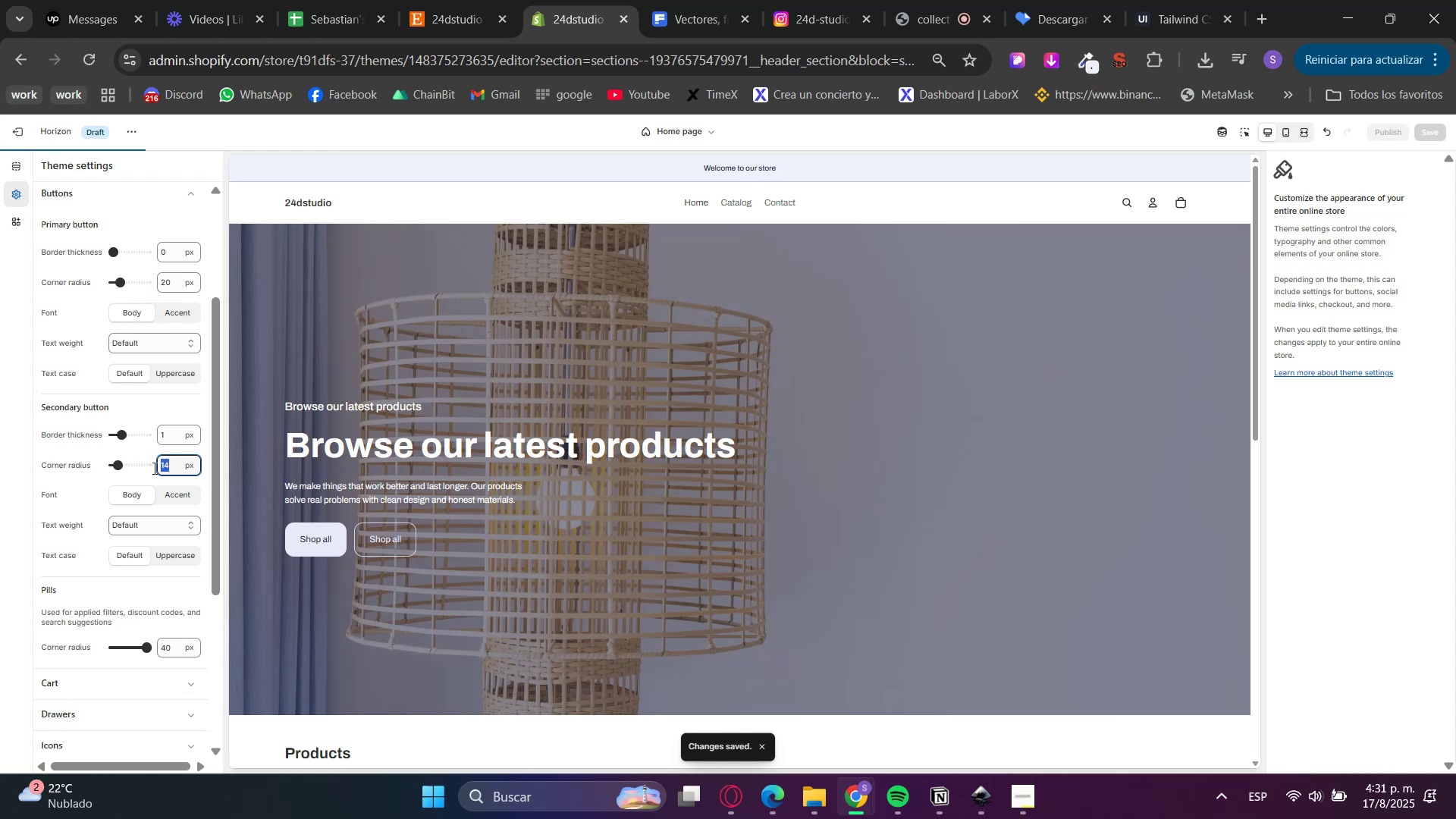 
key(Numpad2)
 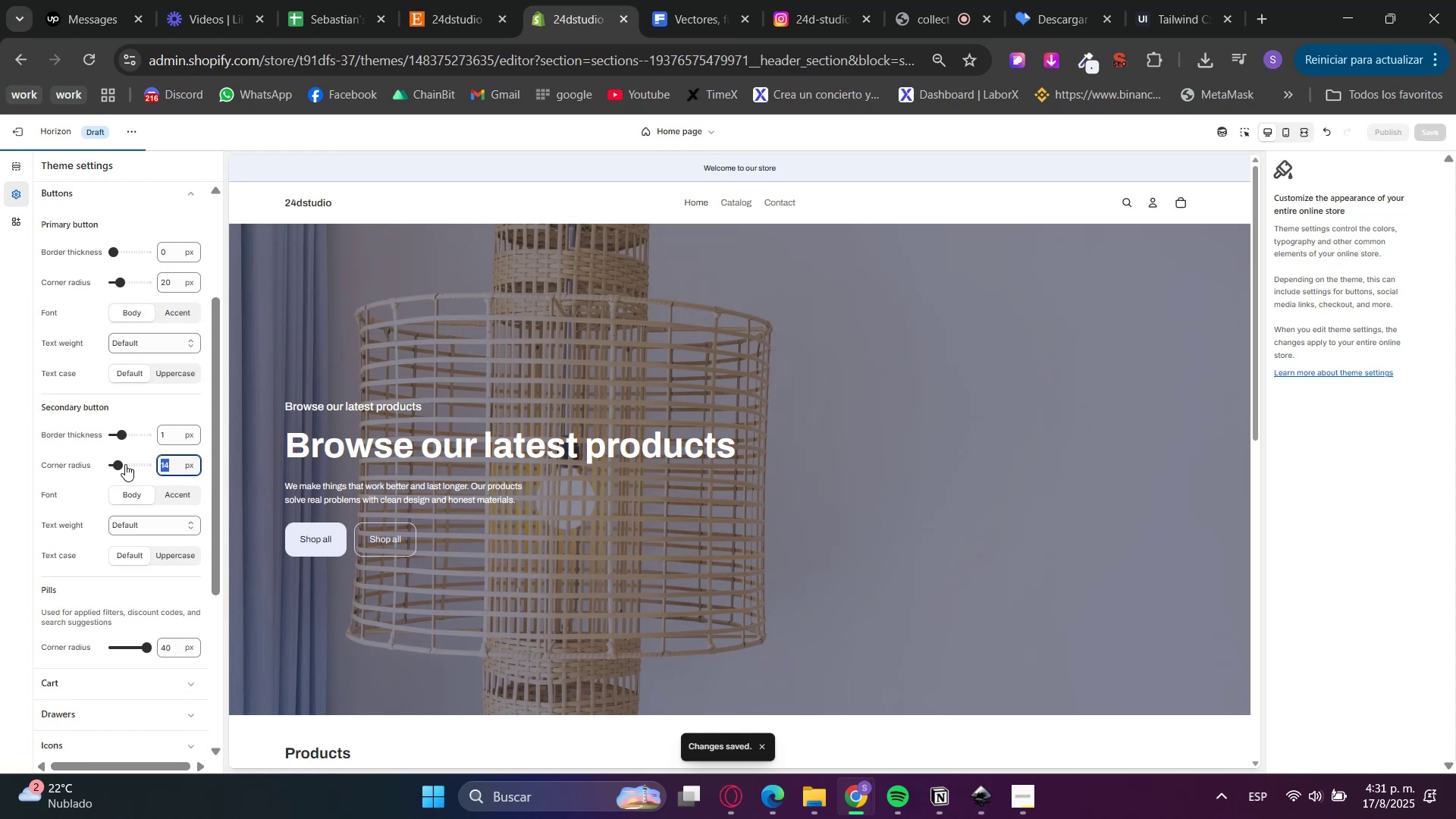 
key(Numpad0)
 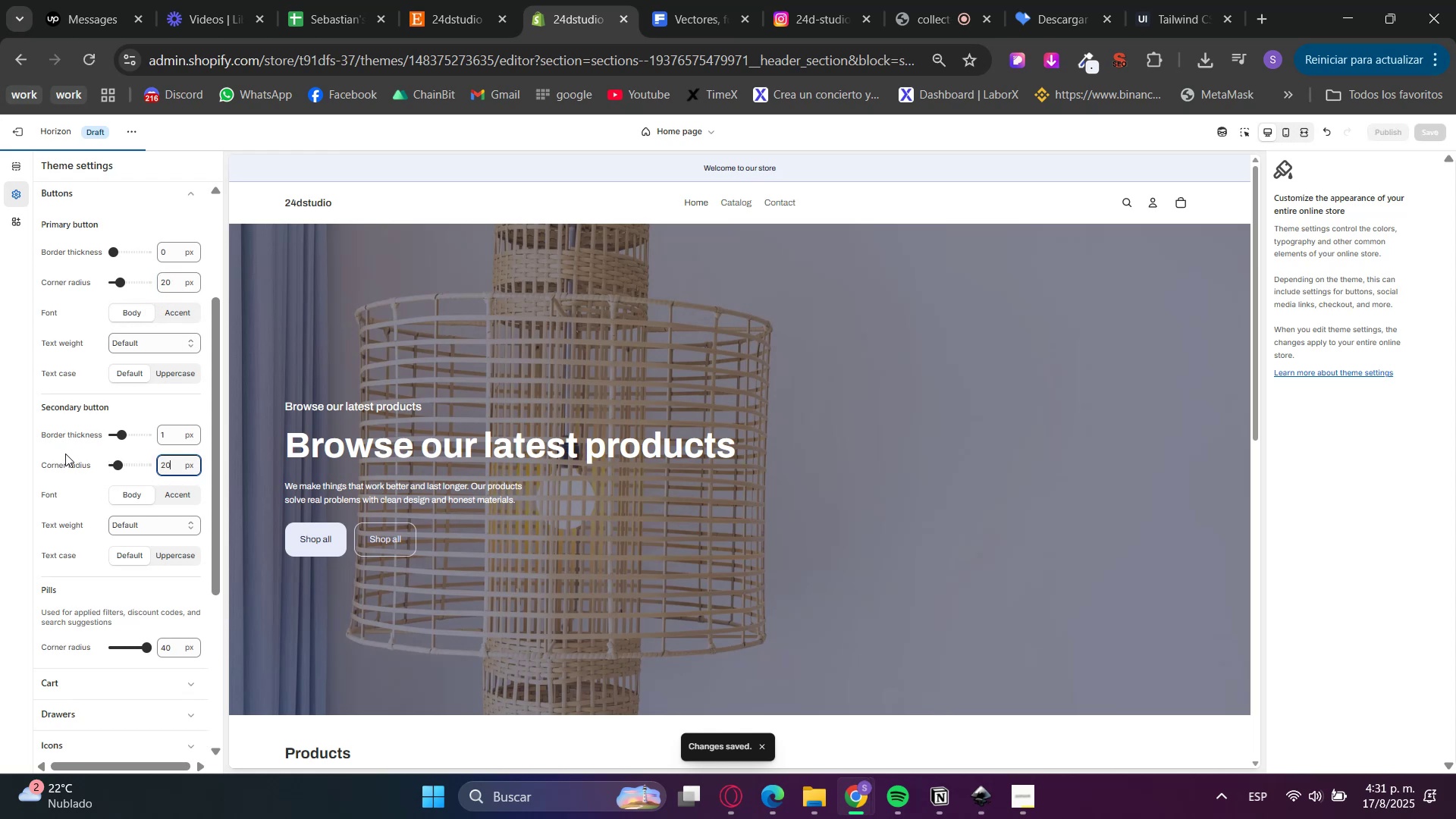 
triple_click([51, 450])
 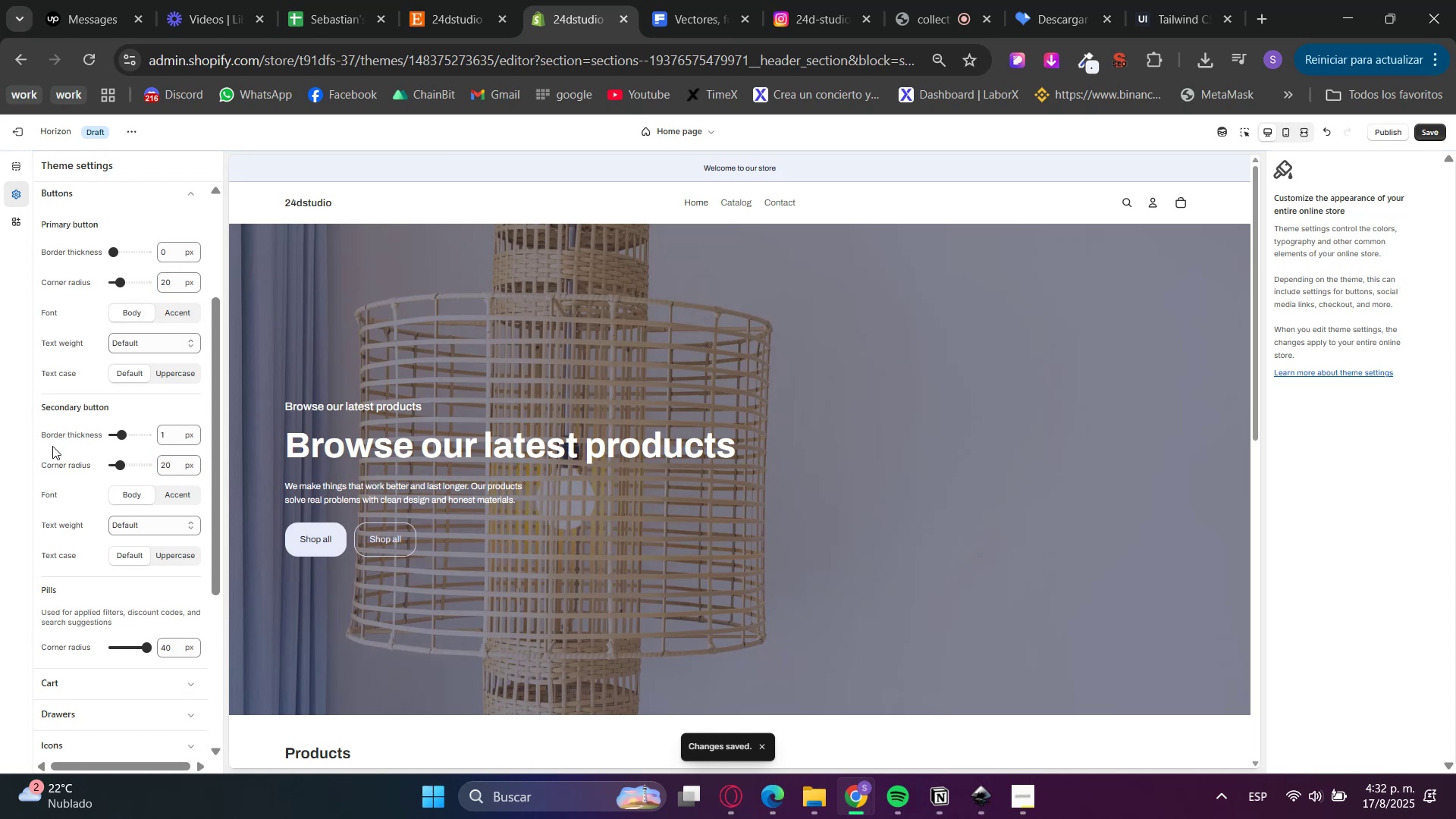 
double_click([167, 281])
 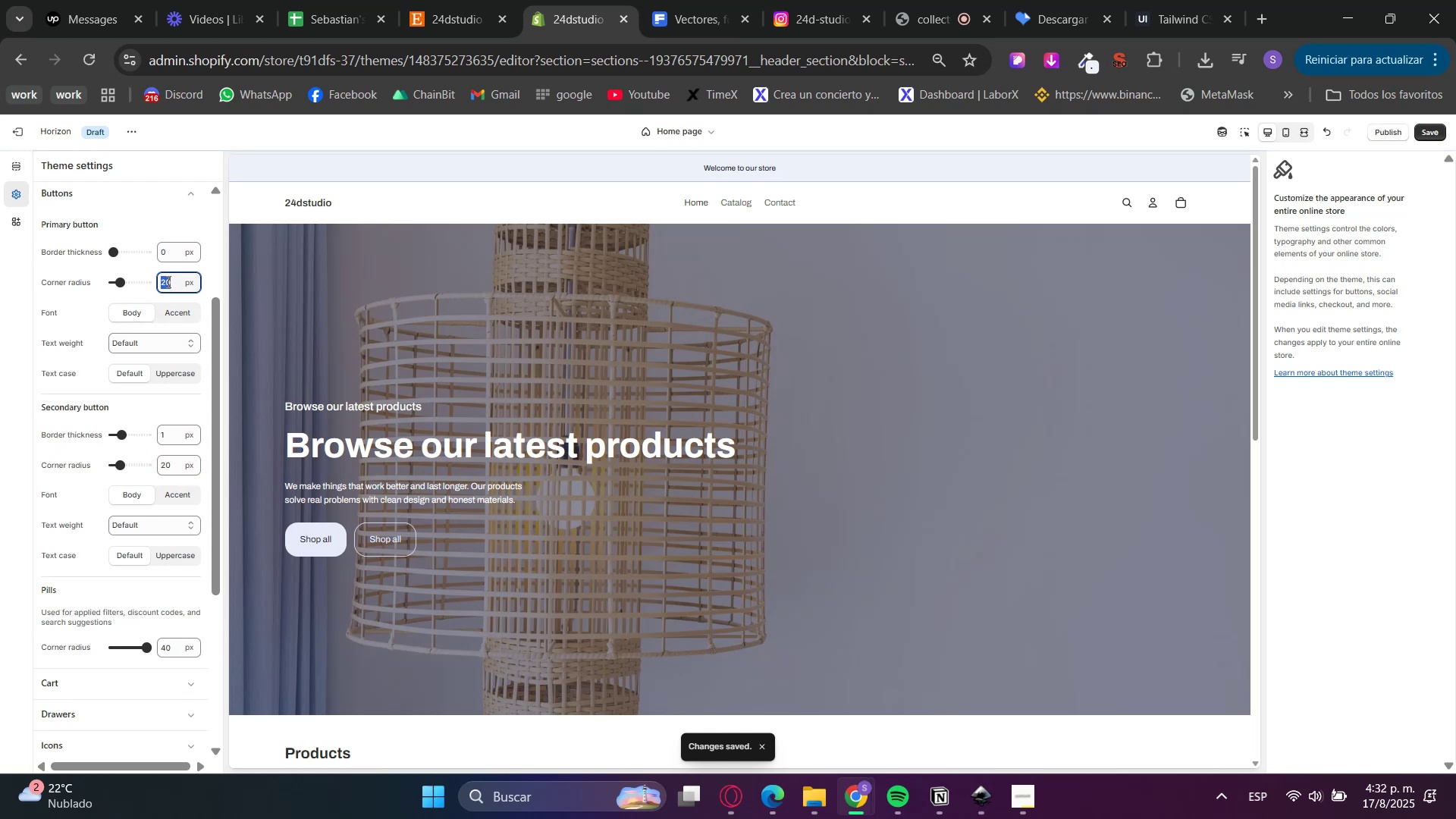 
key(Numpad5)
 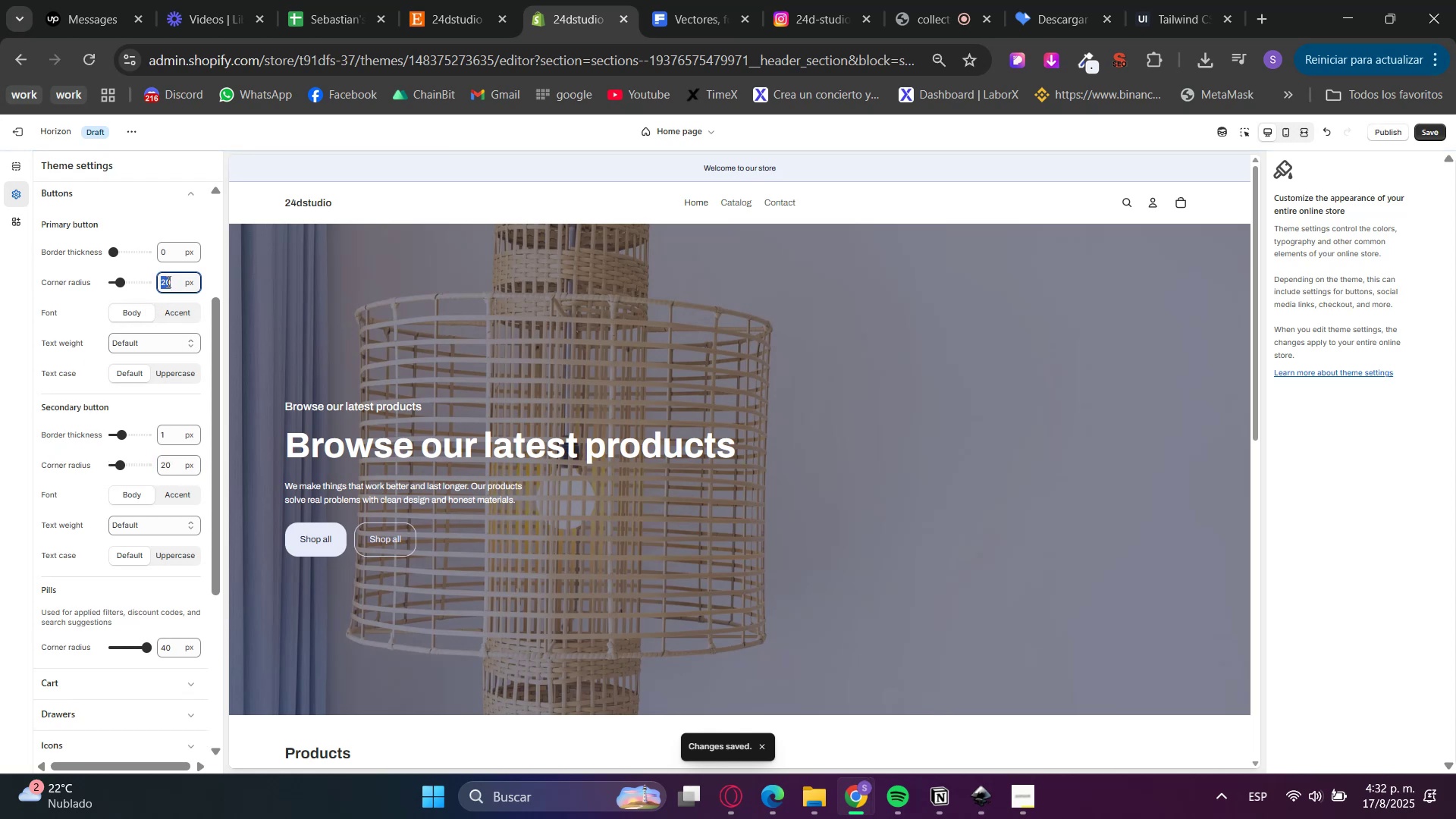 
key(Numpad0)
 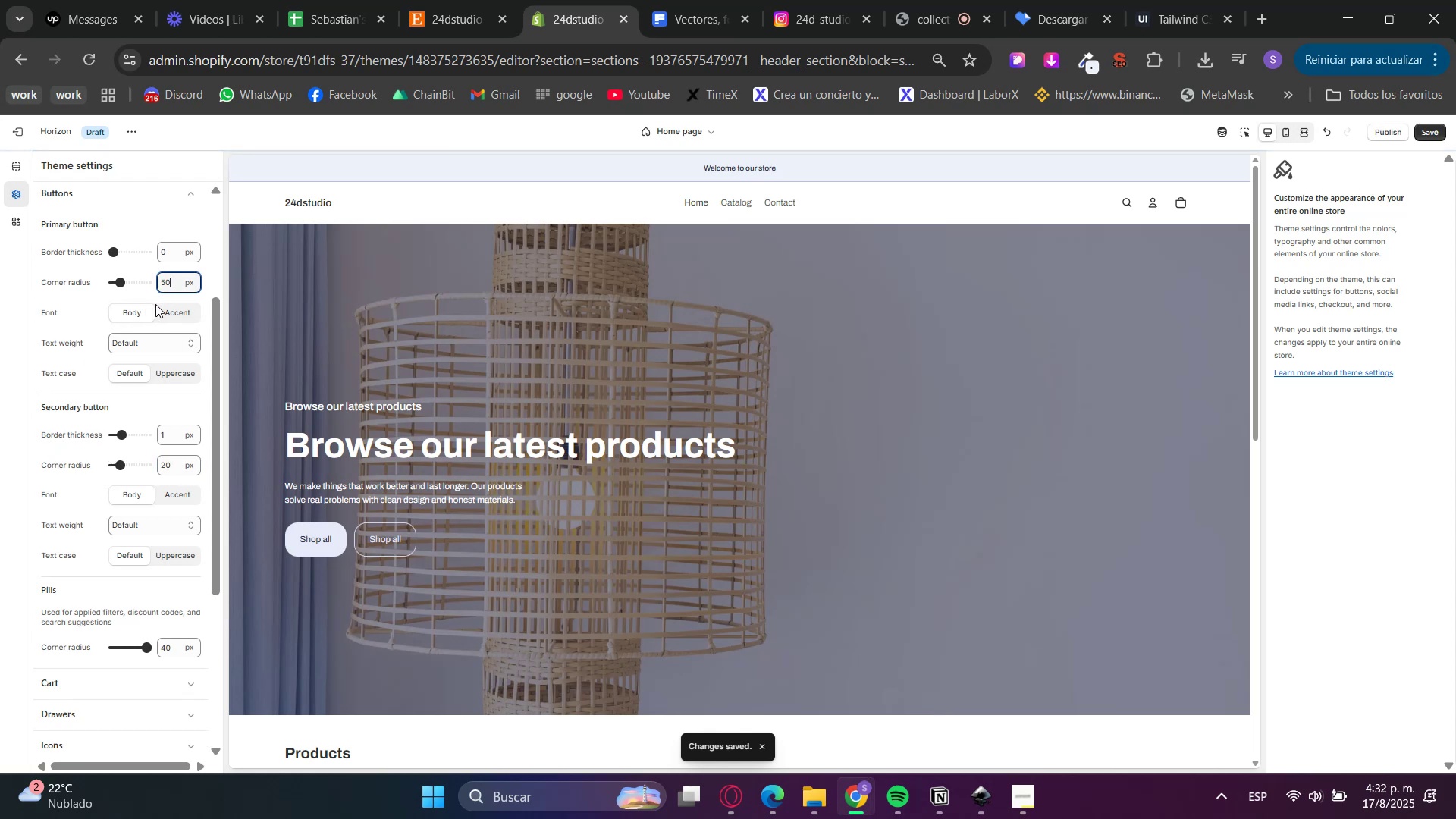 
left_click([160, 295])
 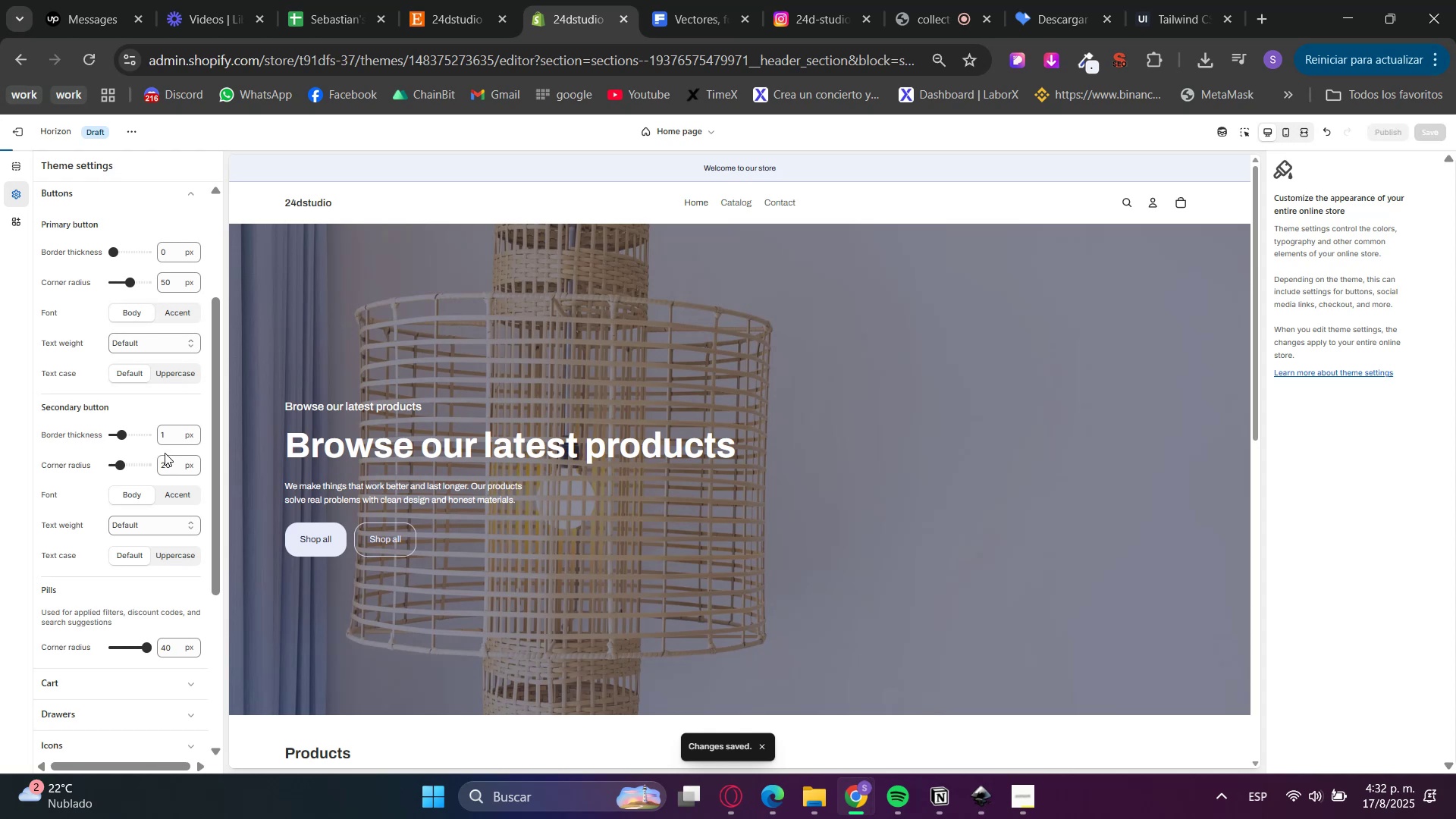 
double_click([164, 483])
 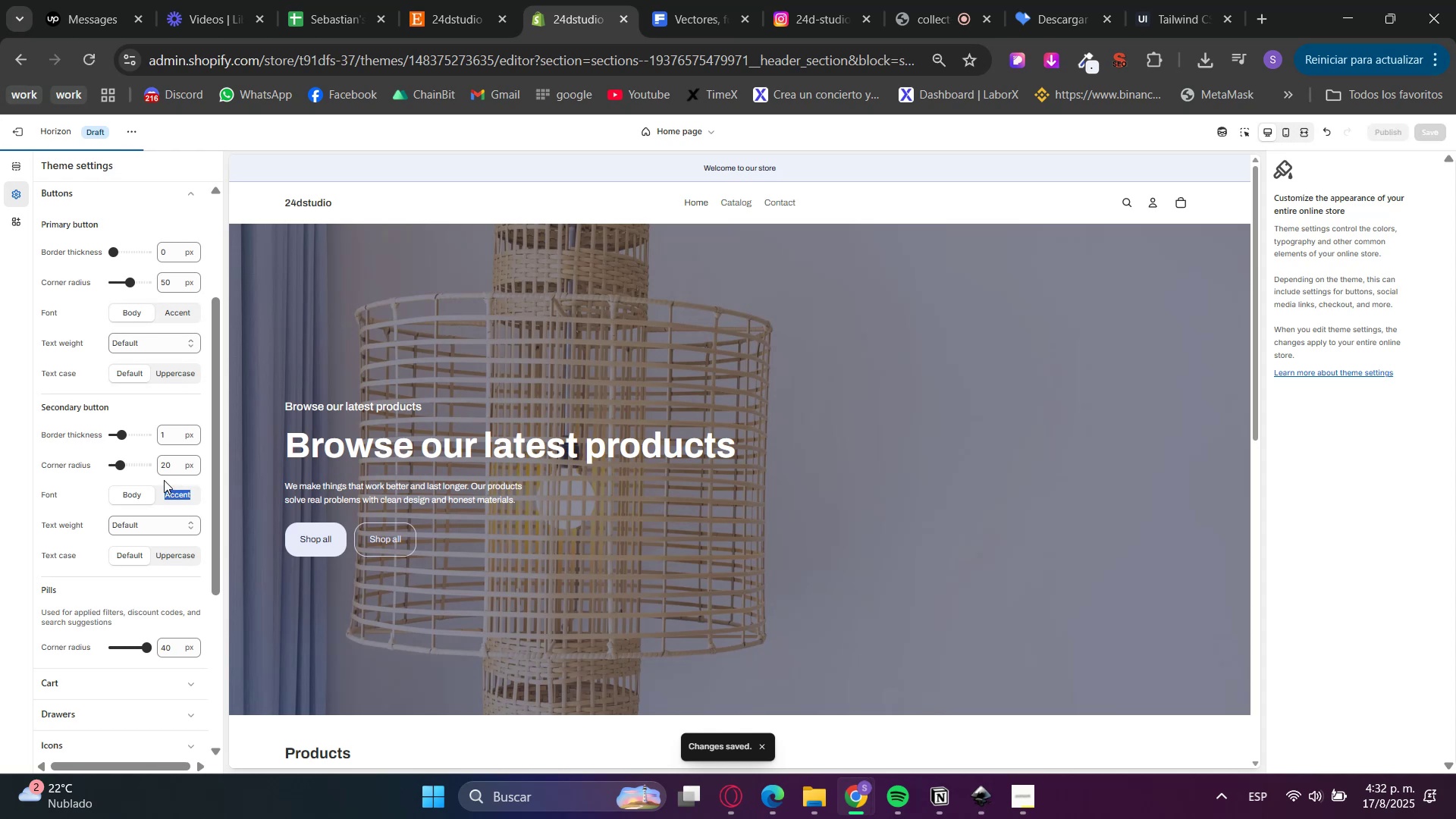 
triple_click([164, 472])
 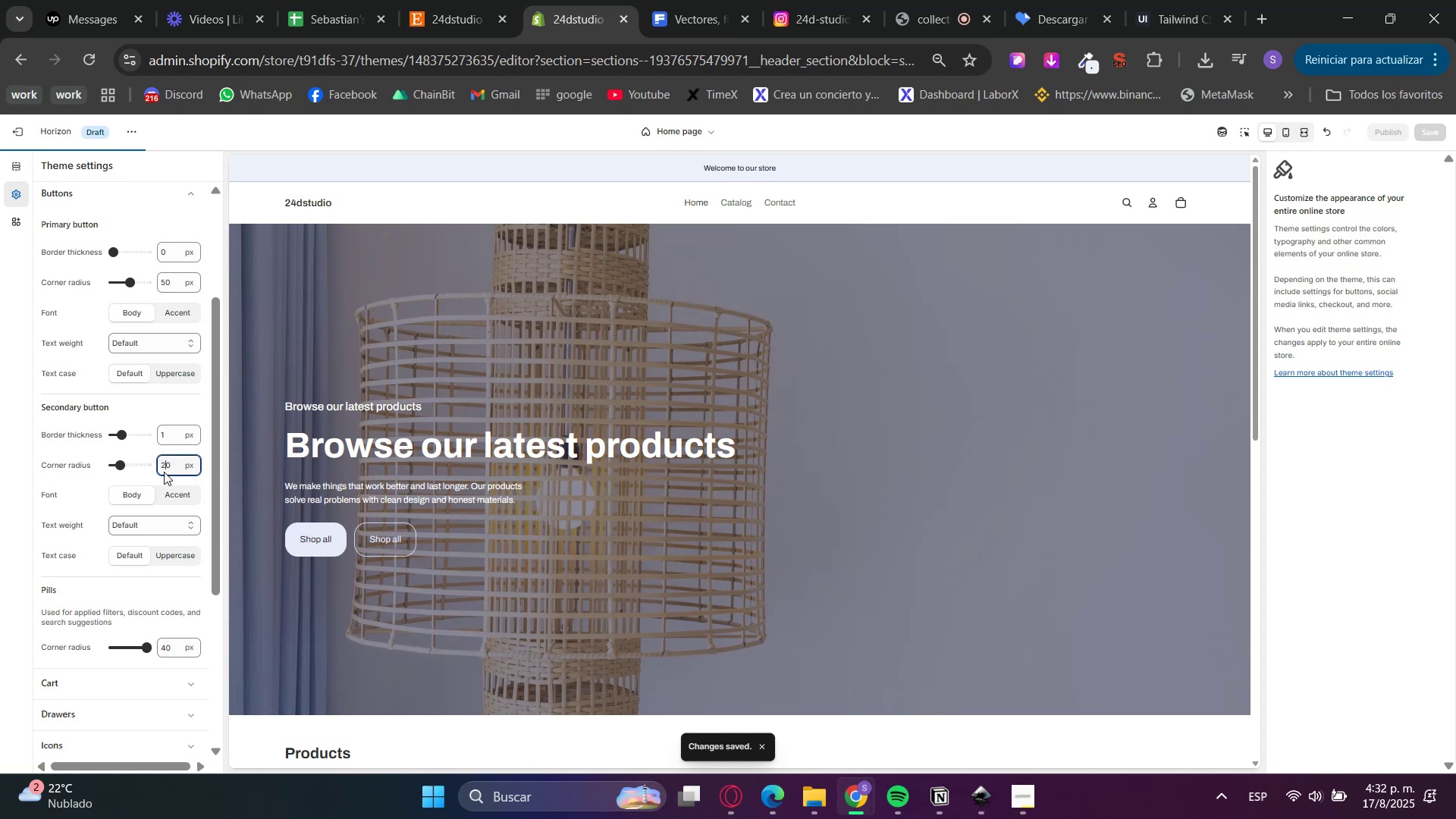 
triple_click([164, 472])
 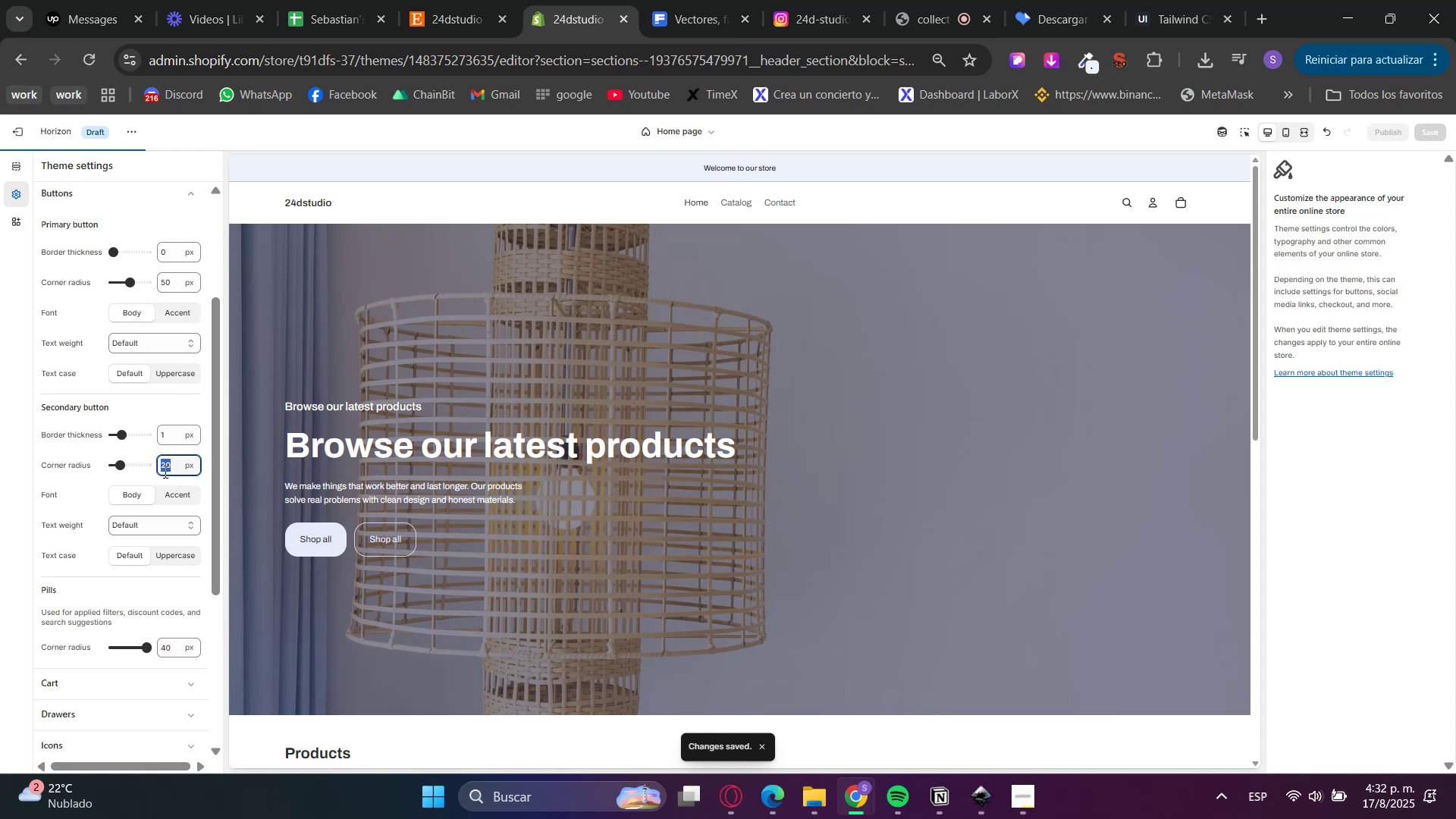 
key(Numpad5)
 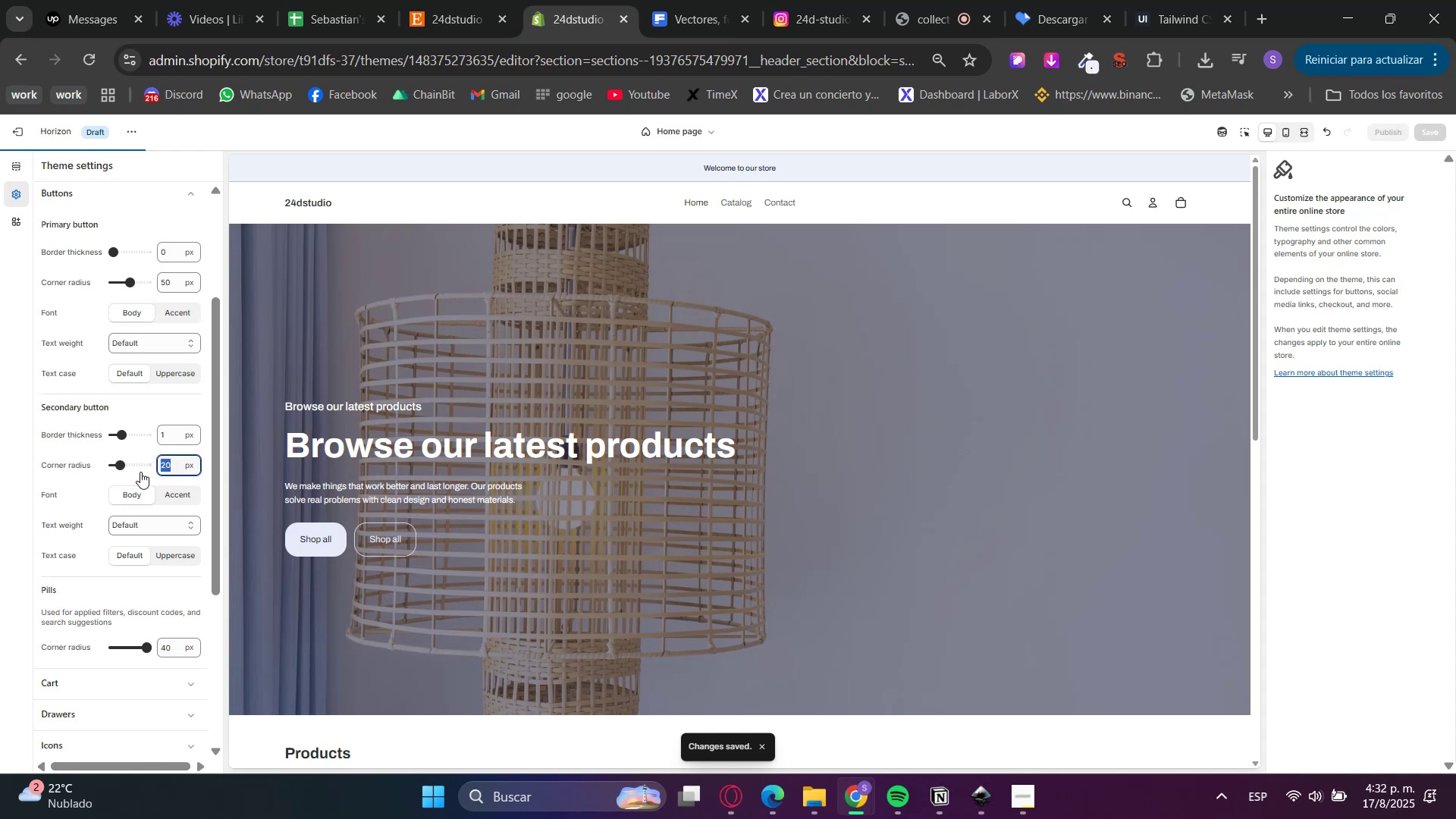 
key(Numpad0)
 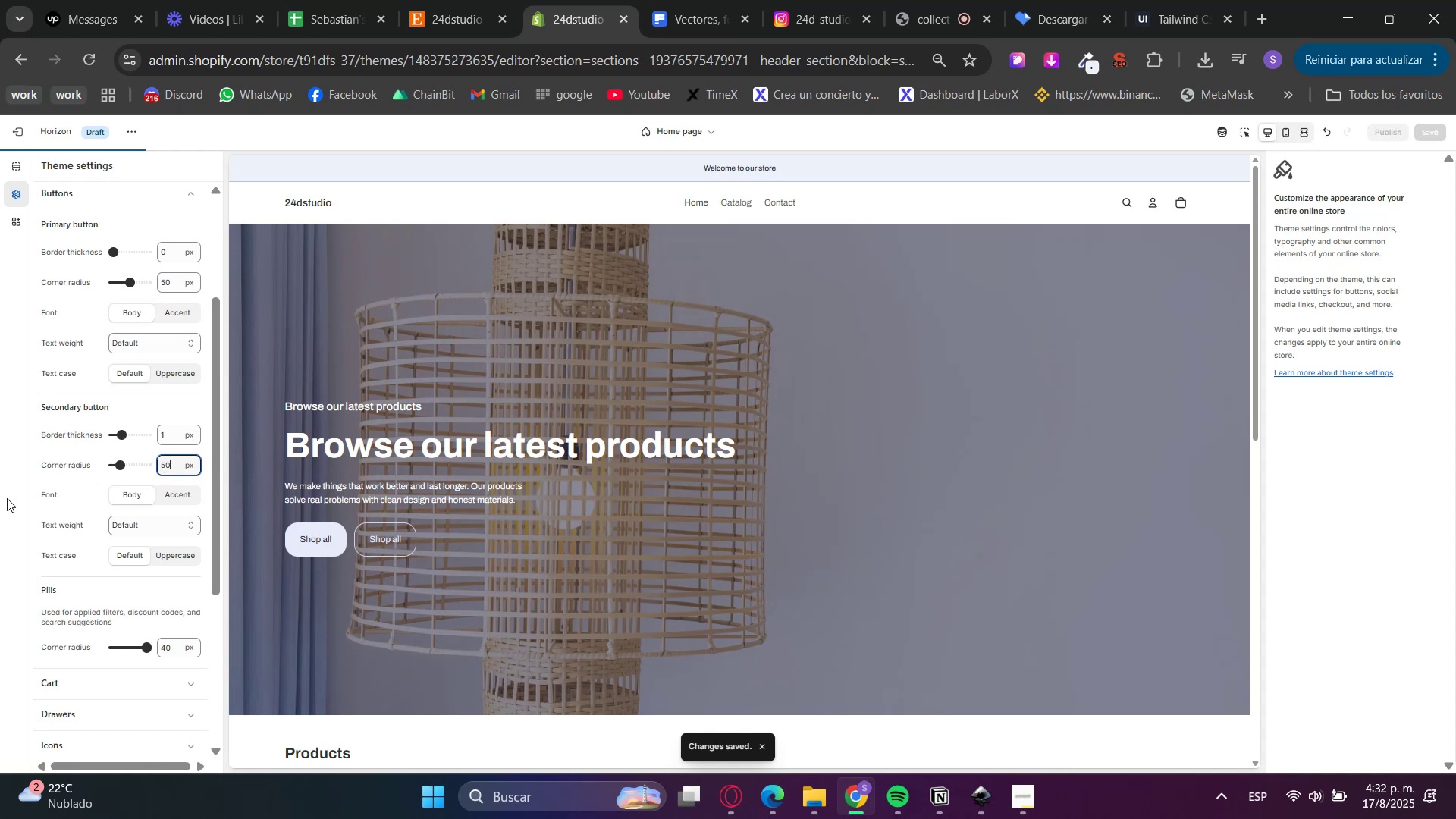 
triple_click([0, 499])
 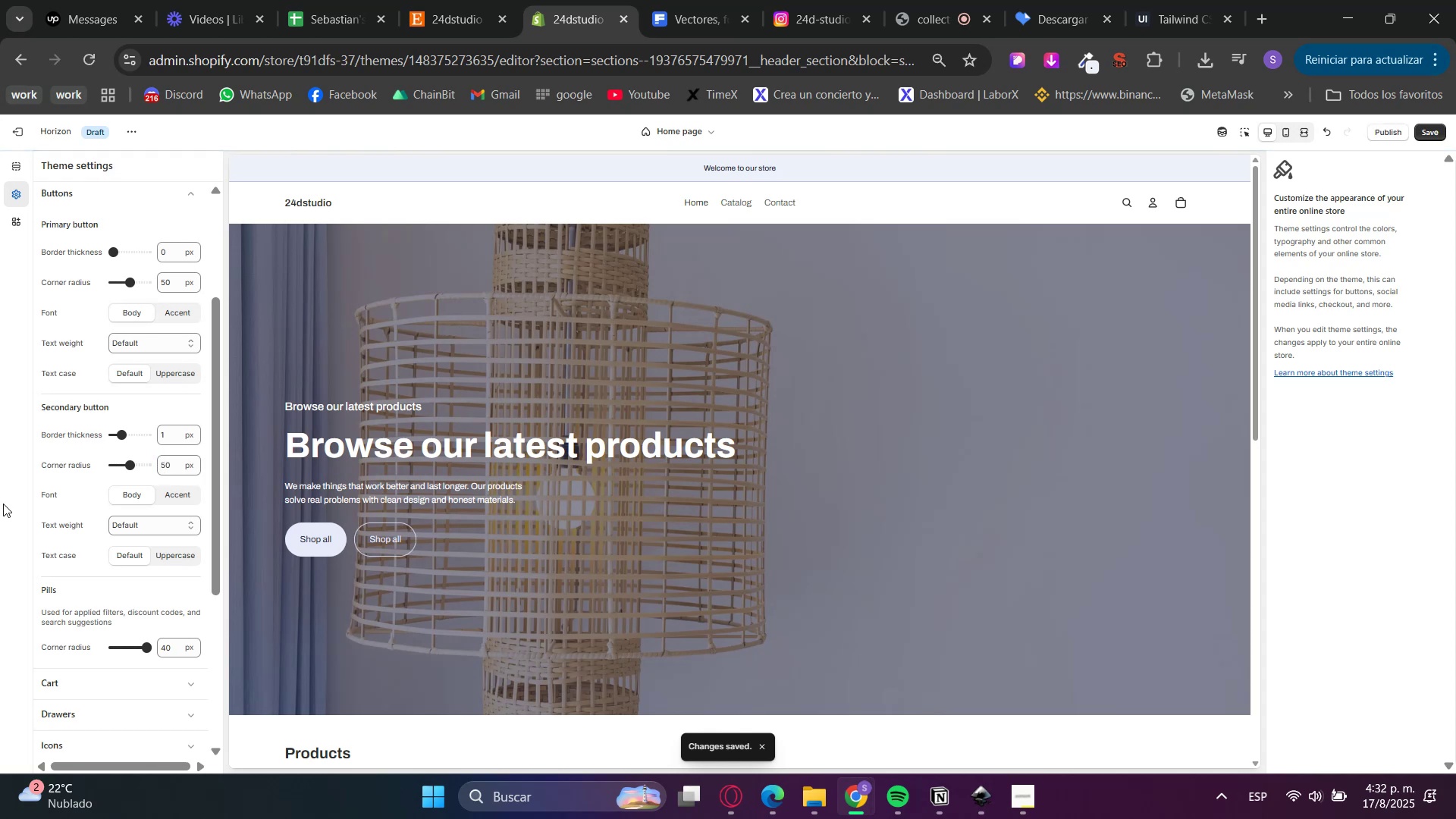 
left_click([187, 494])
 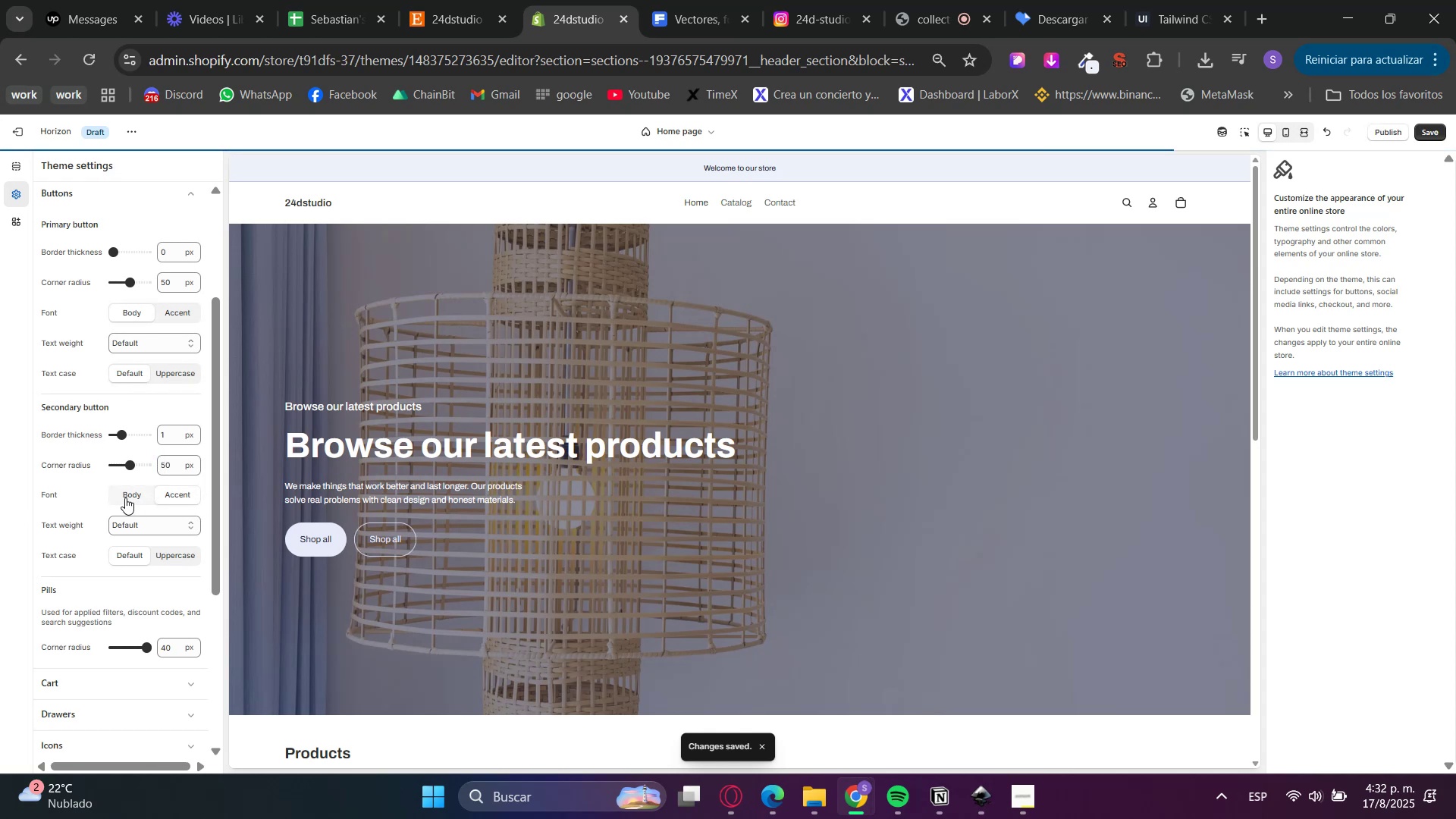 
left_click([125, 497])
 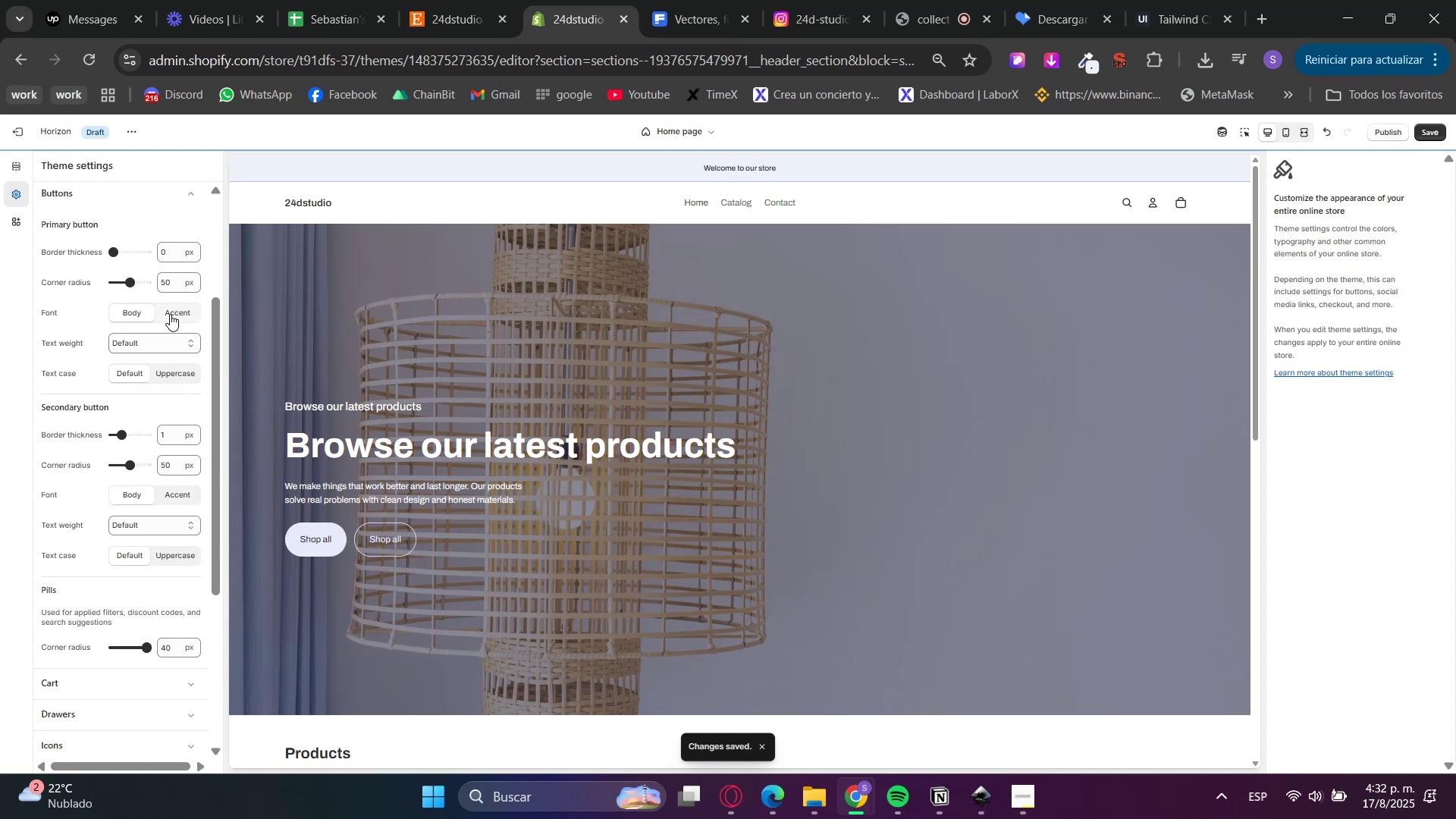 
left_click([156, 344])
 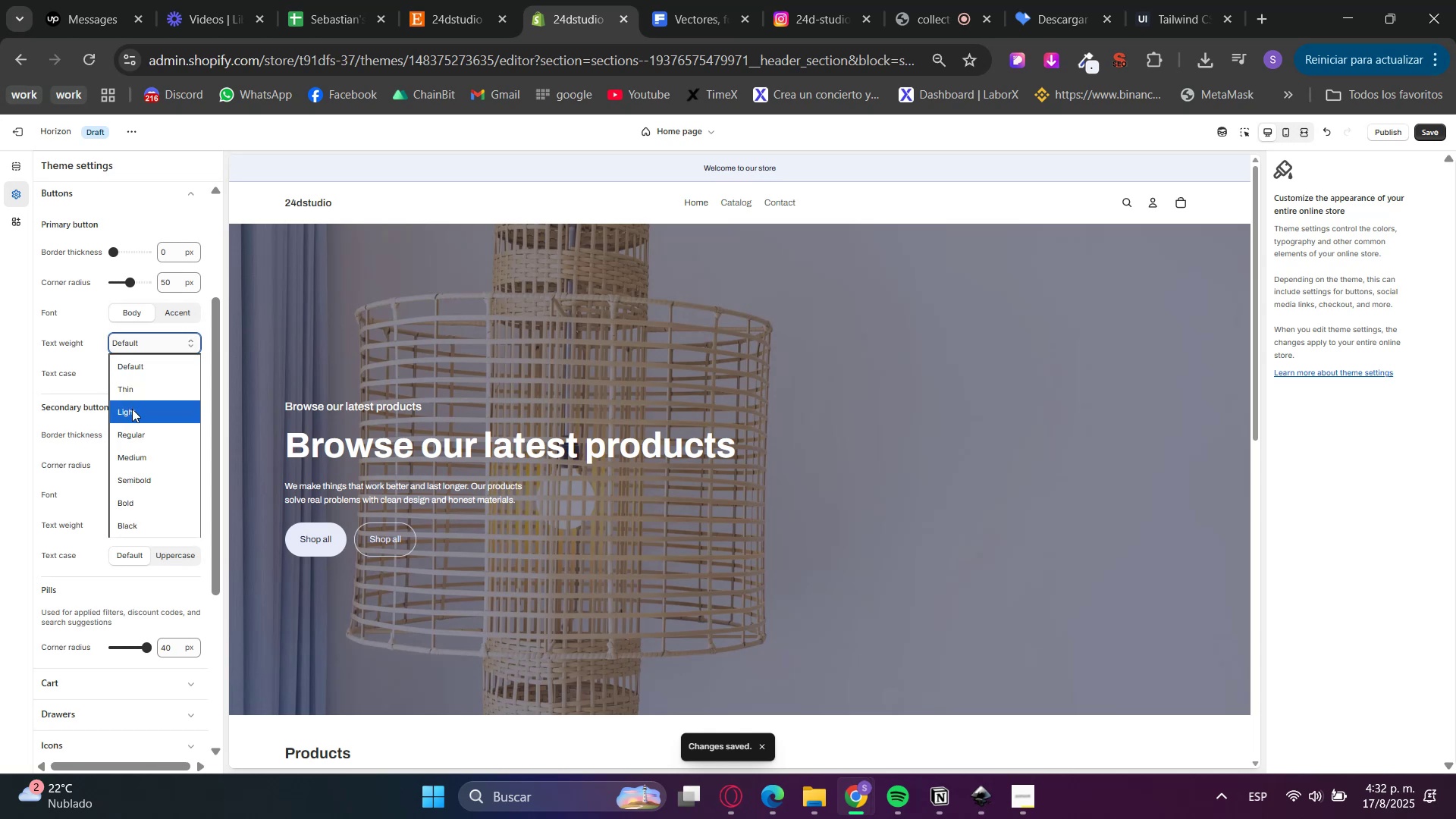 
left_click([129, 438])
 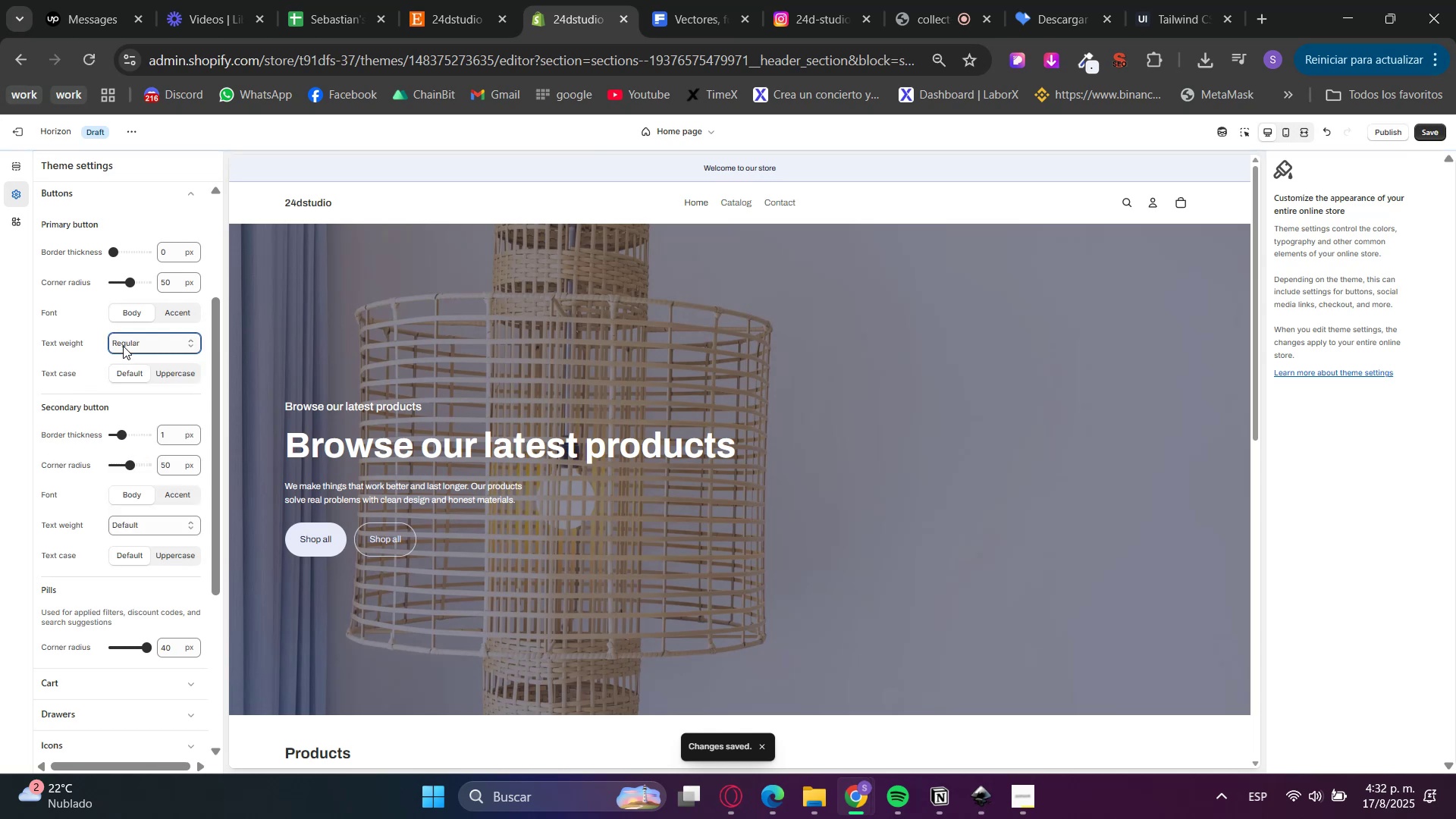 
left_click([134, 455])
 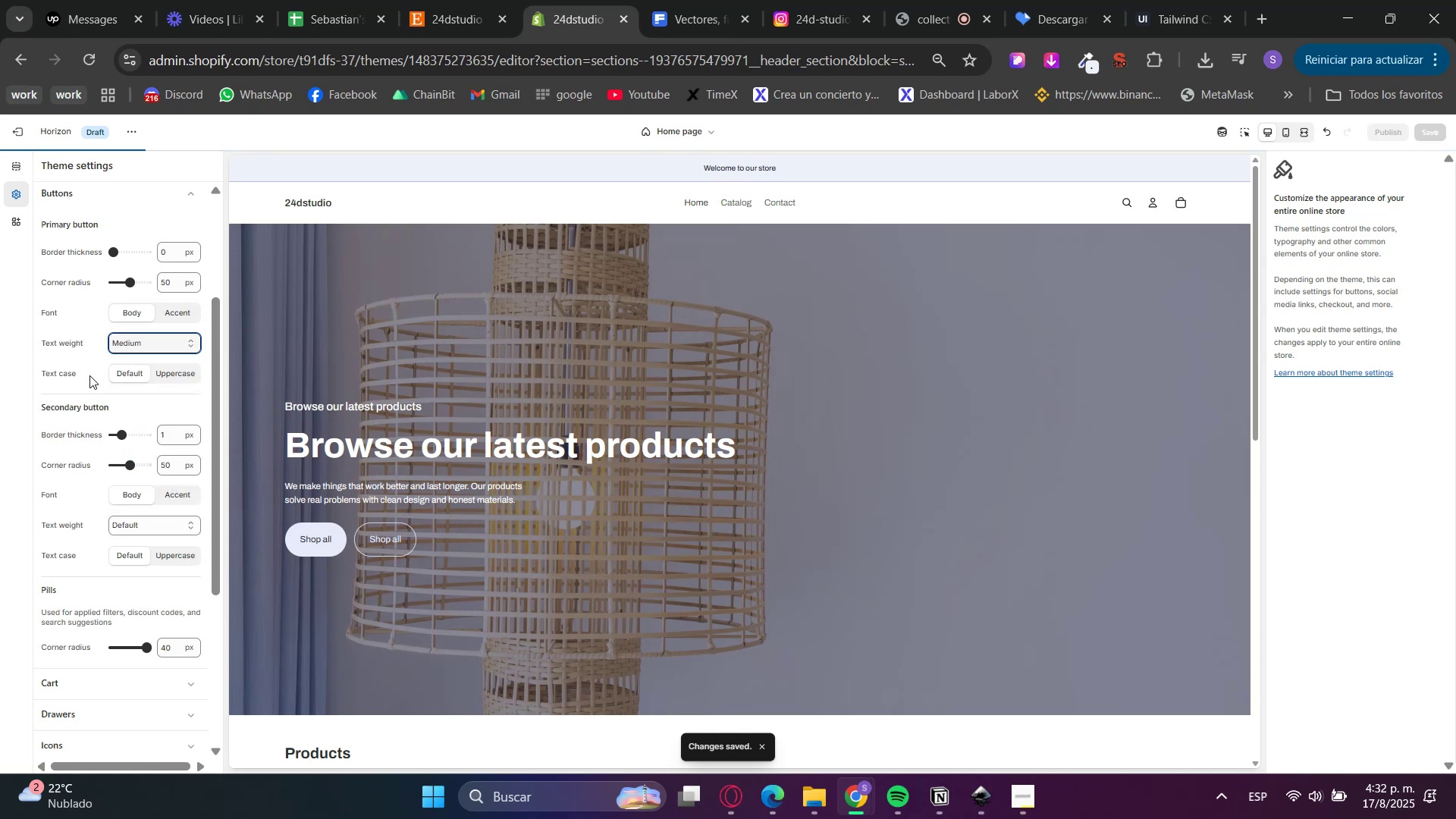 
mouse_move([106, 367])
 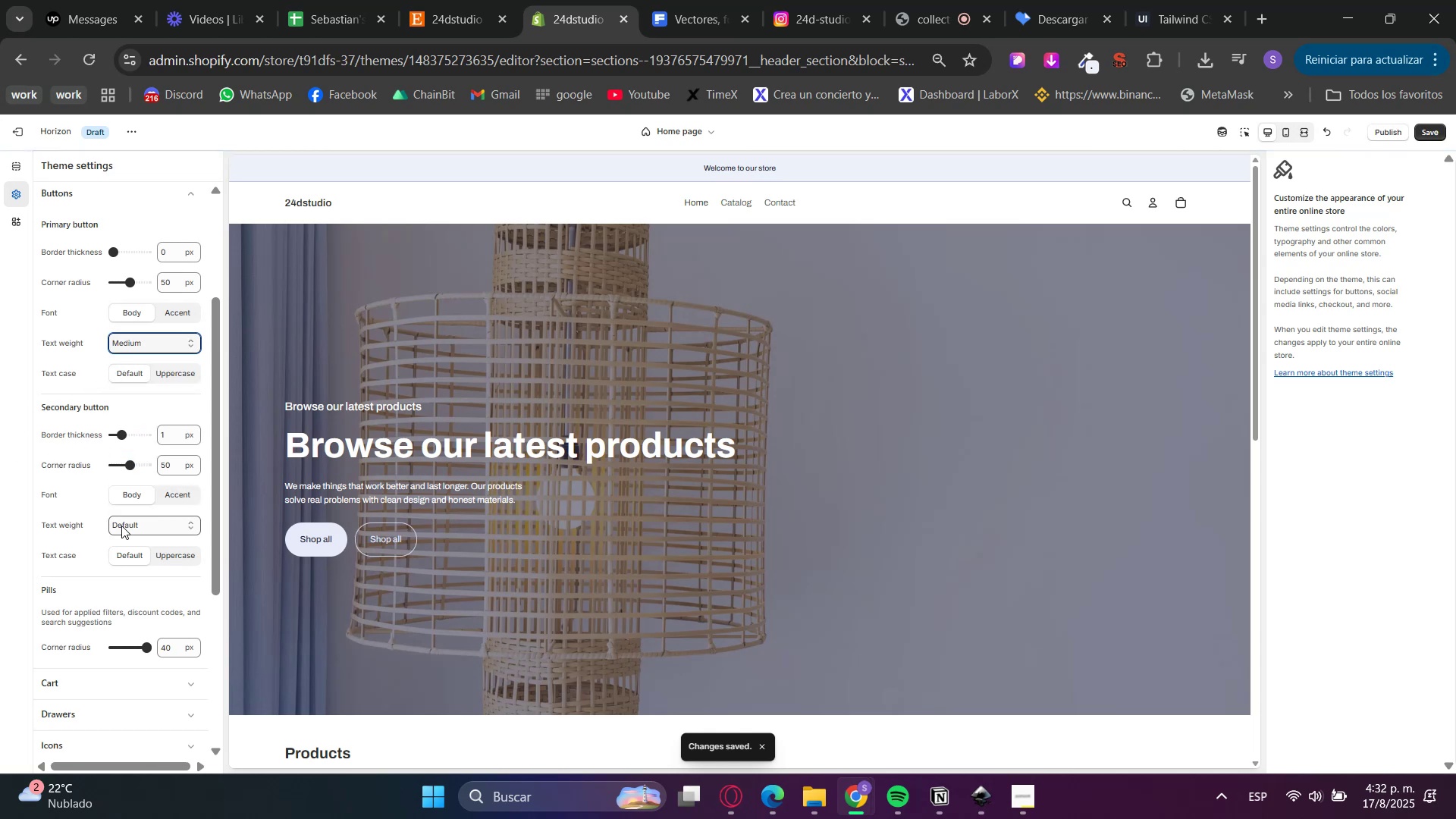 
left_click([127, 517])
 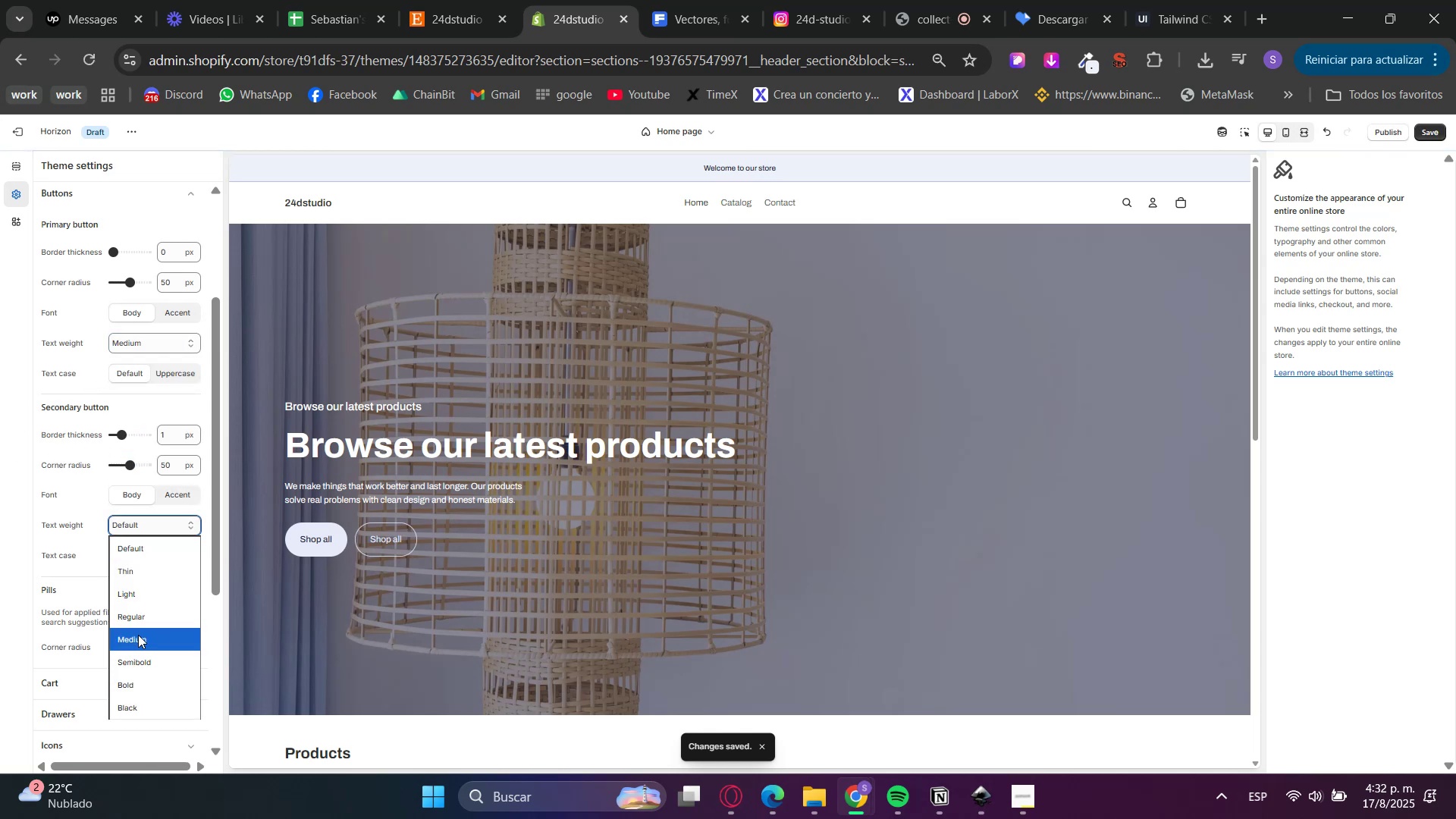 
double_click([0, 564])
 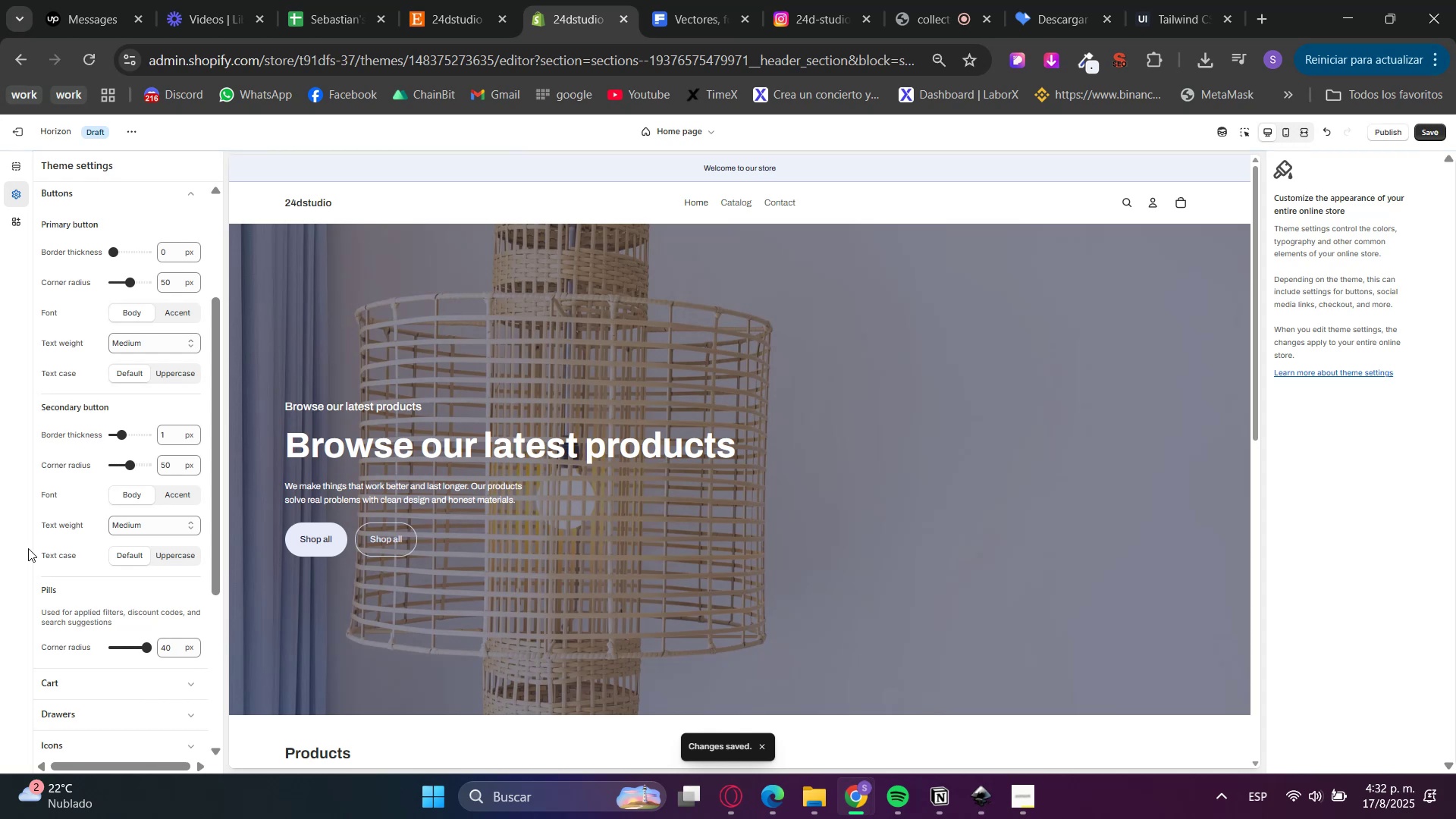 
left_click([1439, 130])
 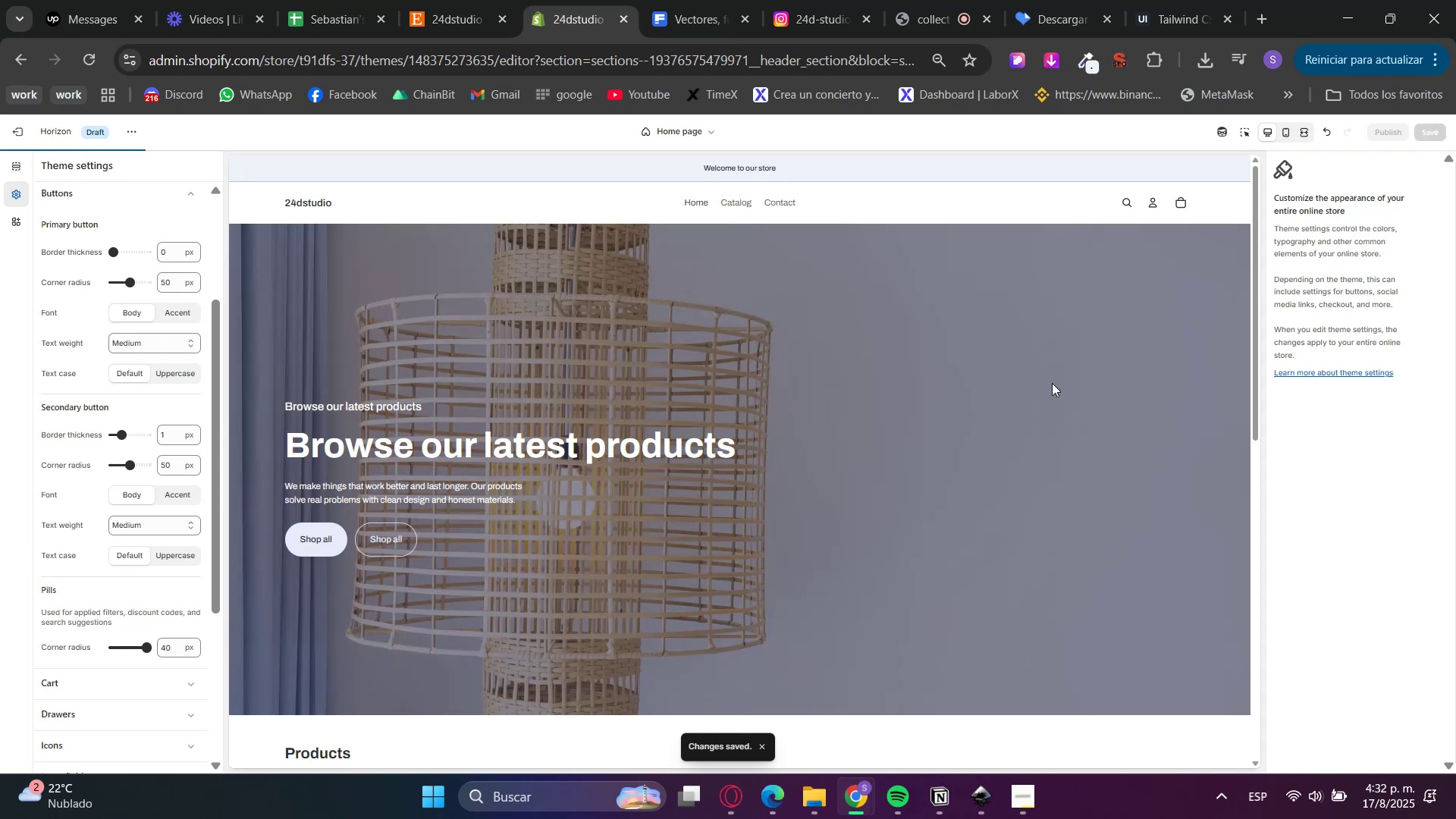 
scroll: coordinate [329, 376], scroll_direction: down, amount: 2.0
 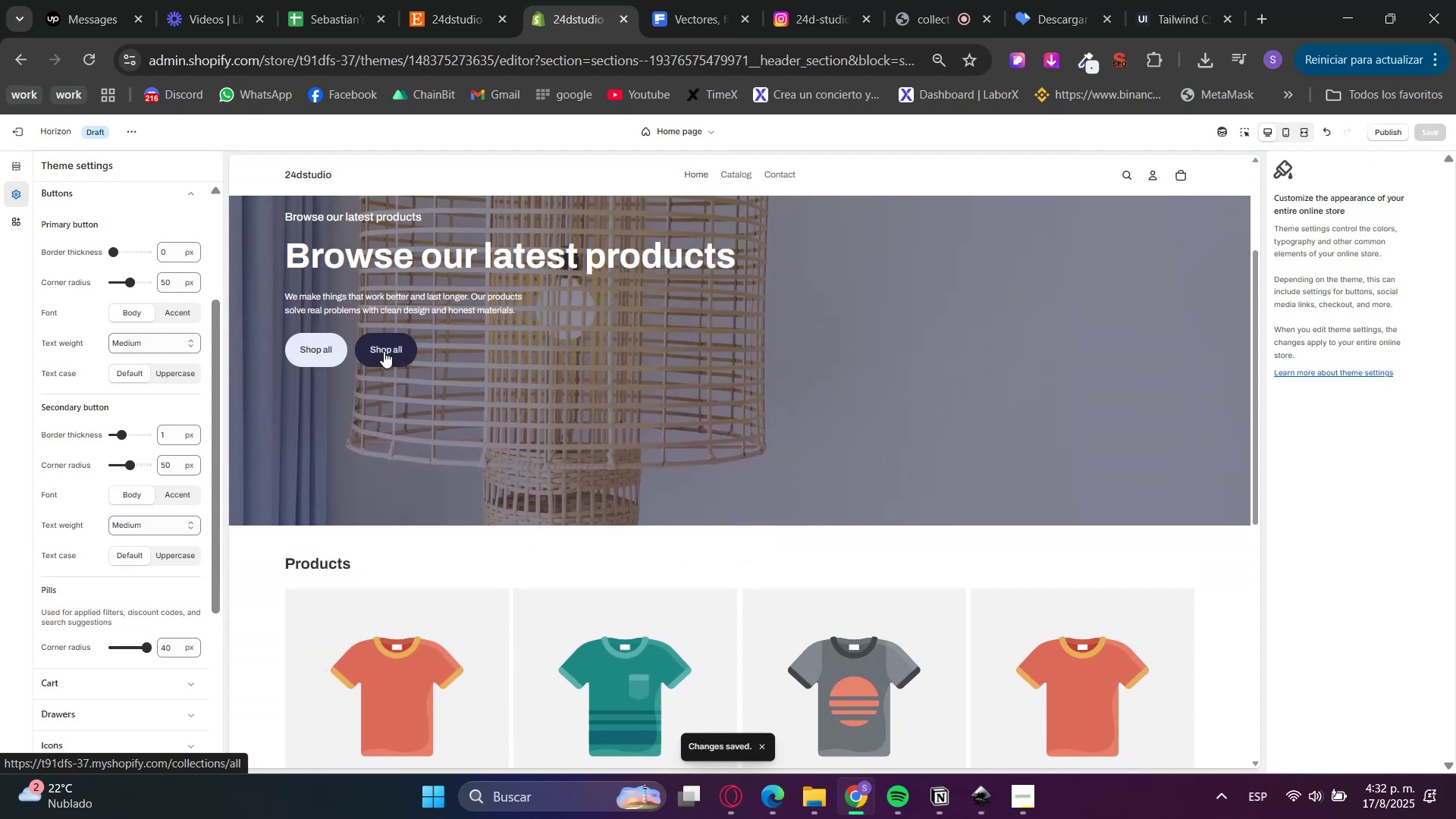 
scroll: coordinate [513, 510], scroll_direction: up, amount: 5.0
 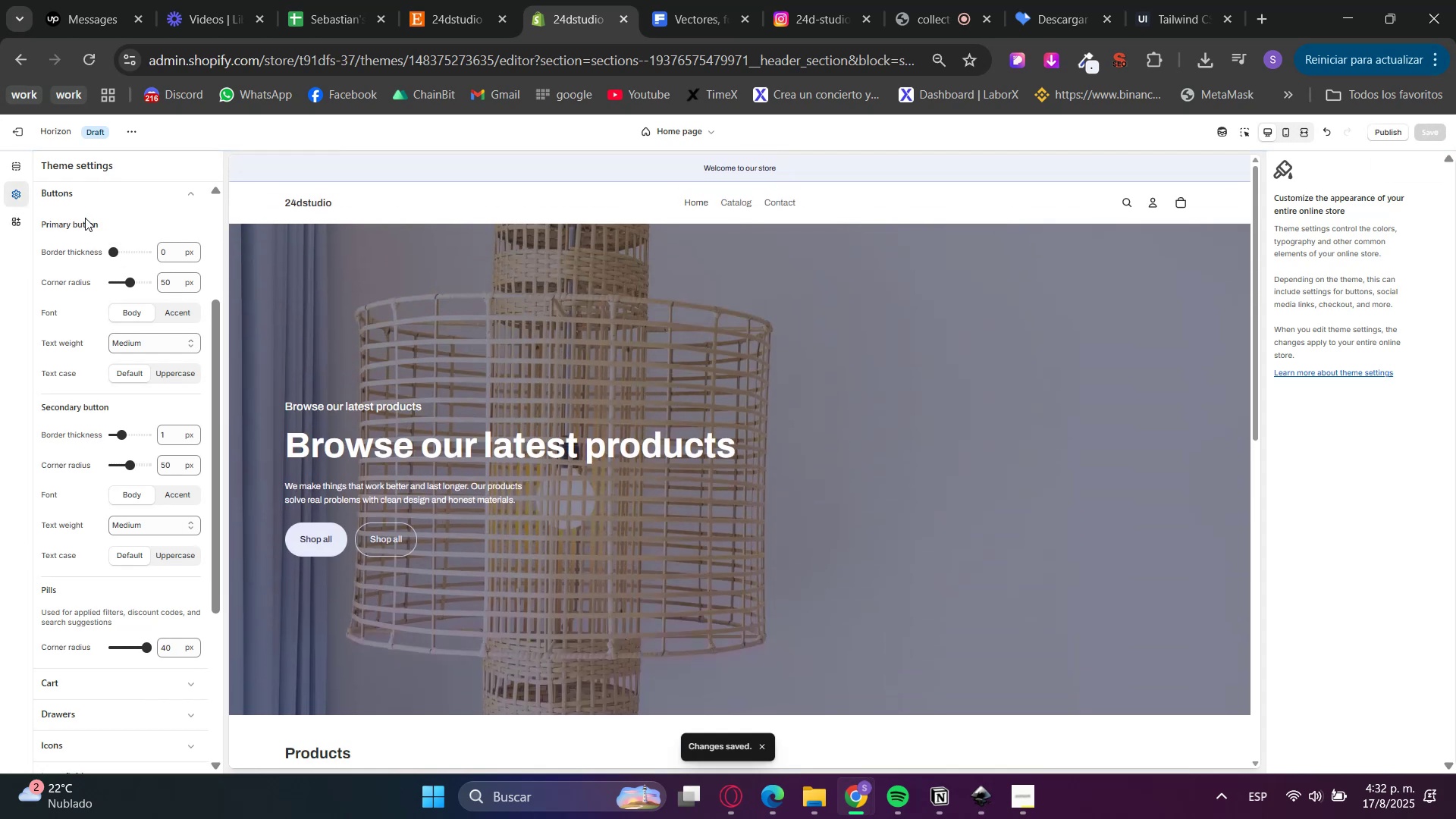 
double_click([131, 208])
 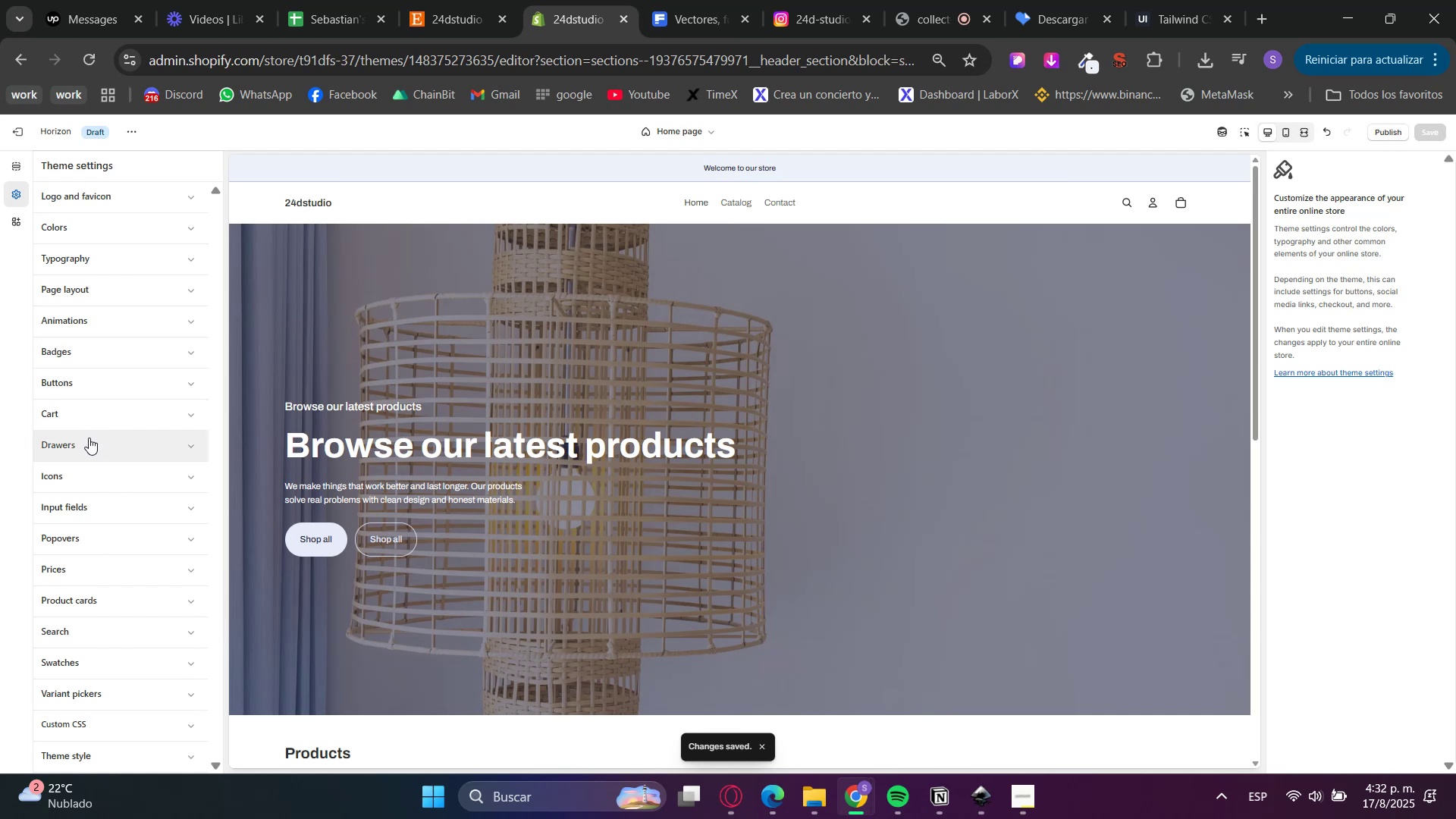 
left_click([93, 477])
 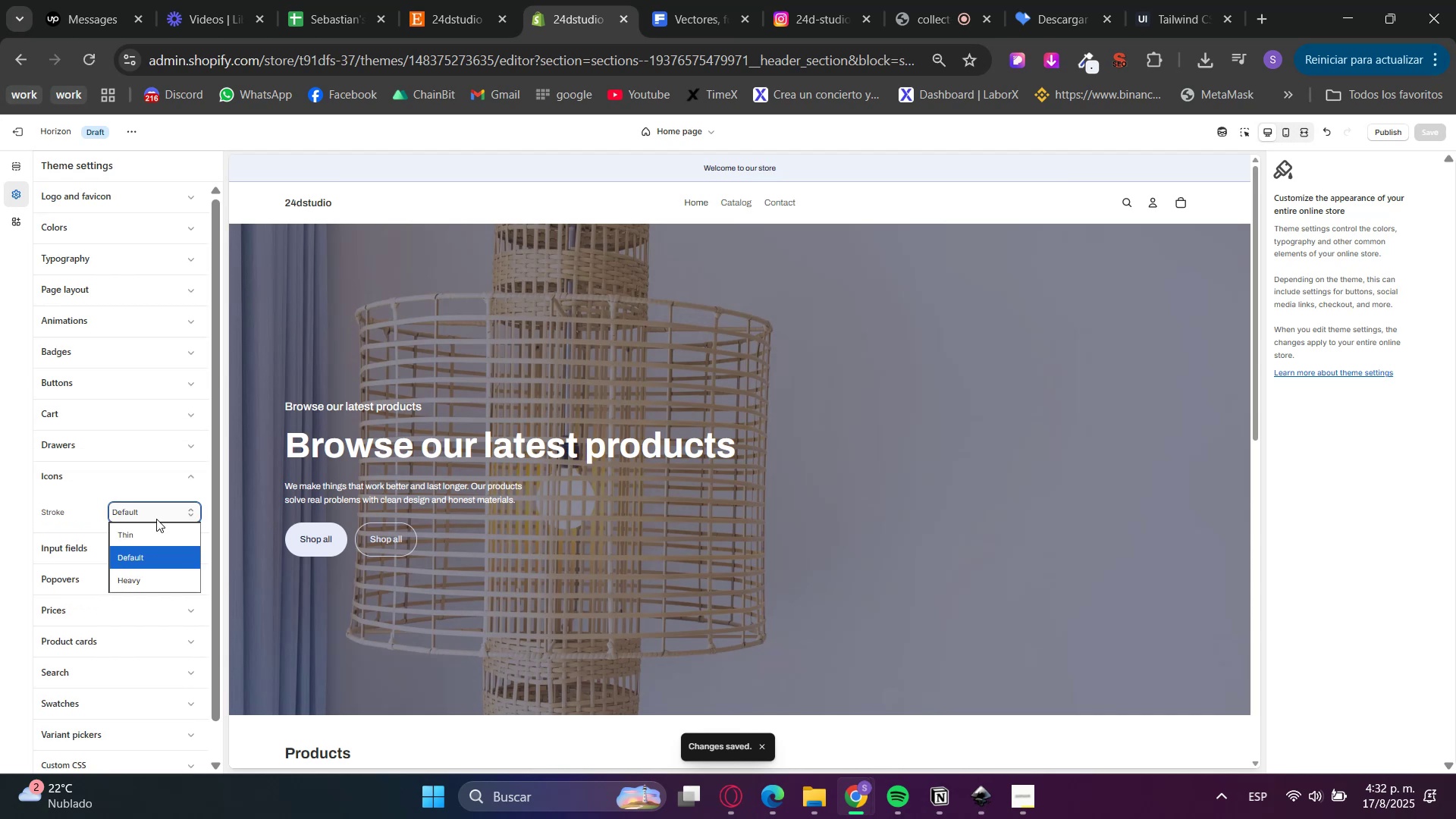 
double_click([157, 539])
 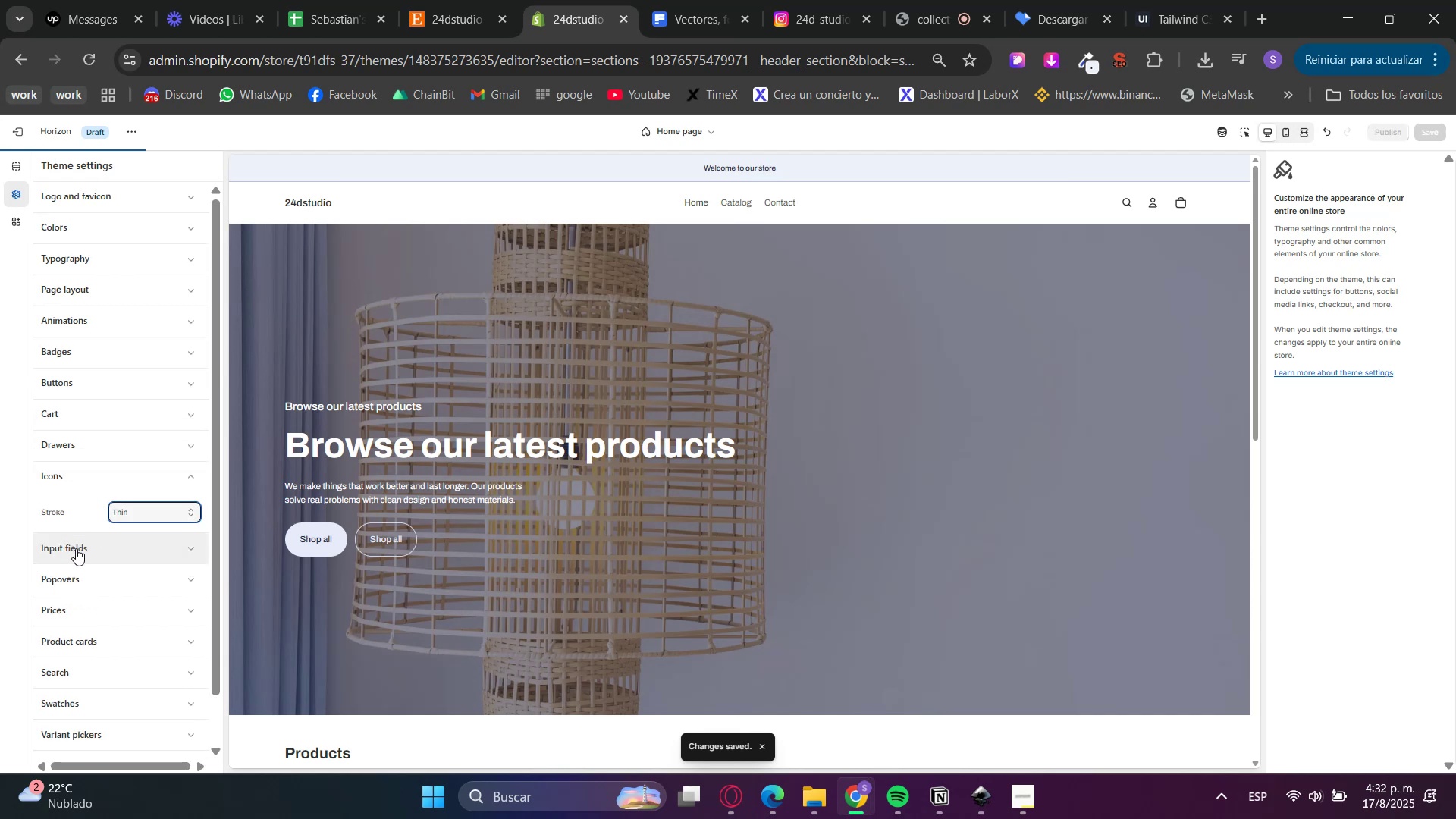 
left_click([75, 548])
 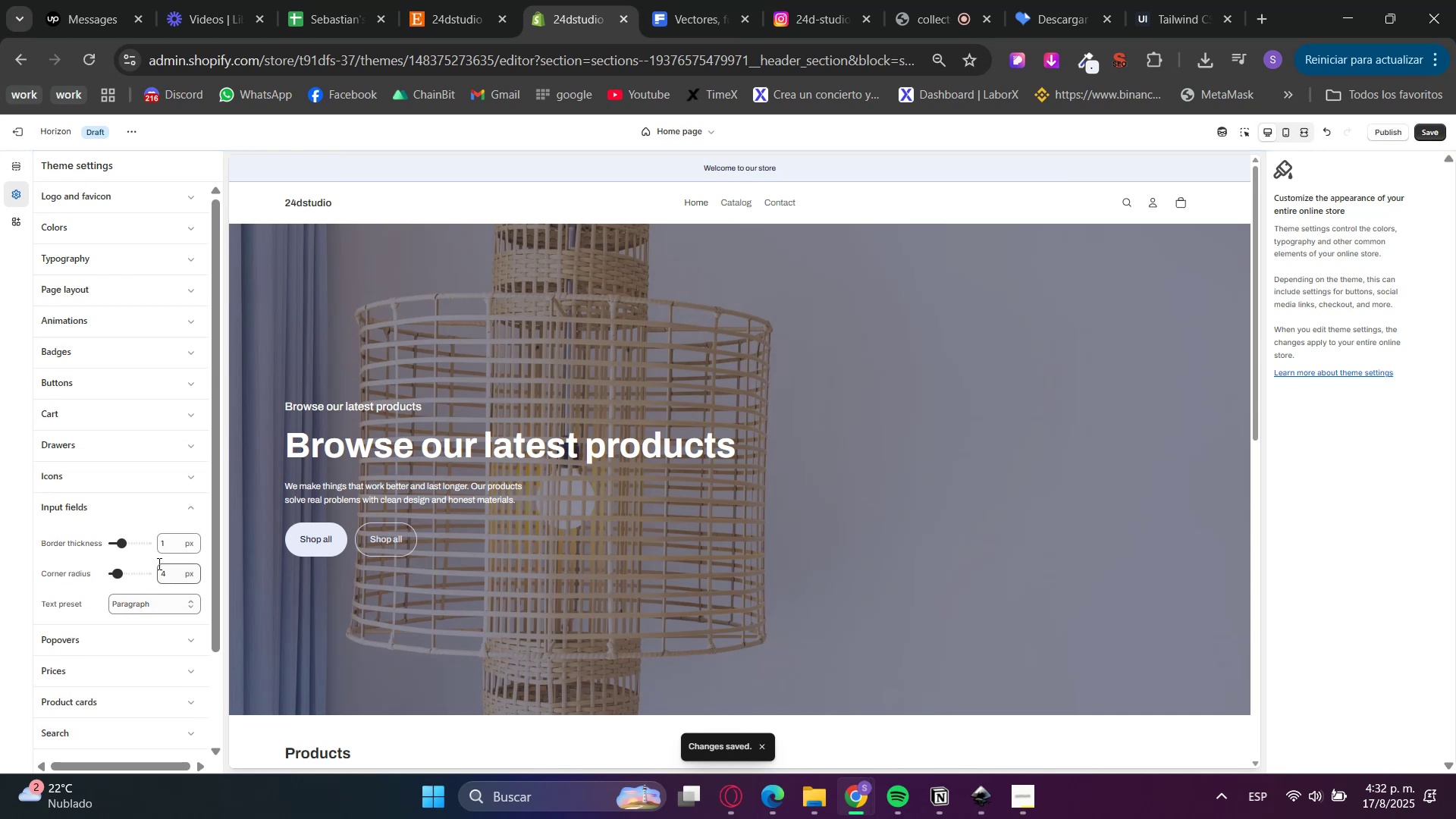 
double_click([169, 572])
 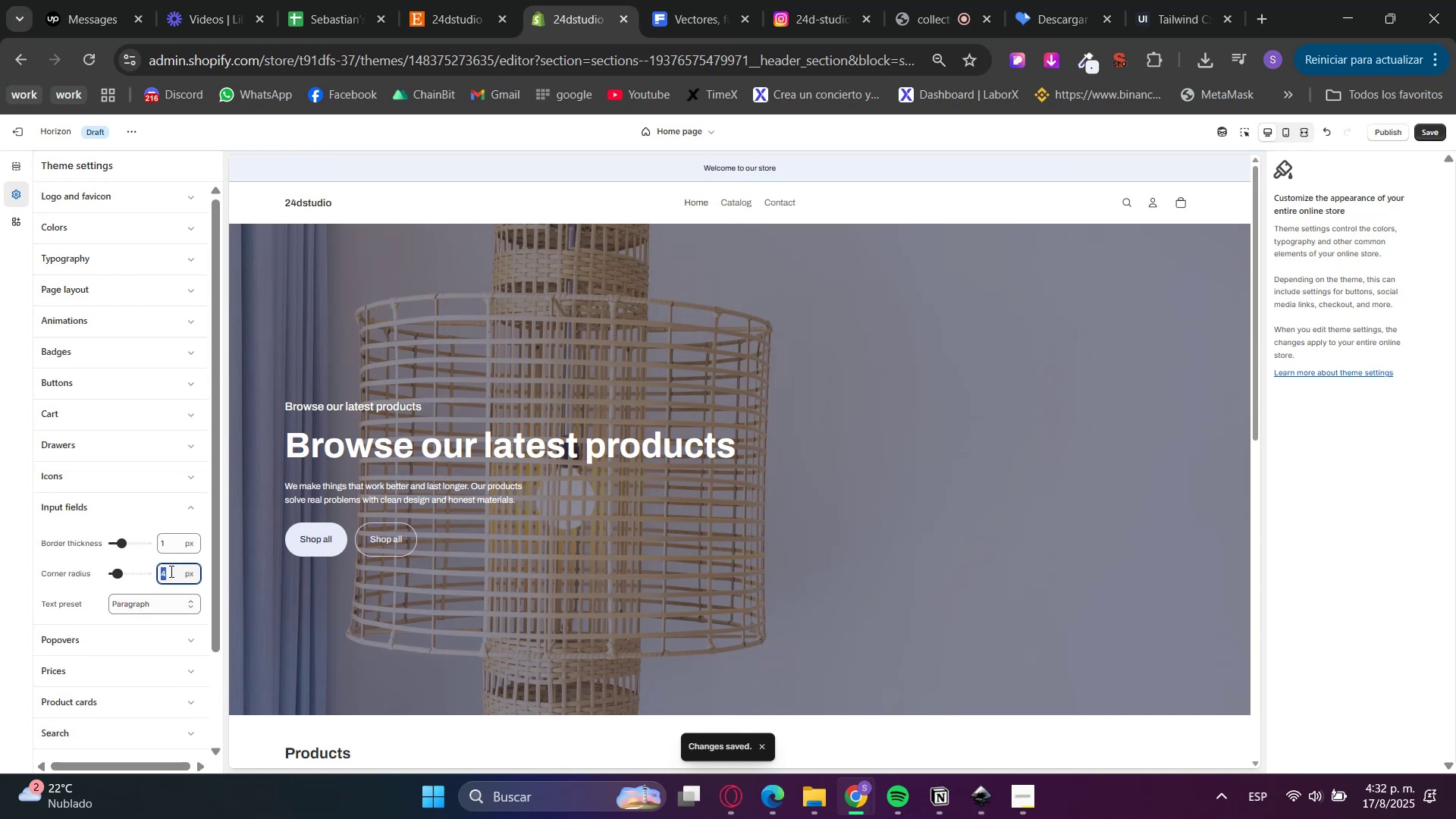 
key(Numpad2)
 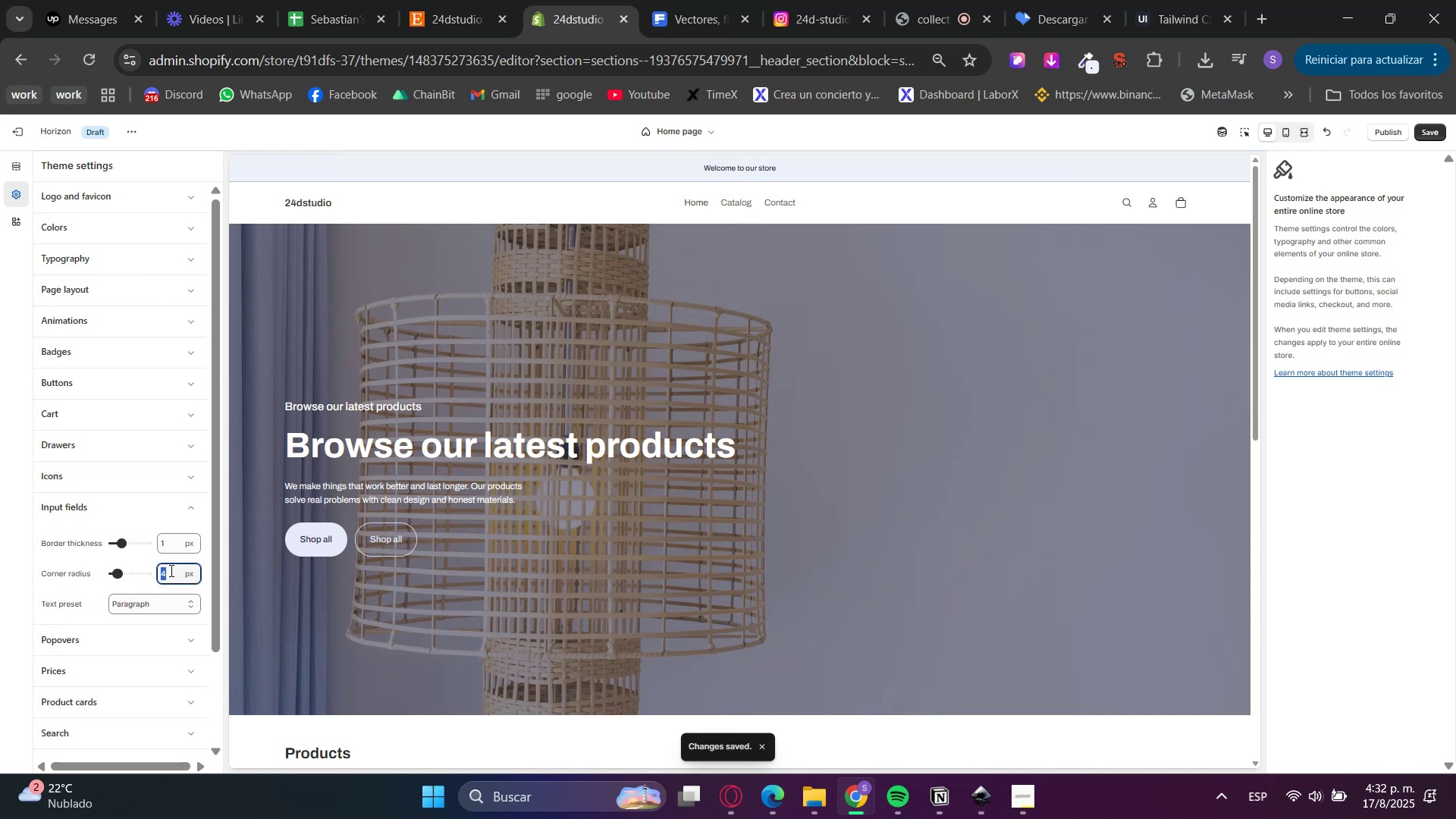 
key(Numpad0)
 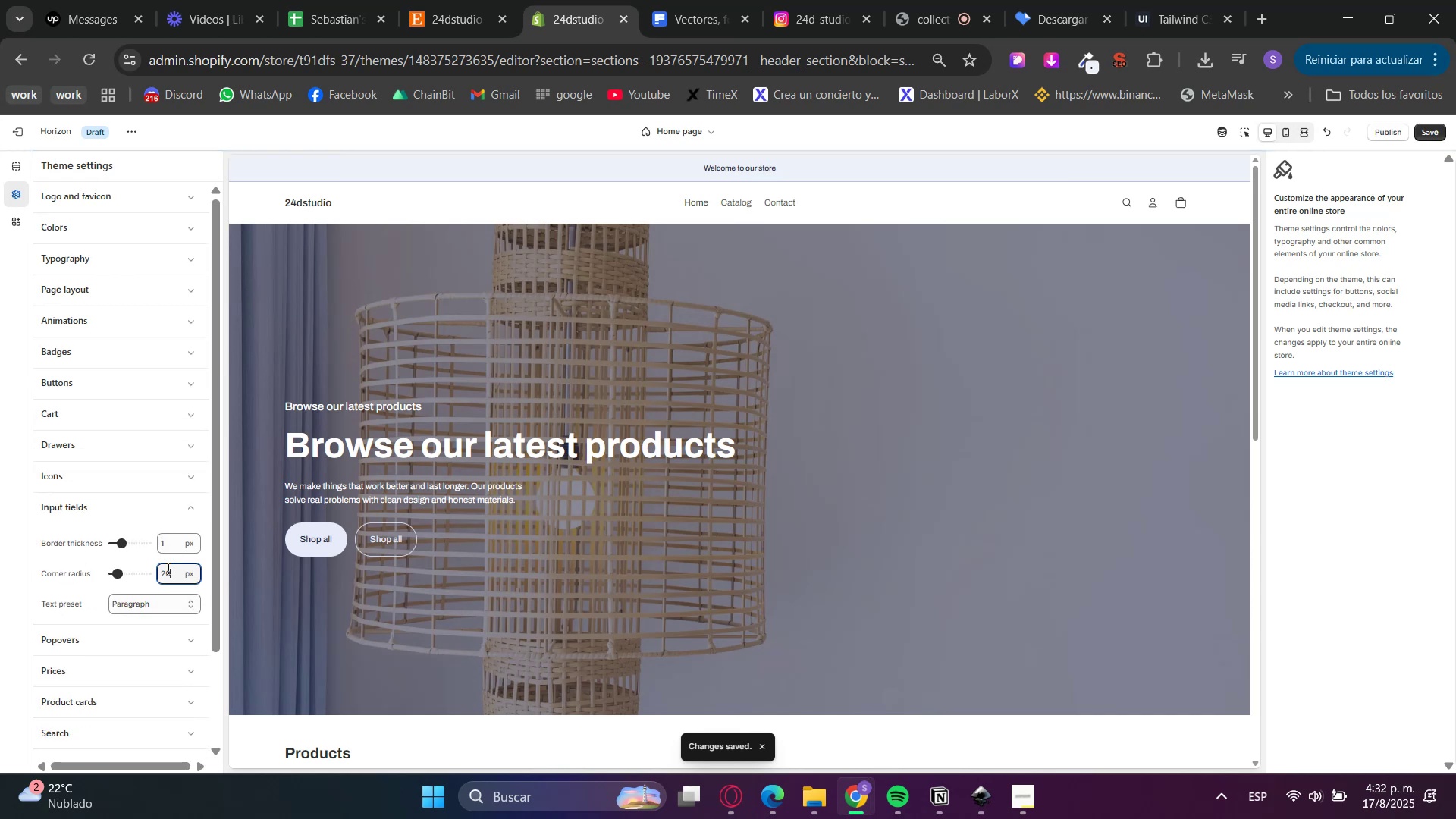 
left_click([0, 585])
 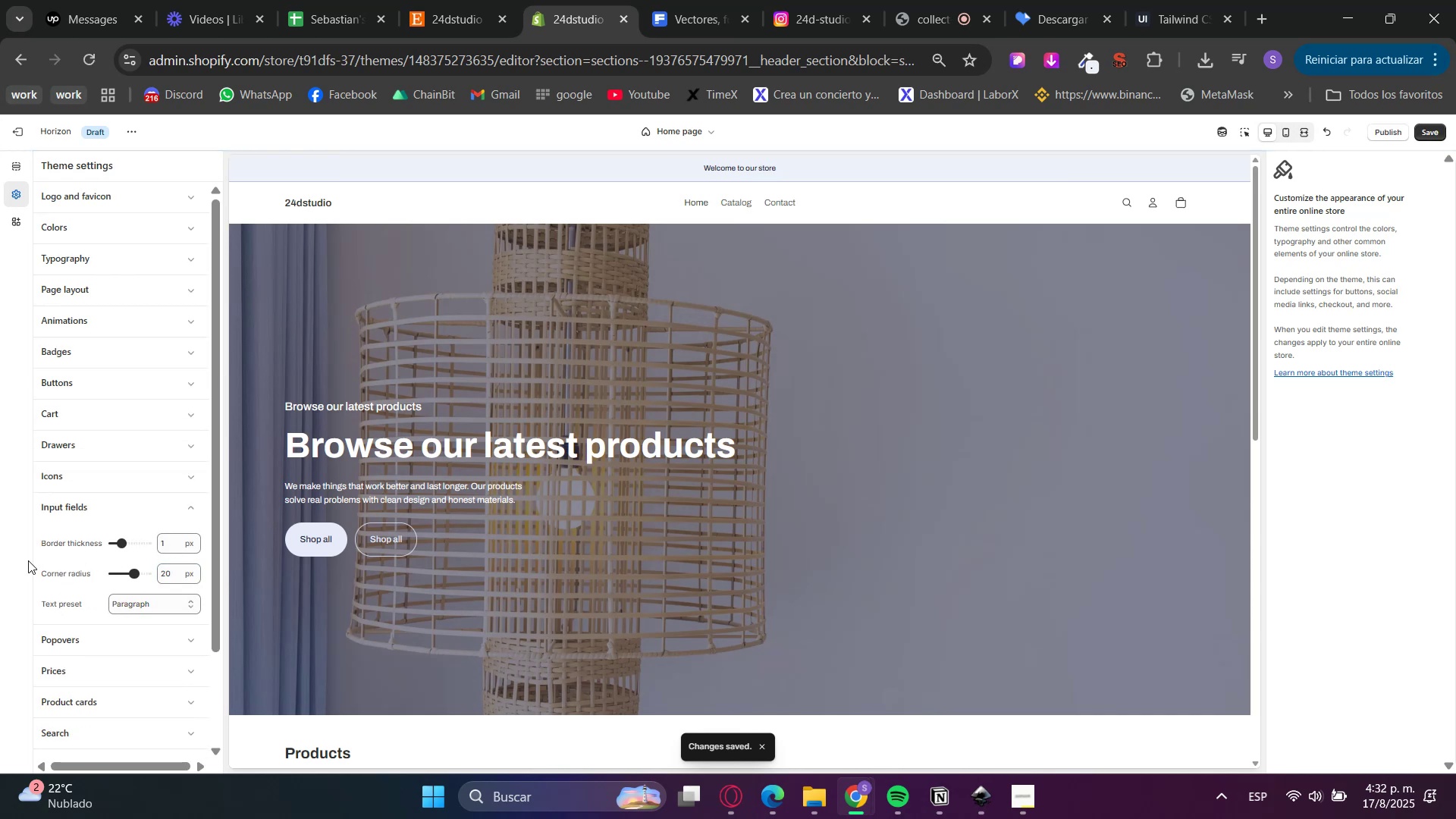 
scroll: coordinate [71, 566], scroll_direction: down, amount: 2.0
 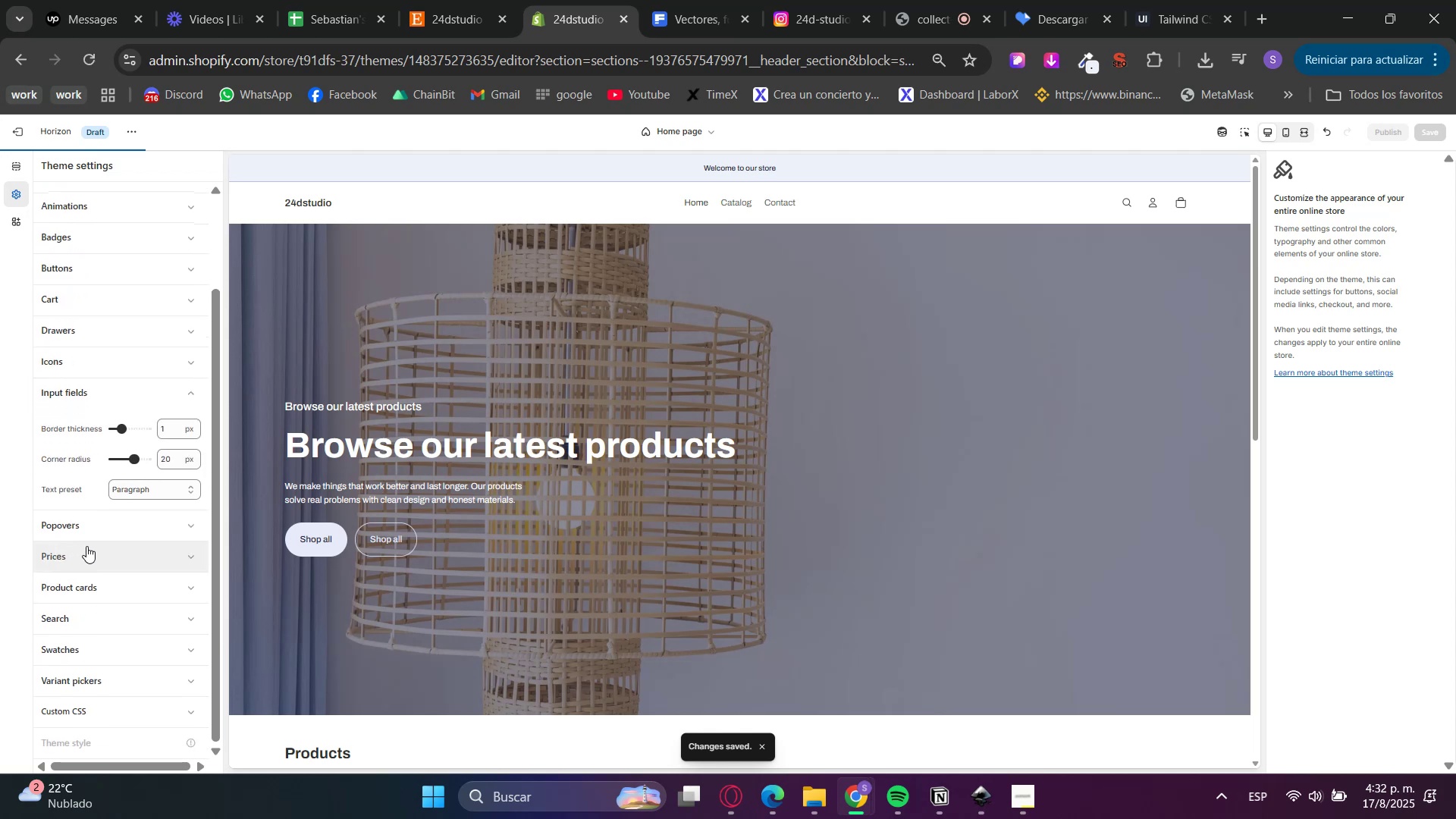 
left_click([108, 519])
 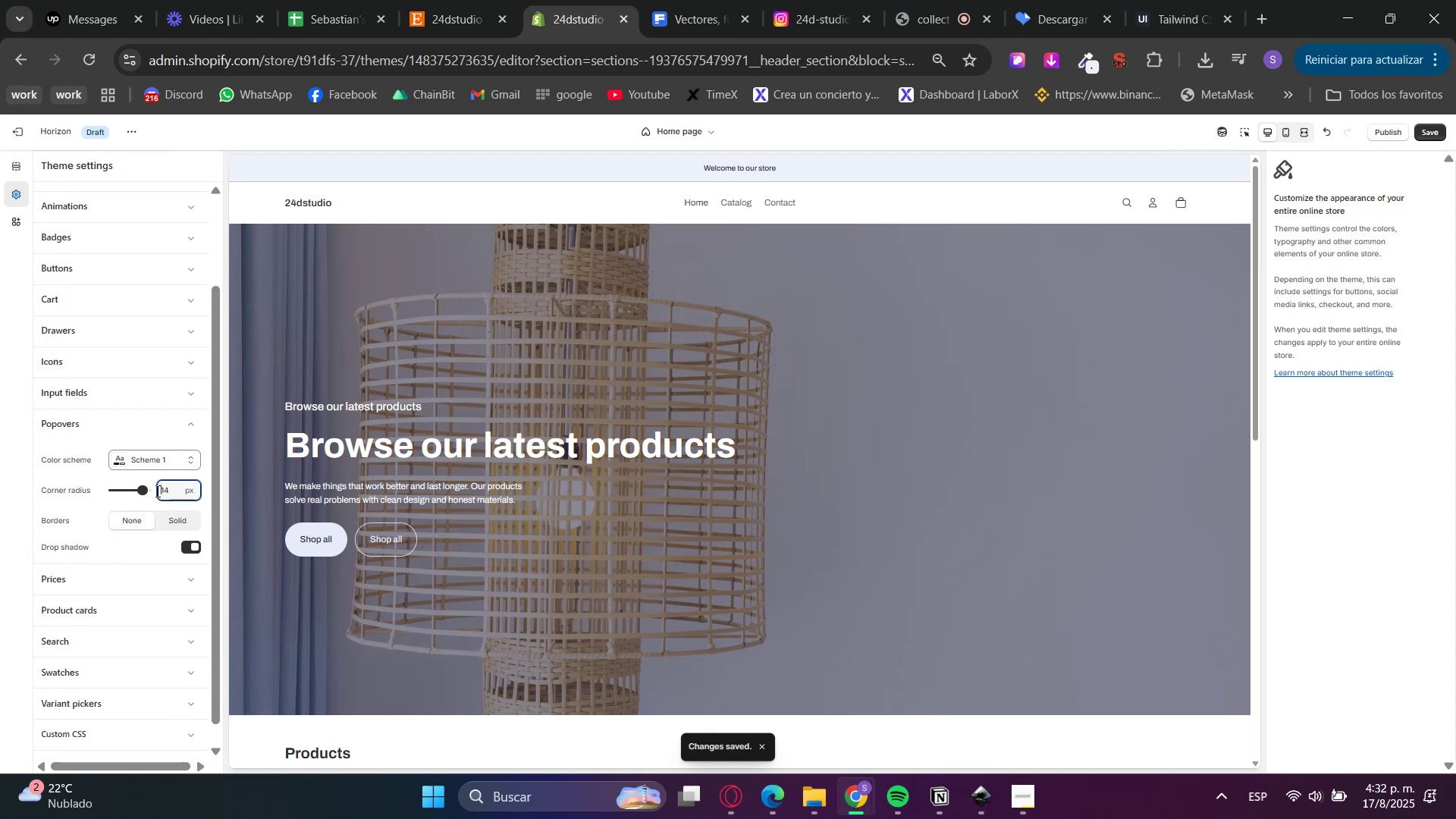 
triple_click([0, 502])
 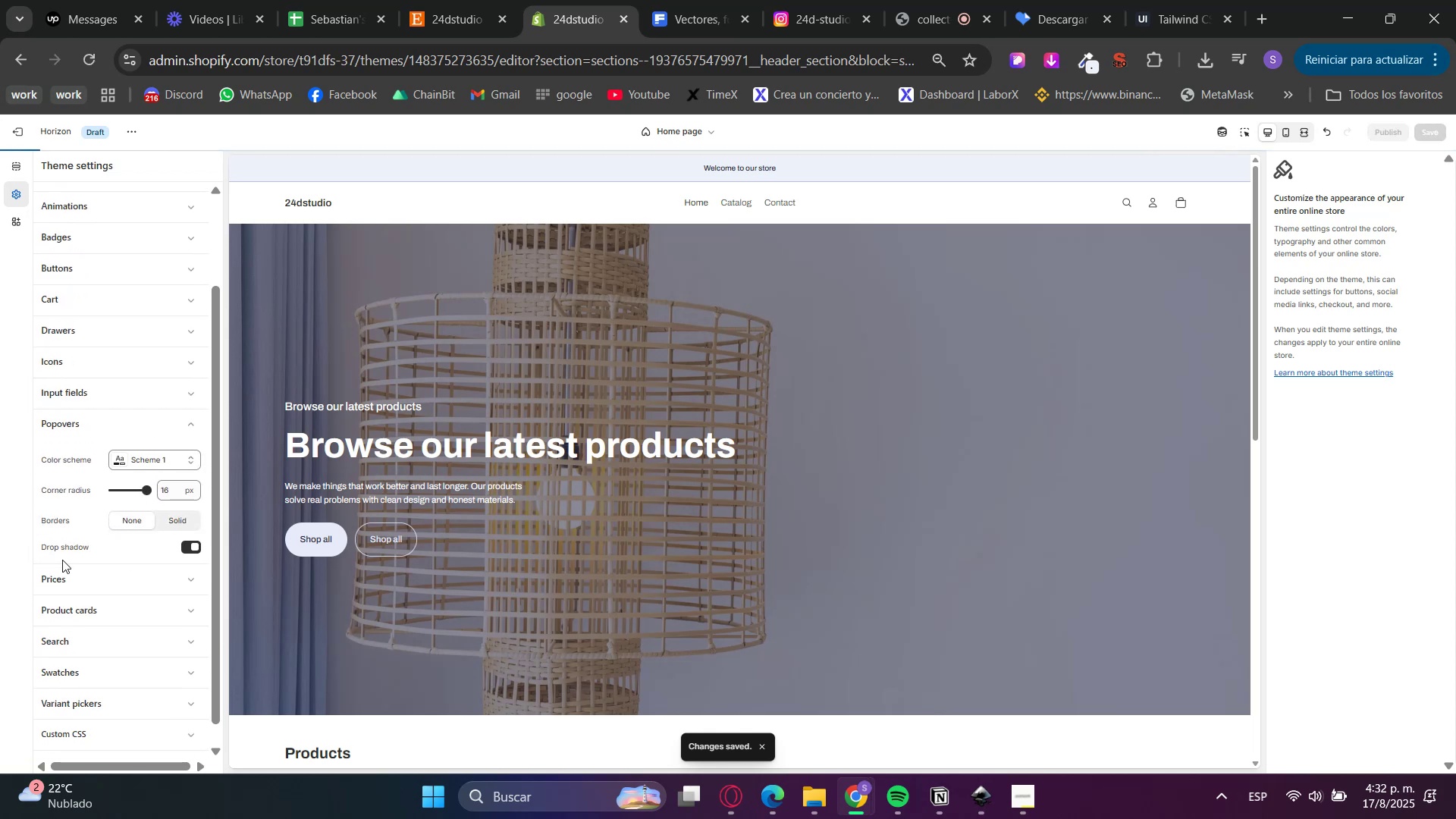 
left_click([76, 583])
 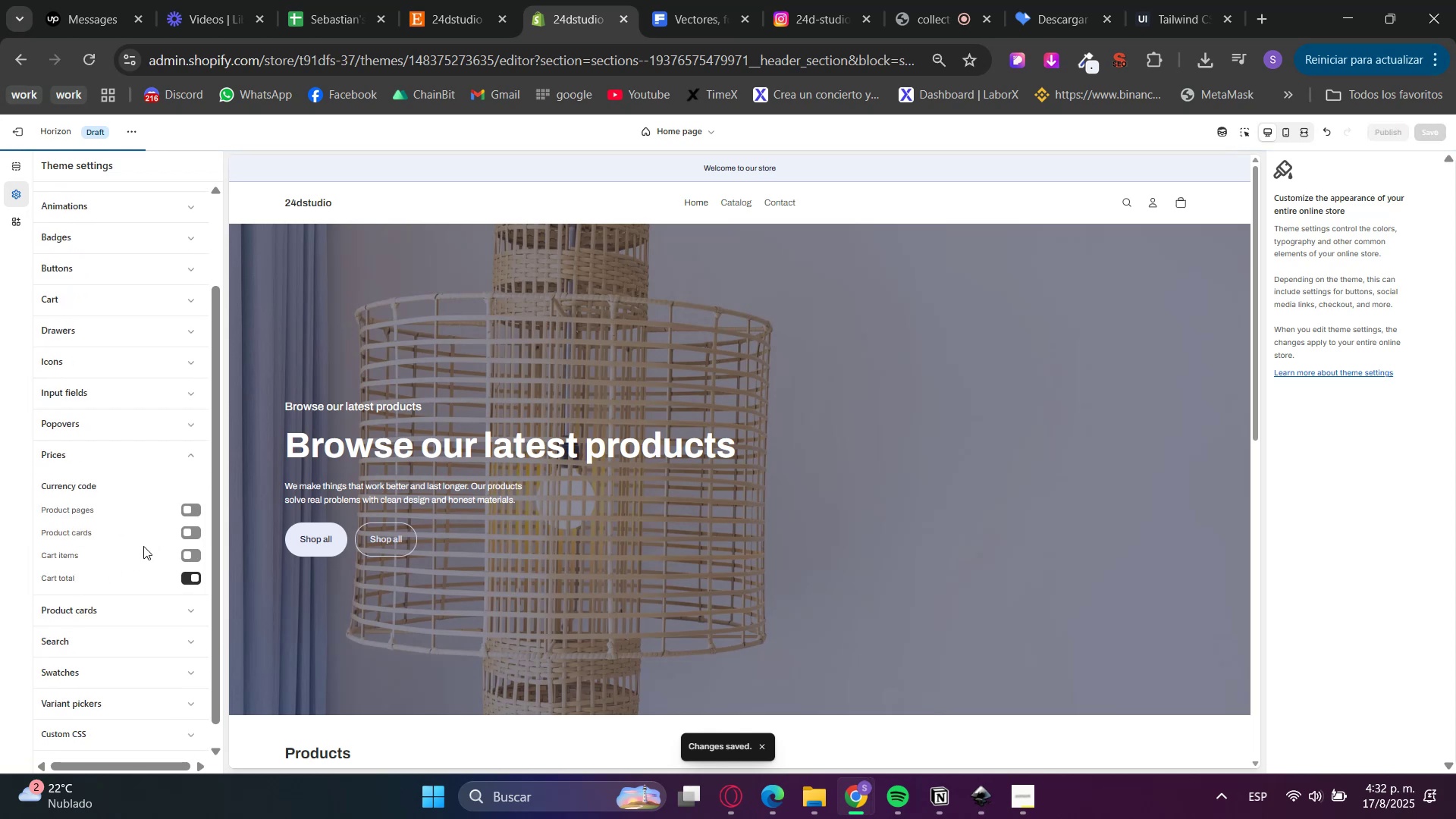 
scroll: coordinate [137, 550], scroll_direction: down, amount: 1.0
 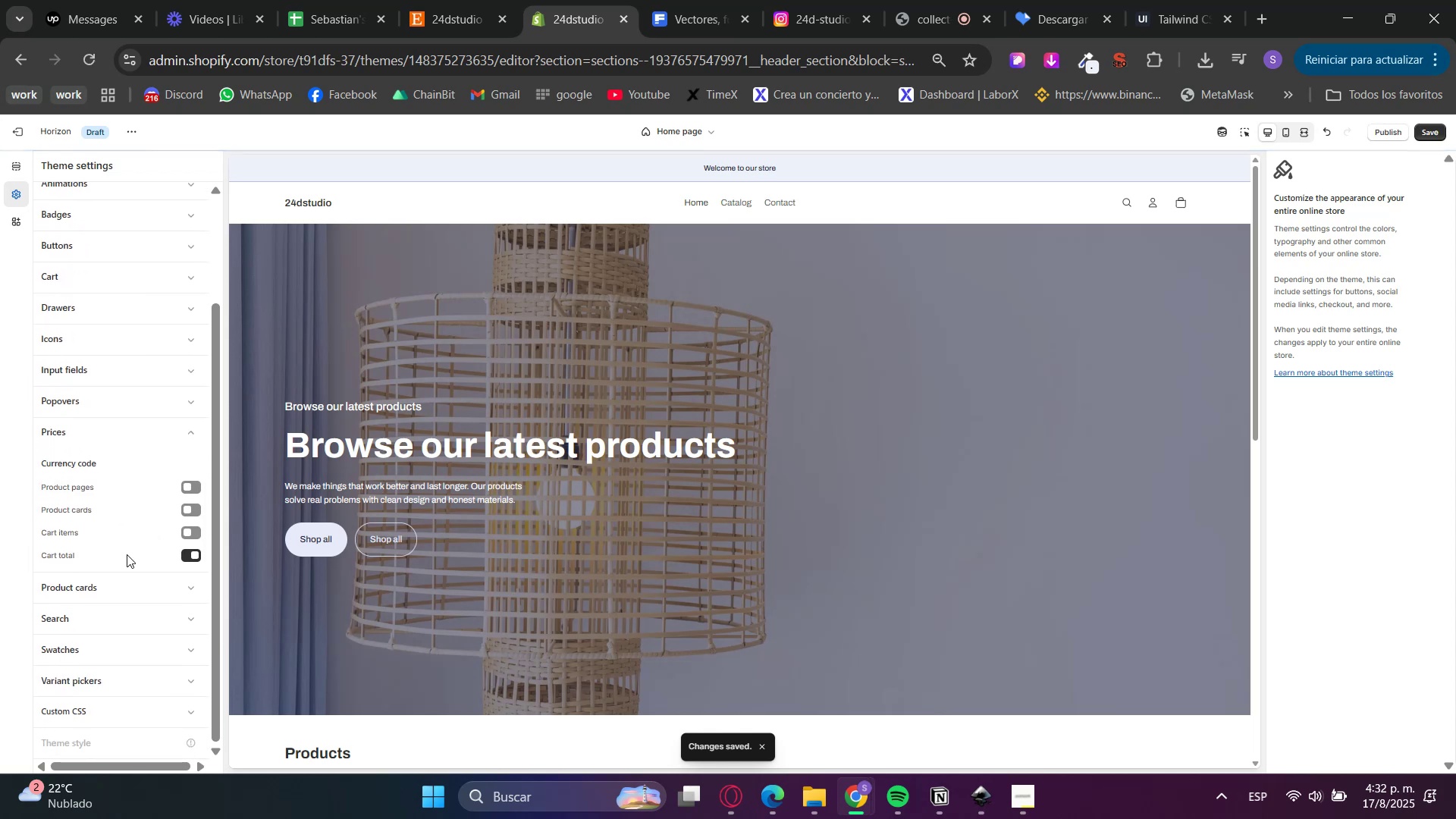 
left_click([118, 587])
 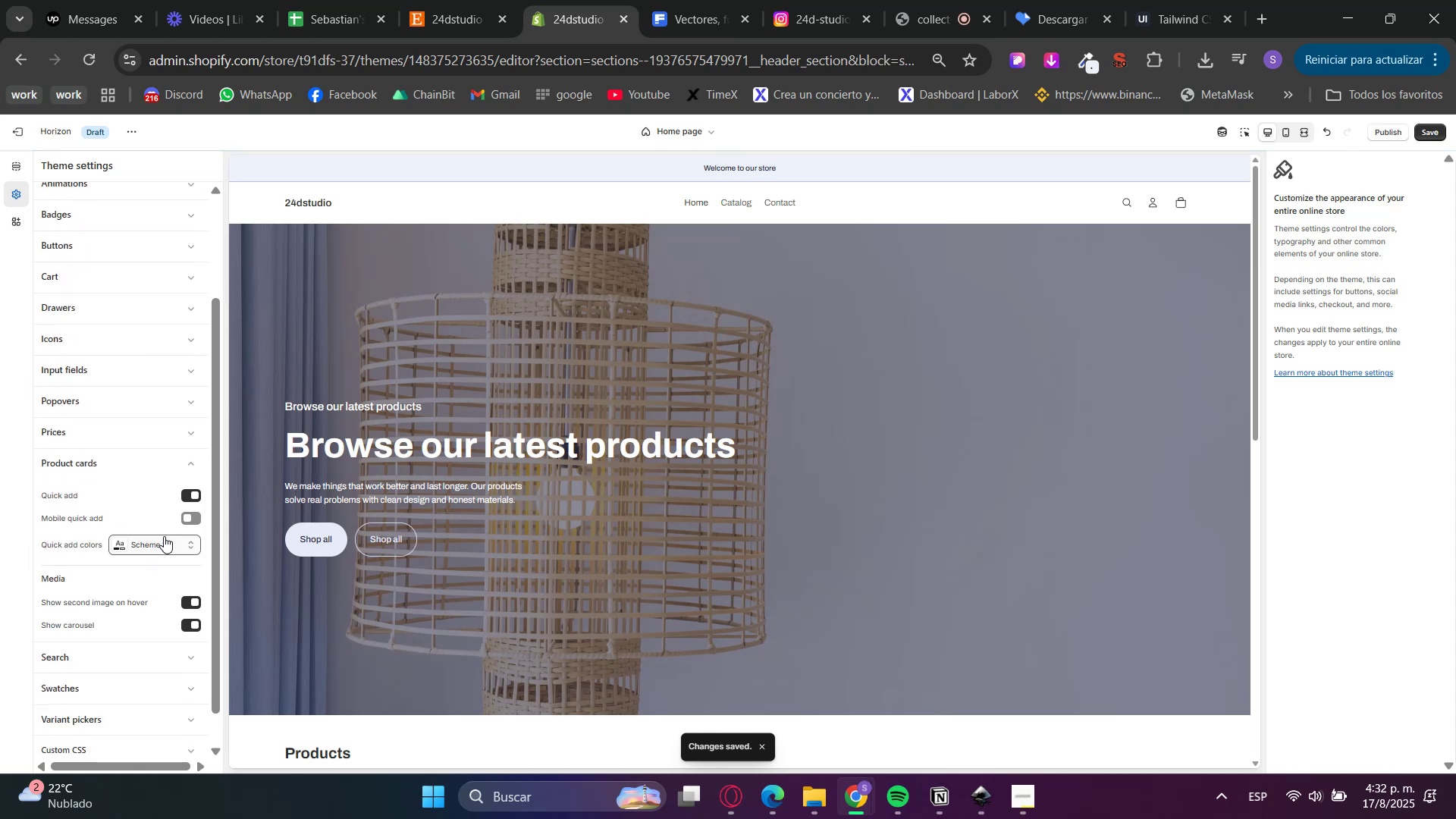 
double_click([186, 512])
 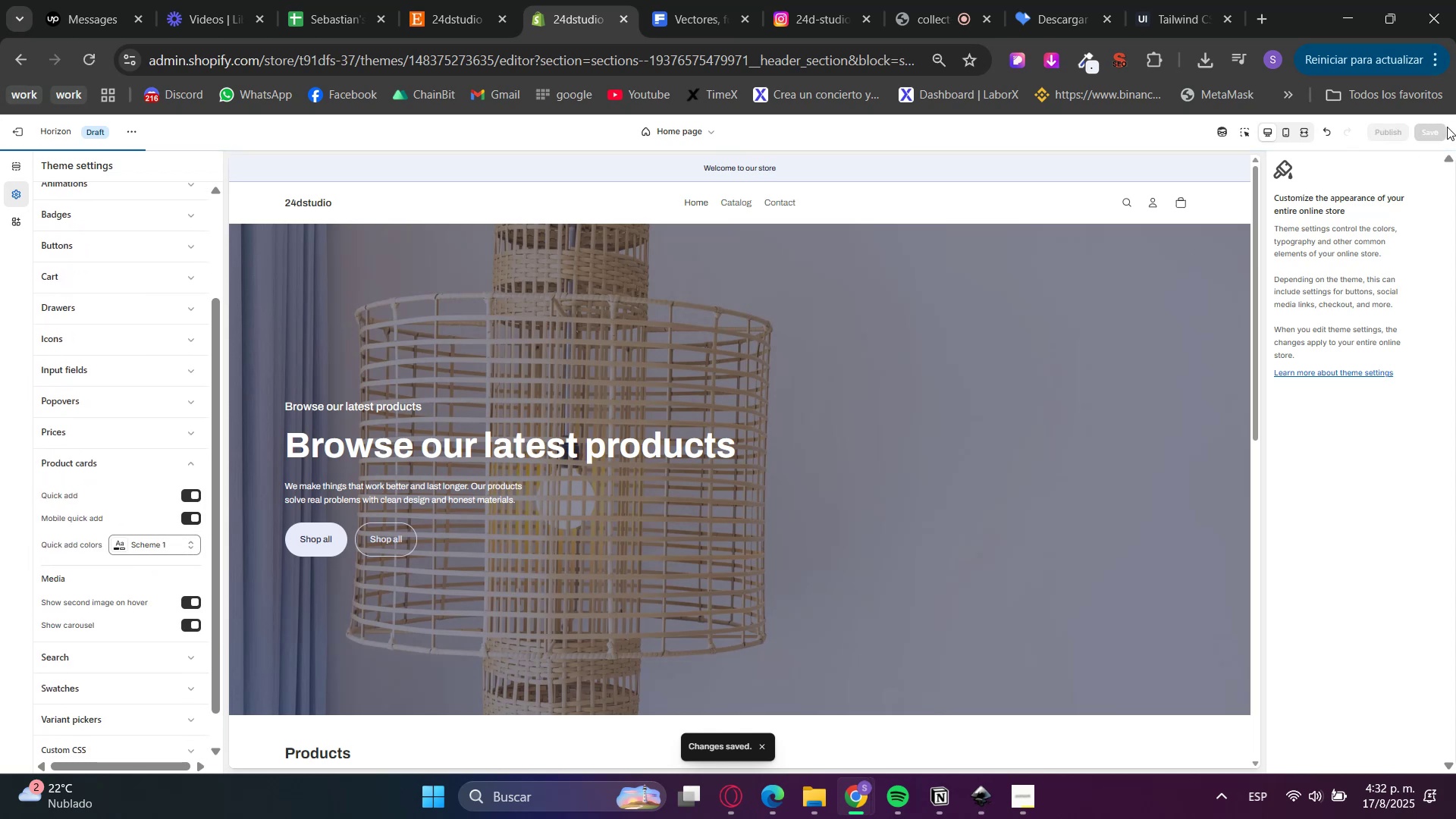 
double_click([1436, 138])
 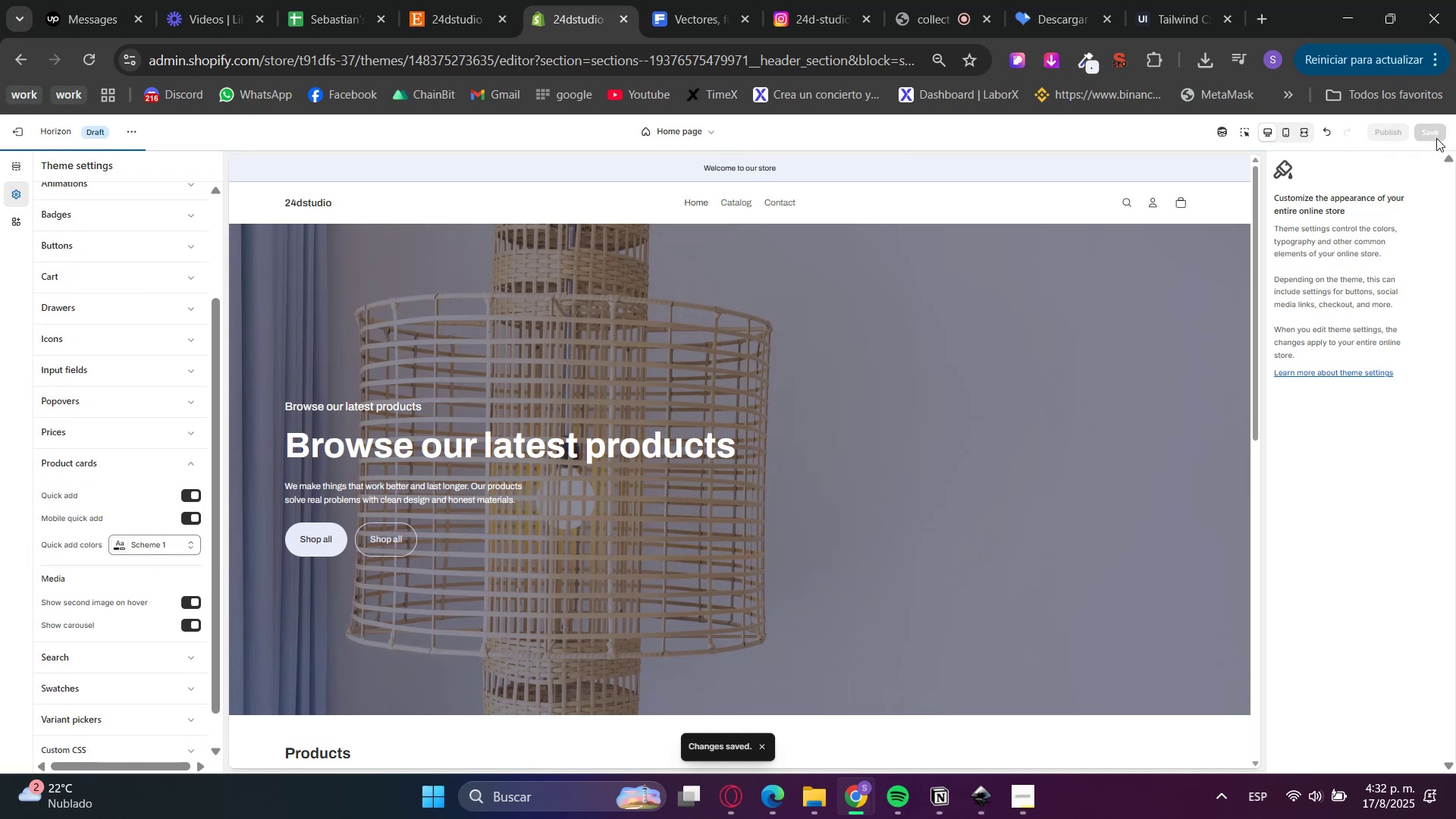 
triple_click([1436, 138])
 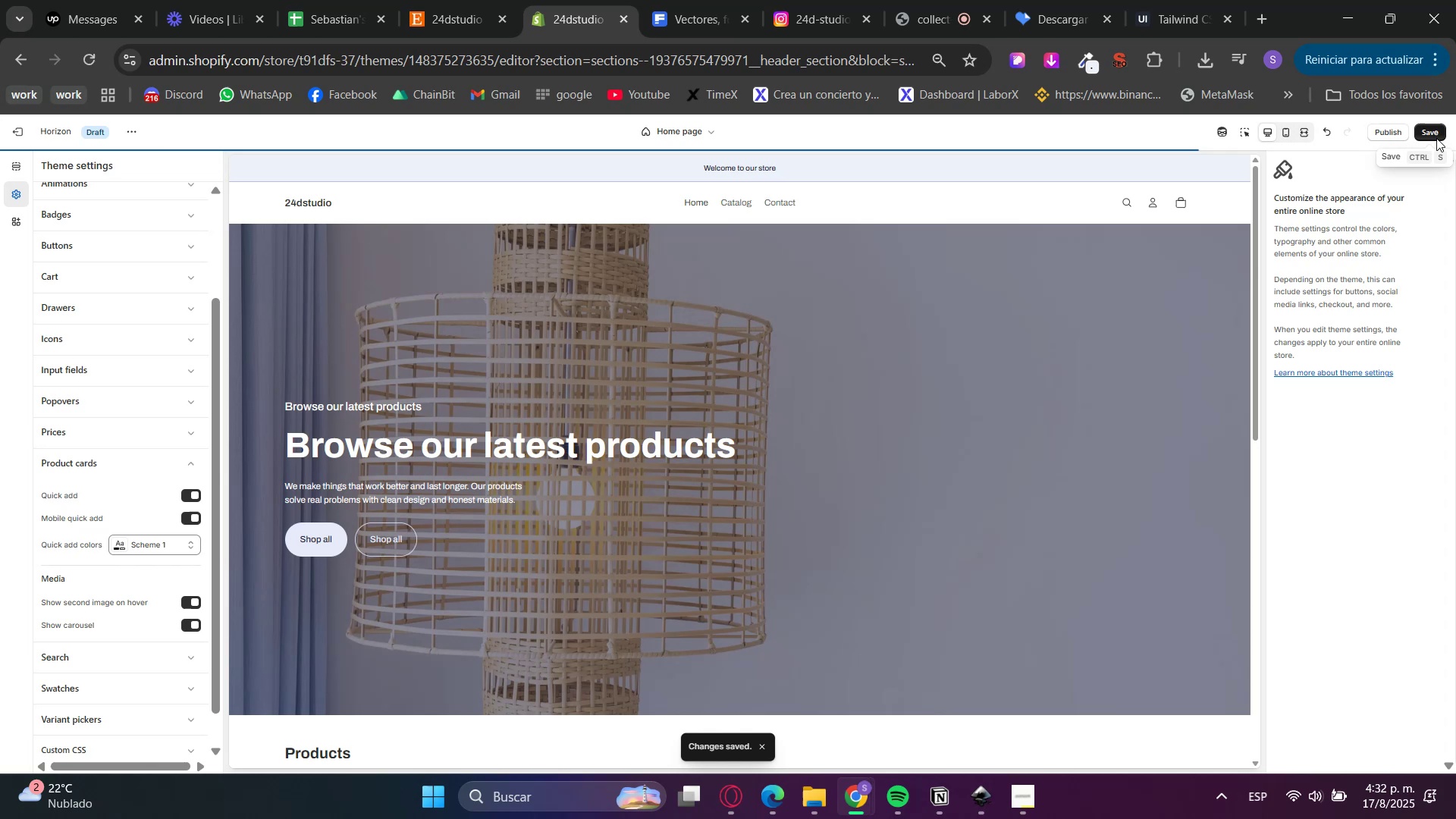 
left_click([1436, 138])
 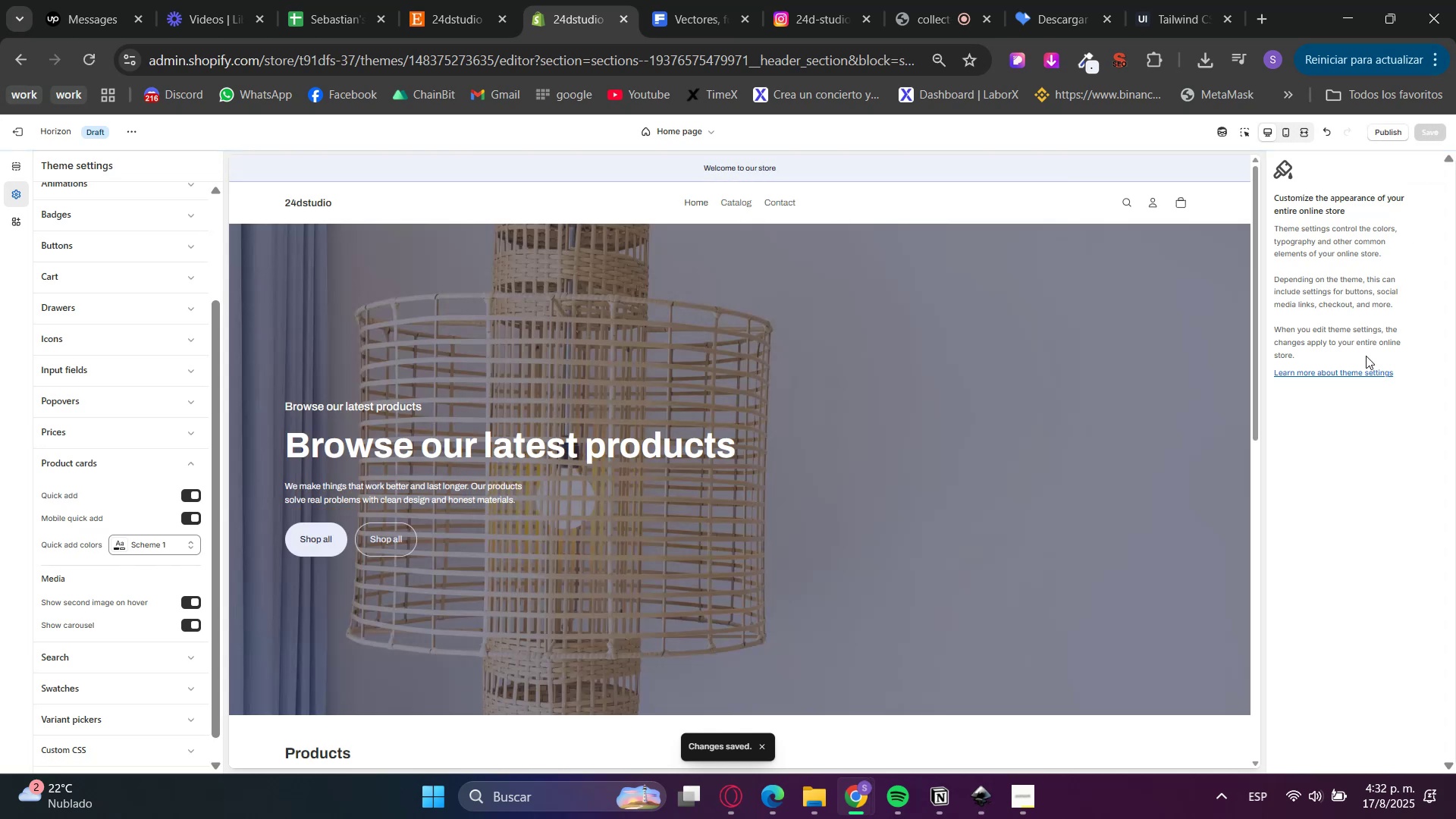 
wait(7.21)
 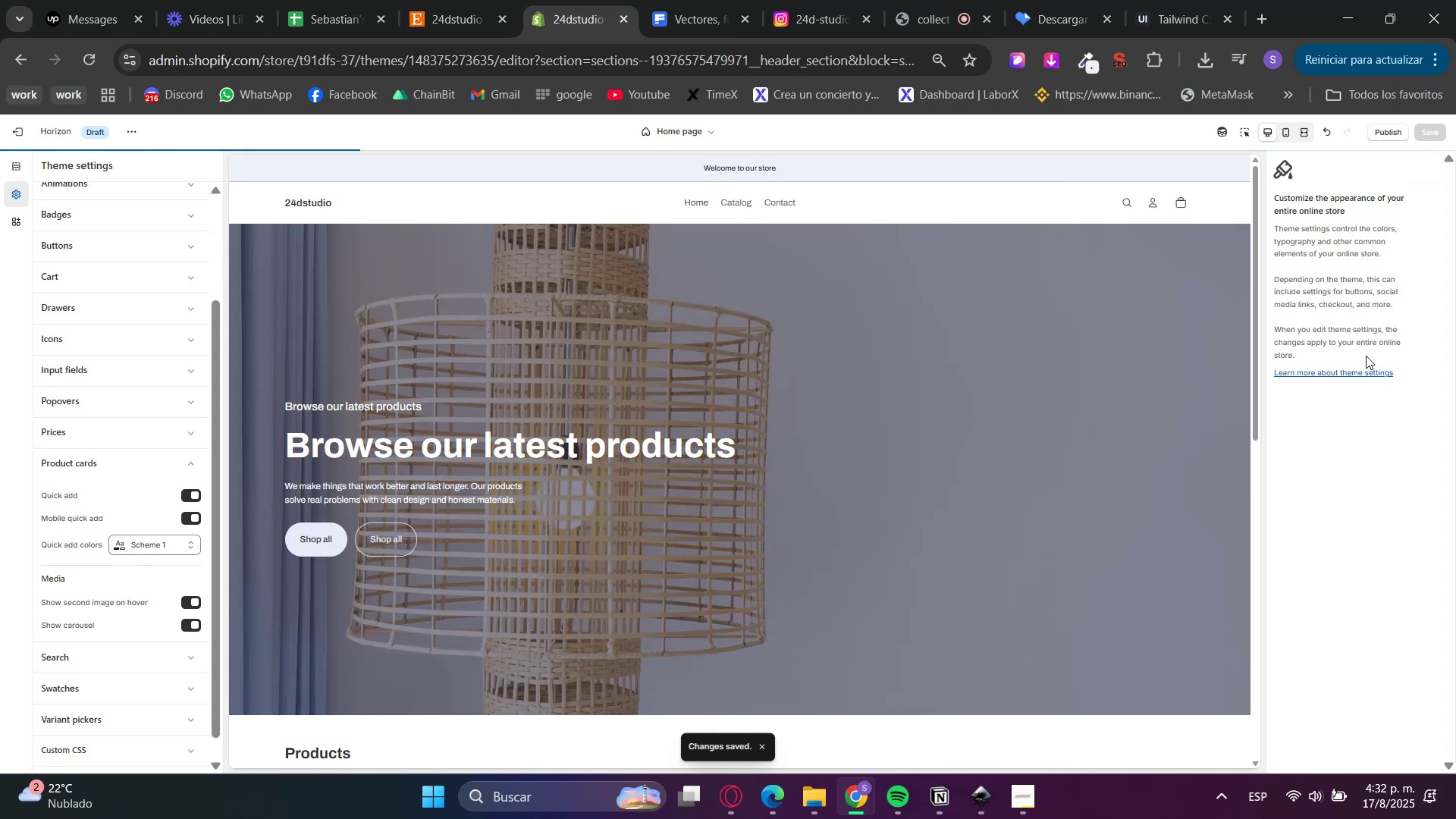 
left_click([12, 164])
 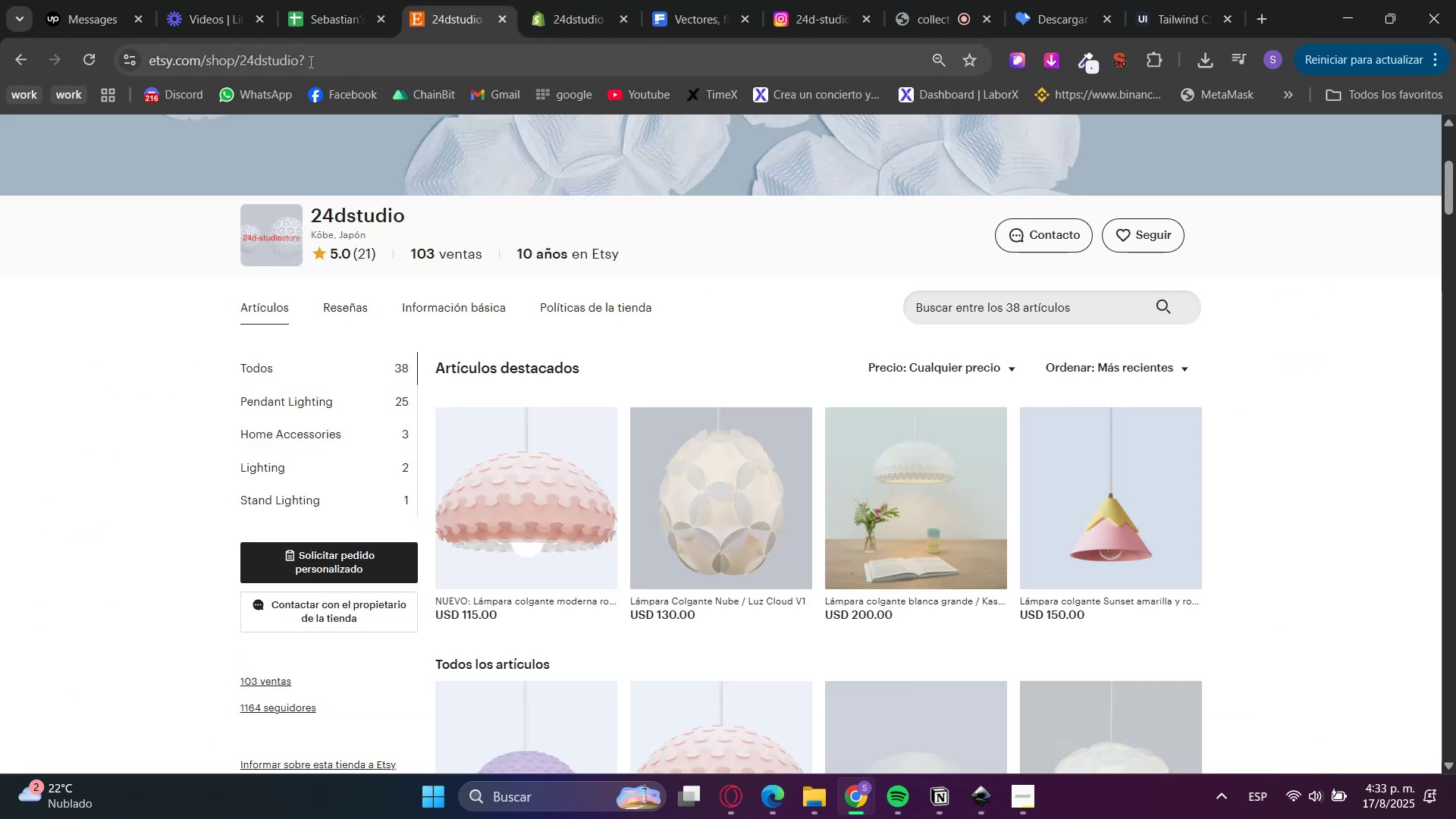 
key(NumLock)
 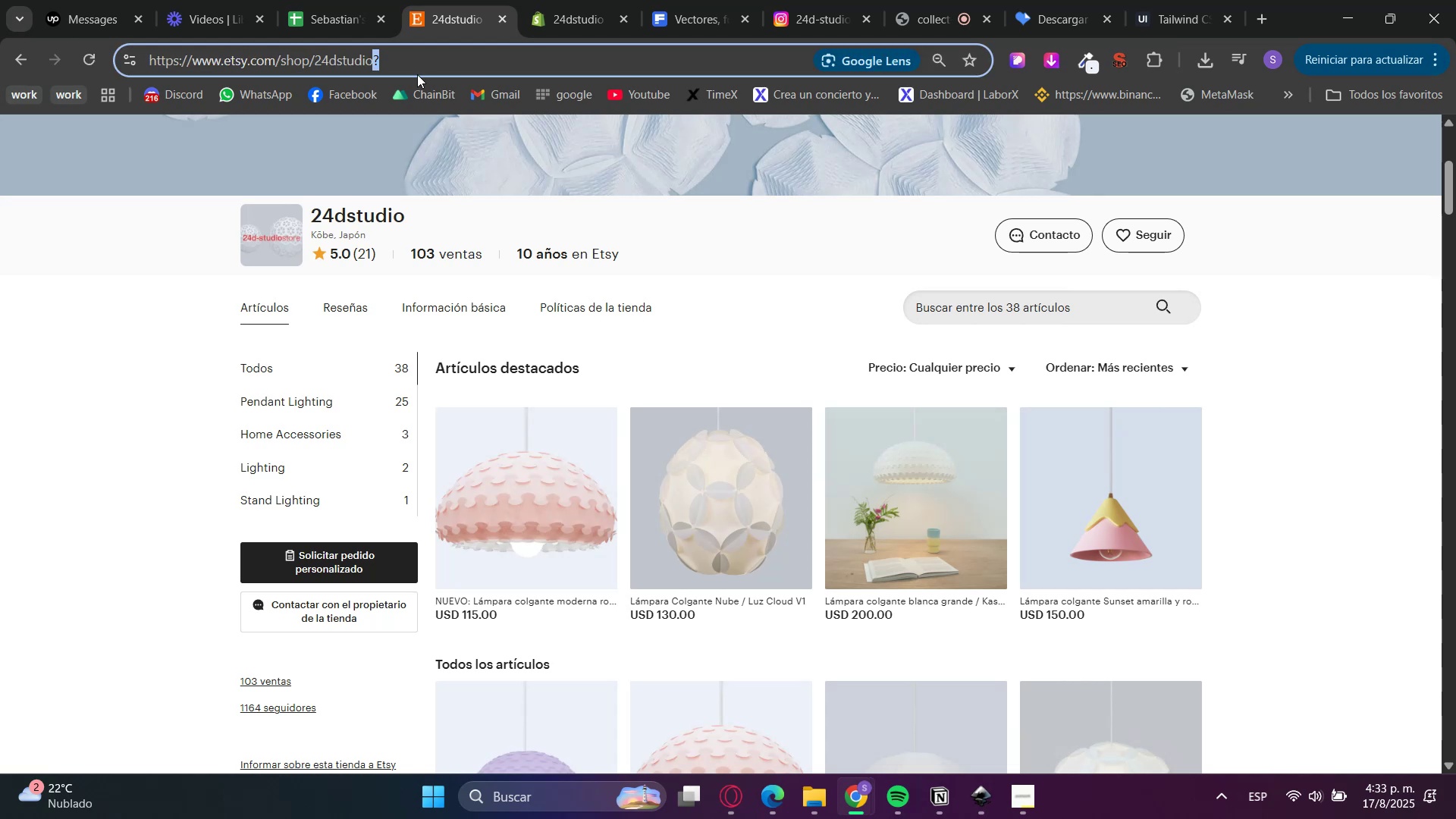 
key(Backspace)
 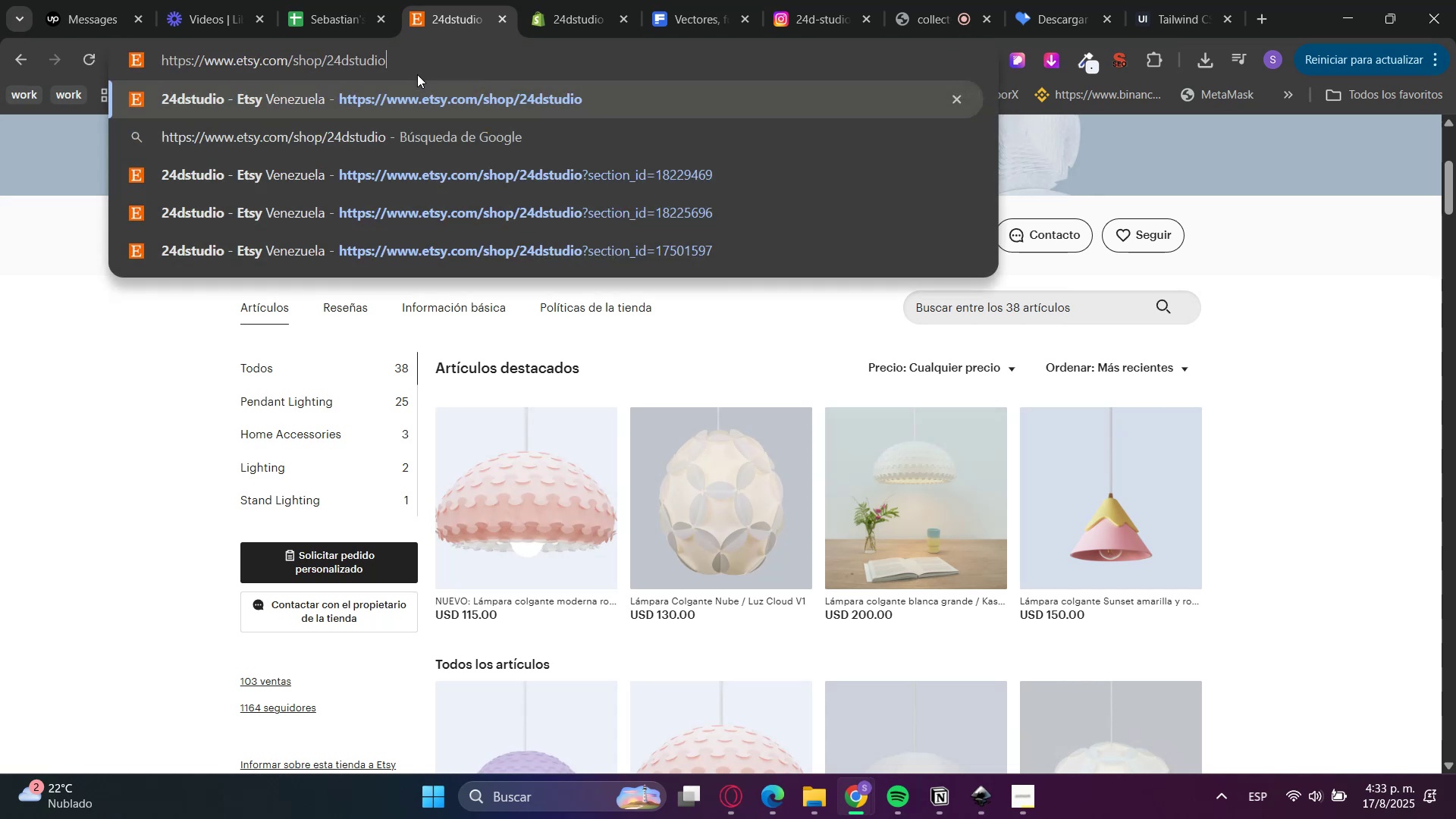 
key(NumLock)
 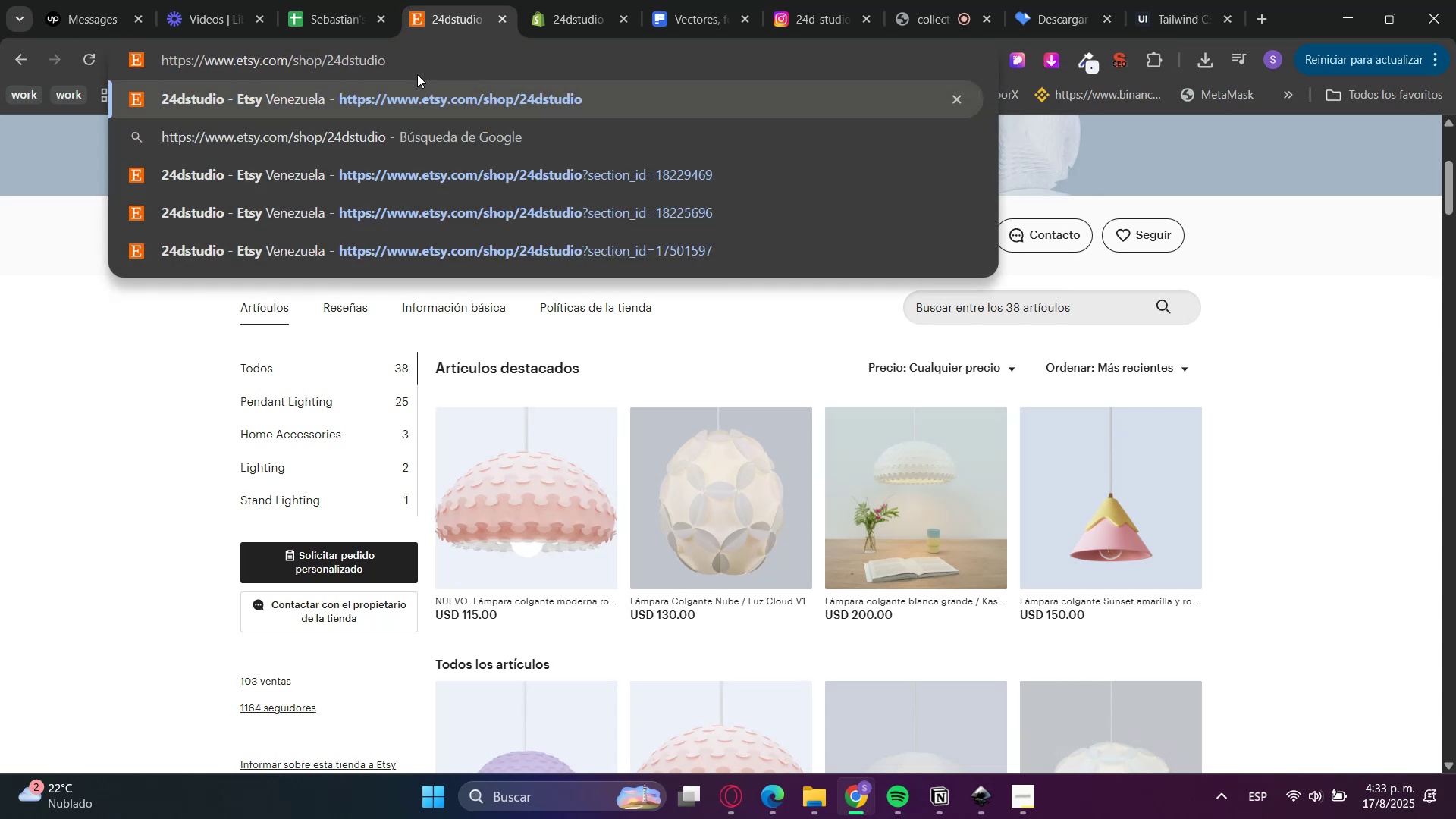 
key(Enter)
 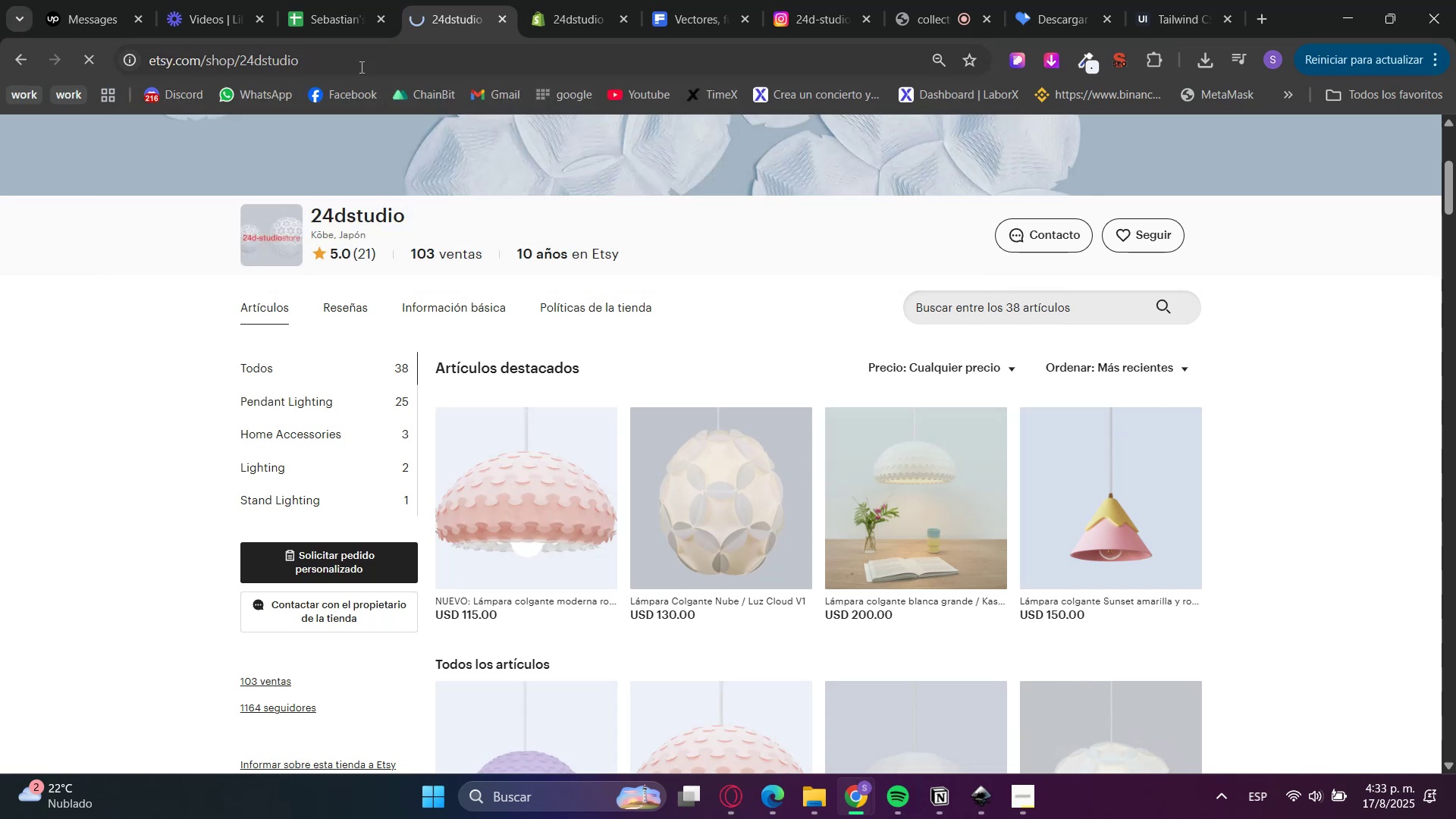 
left_click([345, 53])
 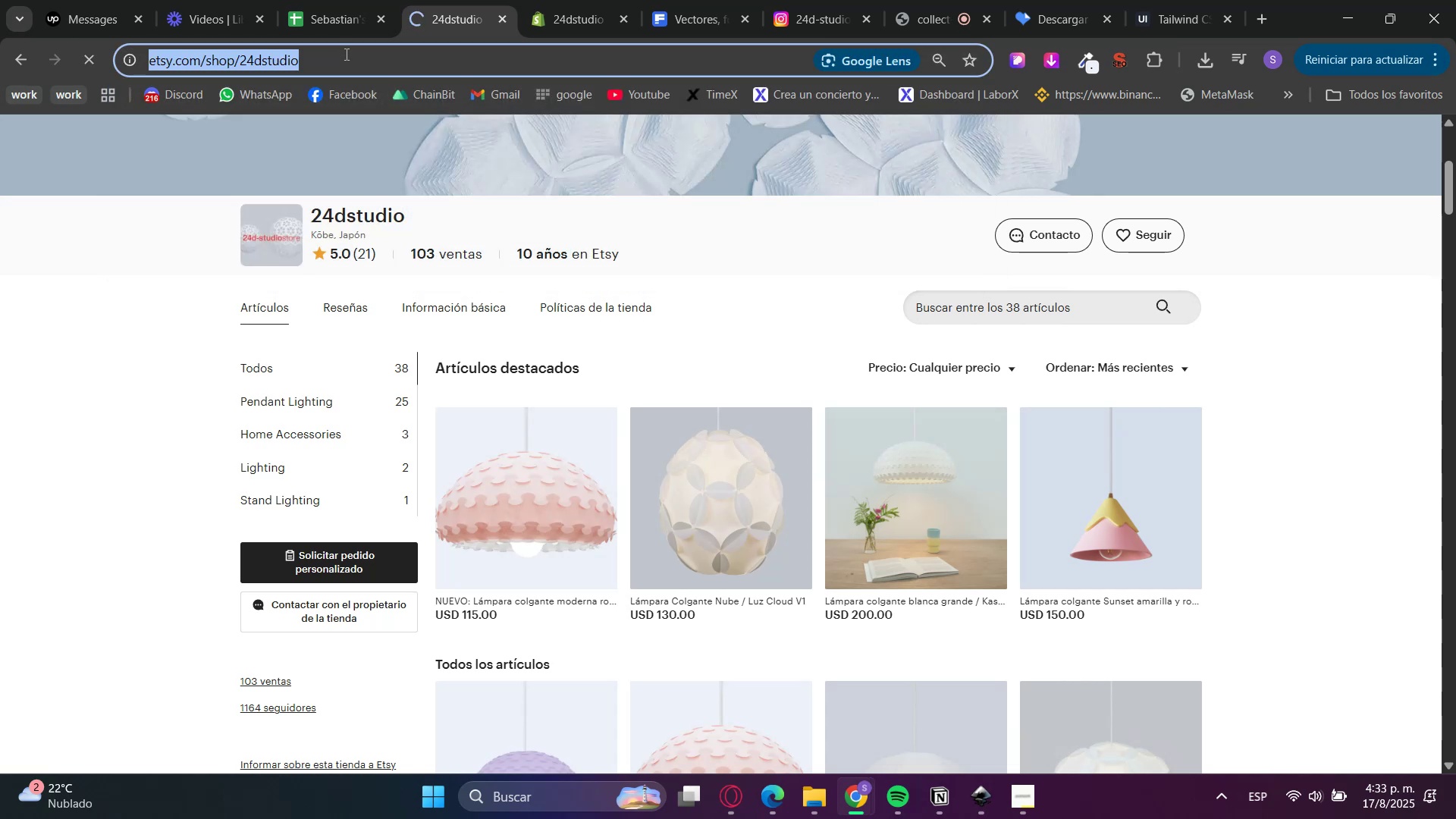 
key(Control+ControlLeft)
 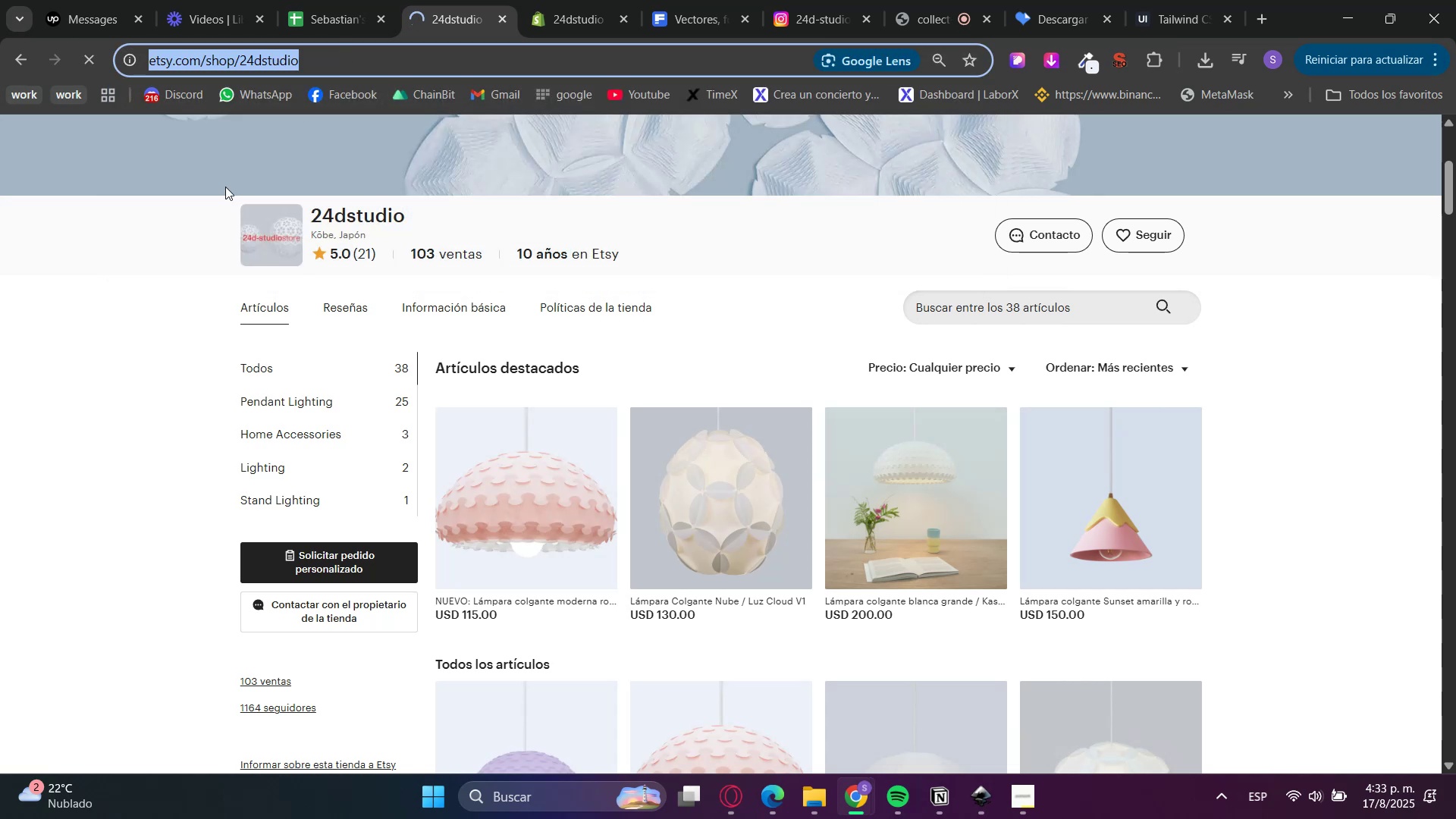 
key(Control+C)
 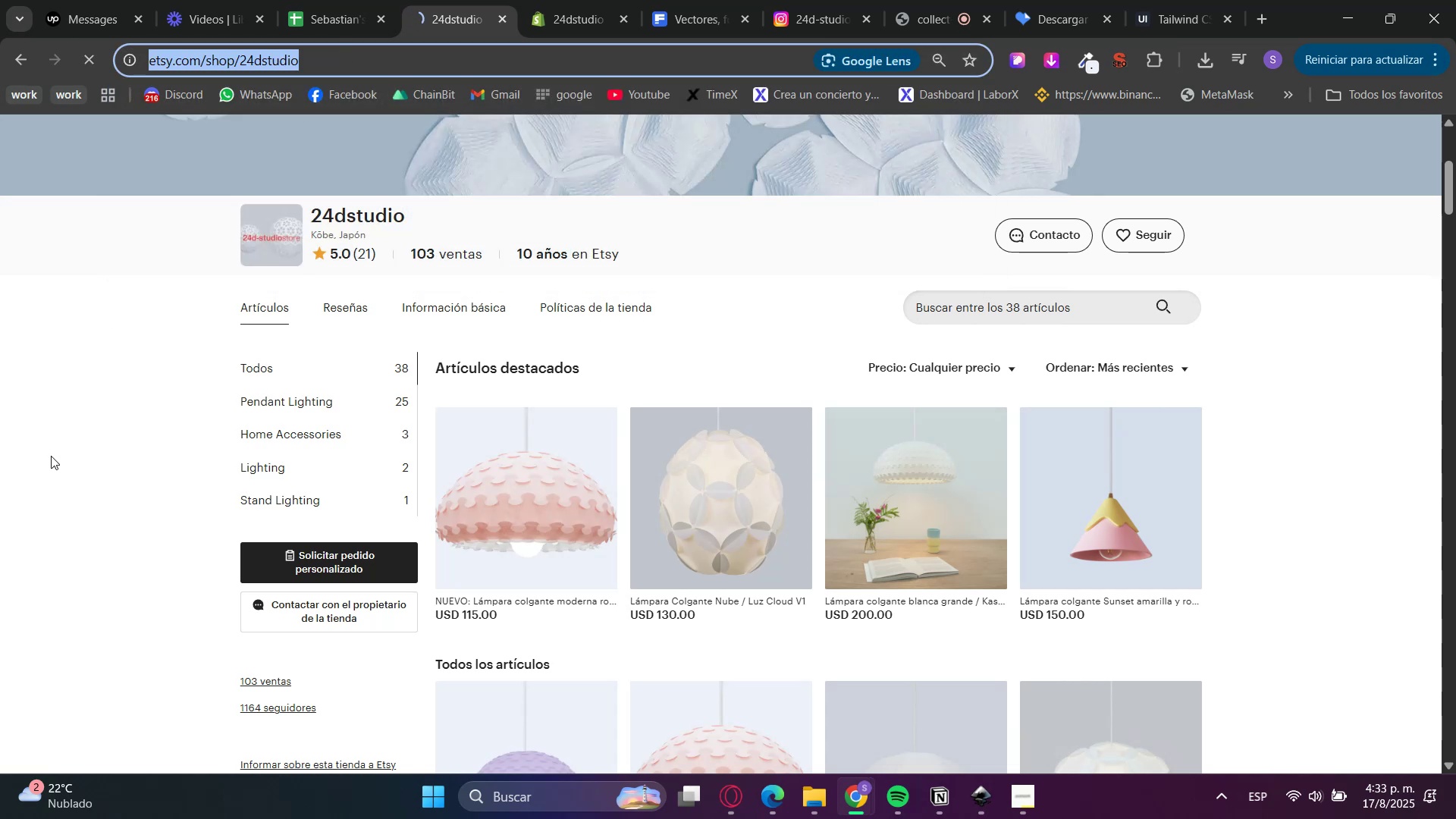 
left_click([51, 458])
 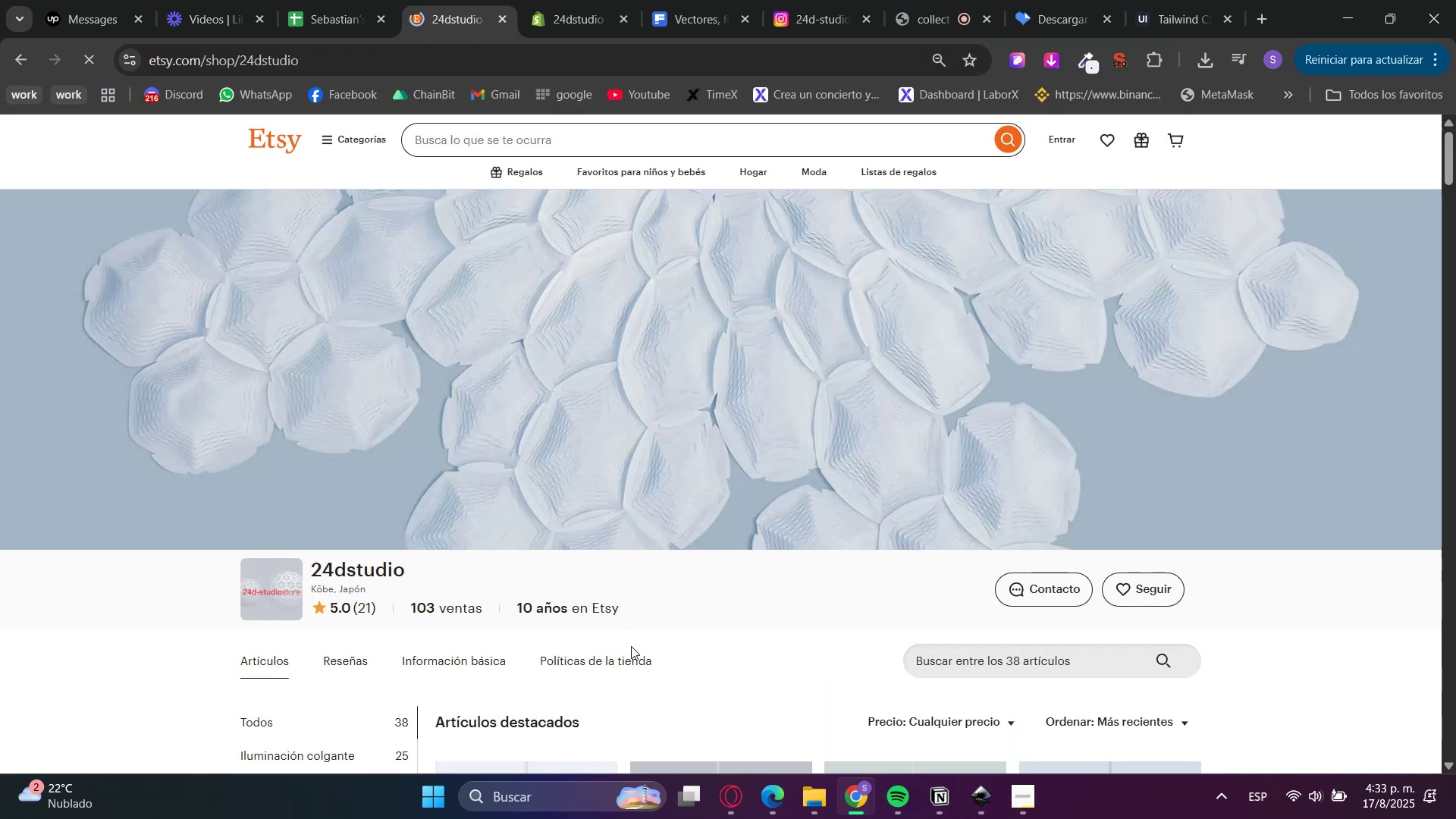 
left_click([758, 808])
 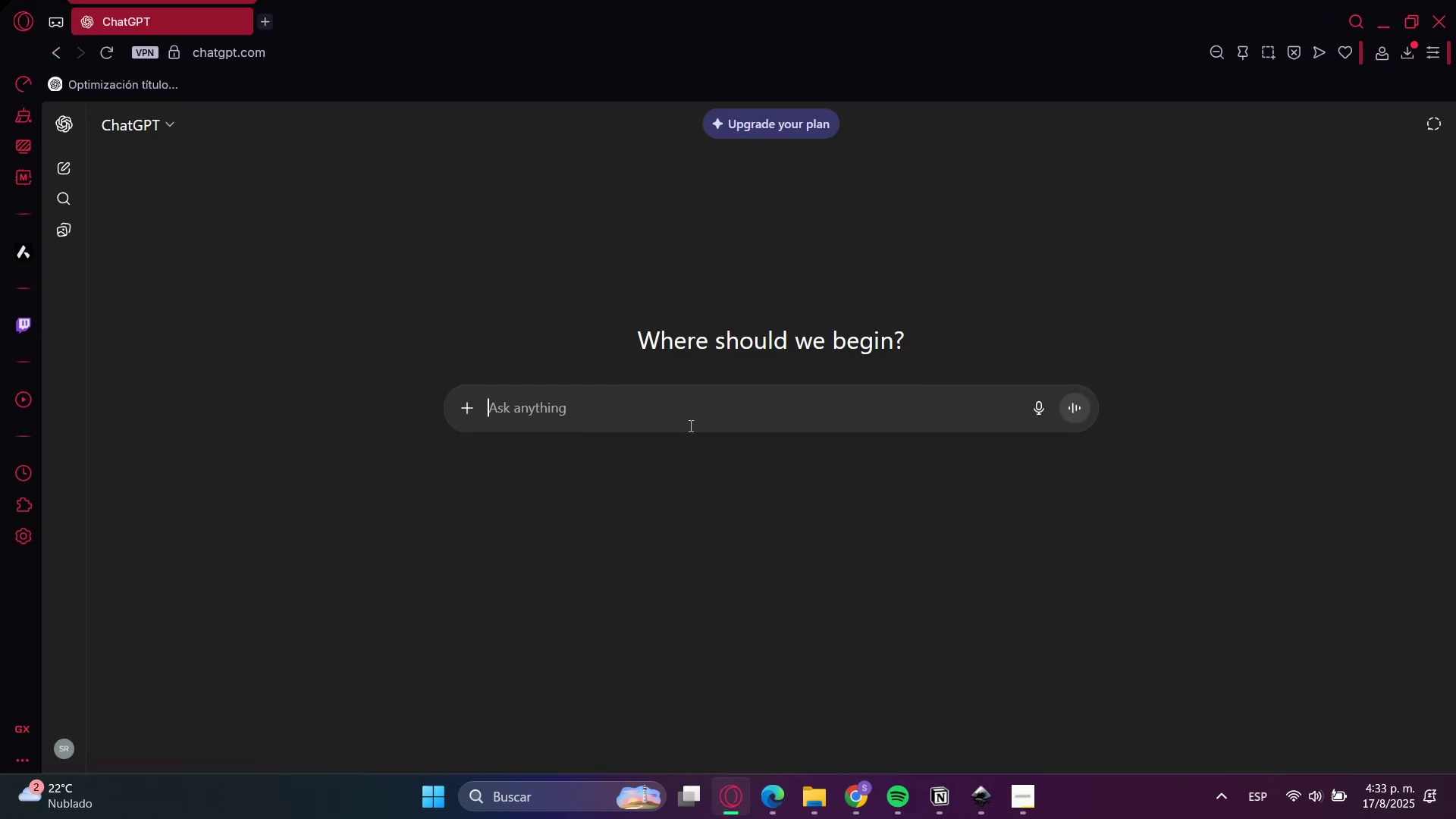 
key(CapsLock)
 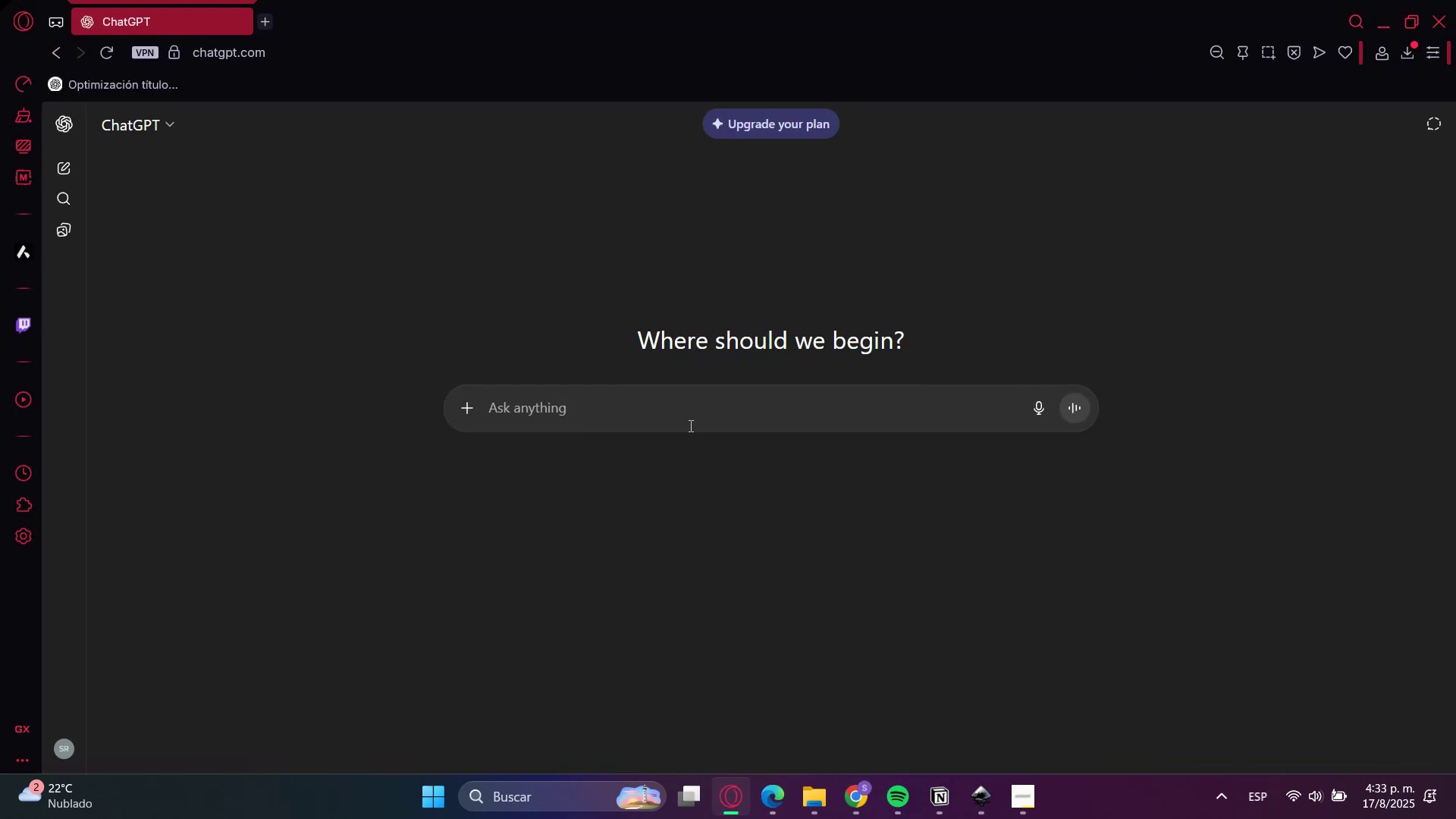 
key(H)
 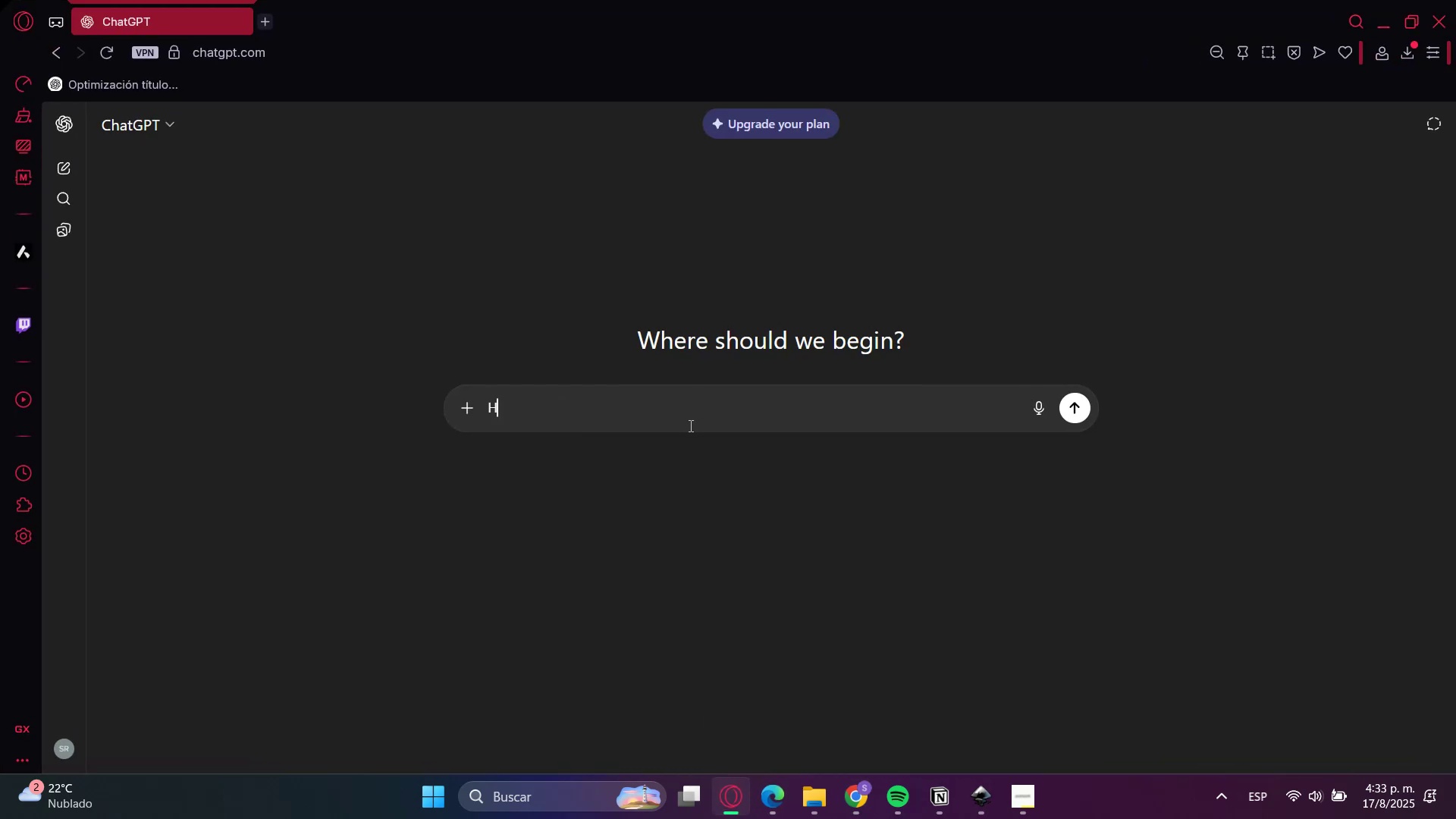 
key(CapsLock)
 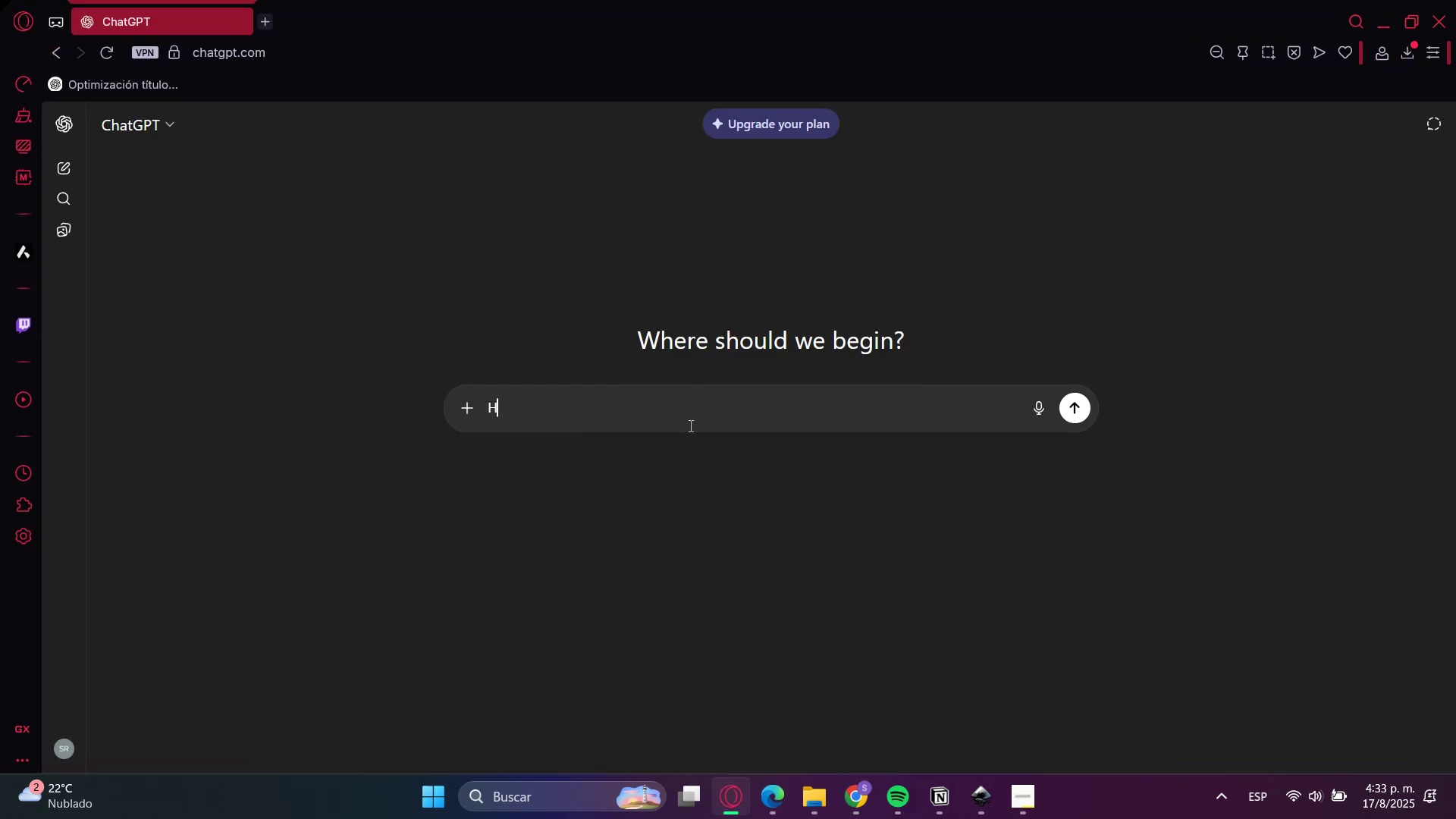 
left_click([689, 425])
 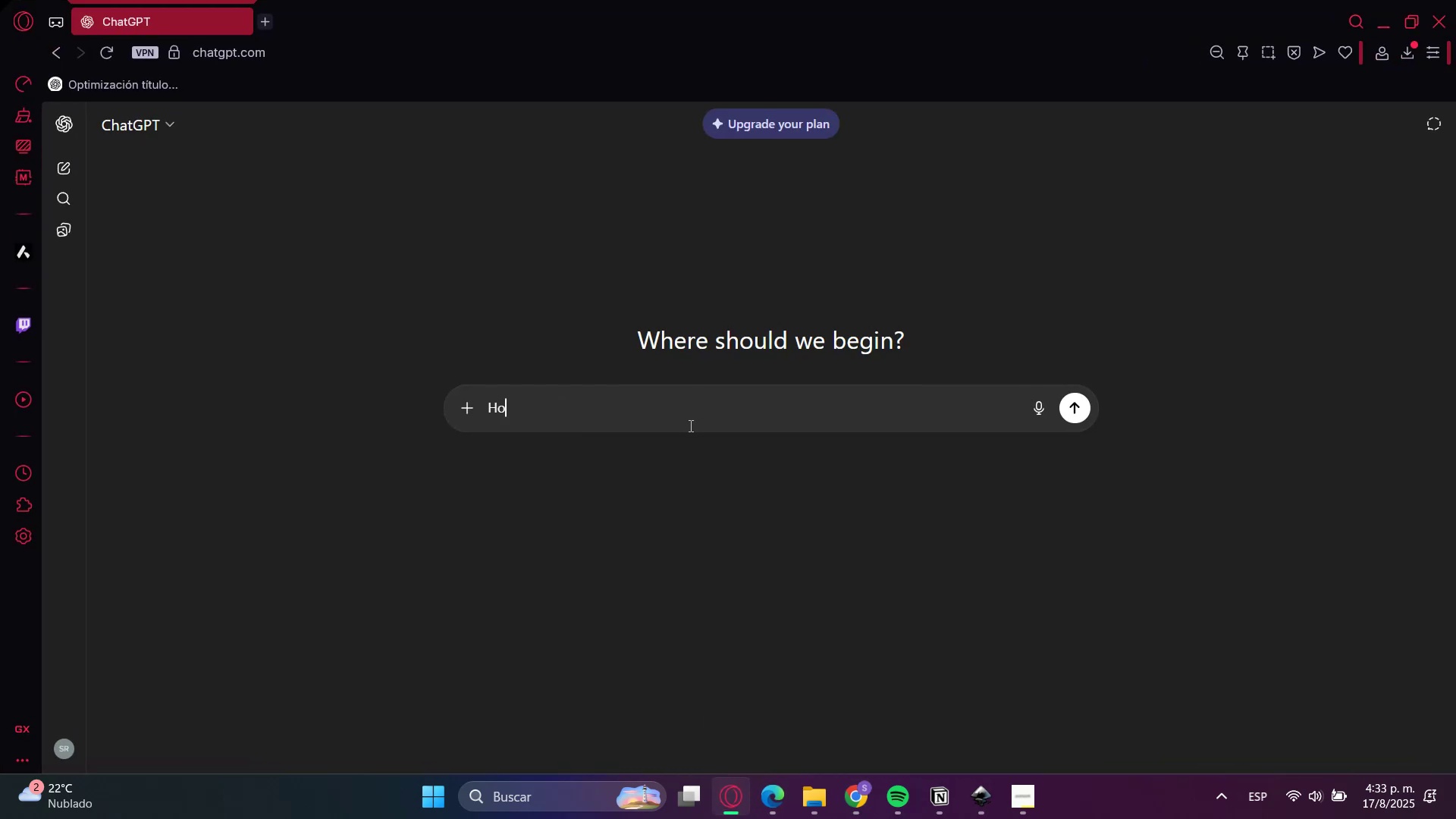 
type(ola gpt, tenemos uqe hacer a)
key(Backspace)
type(copy para eta web que la estoy haciendo tienda de)
key(Backspace)
key(Backspace)
type(en Shopfy)
key(Backspace)
key(Backspace)
type(uf)
key(Backspace)
key(Backspace)
type(ify>)
 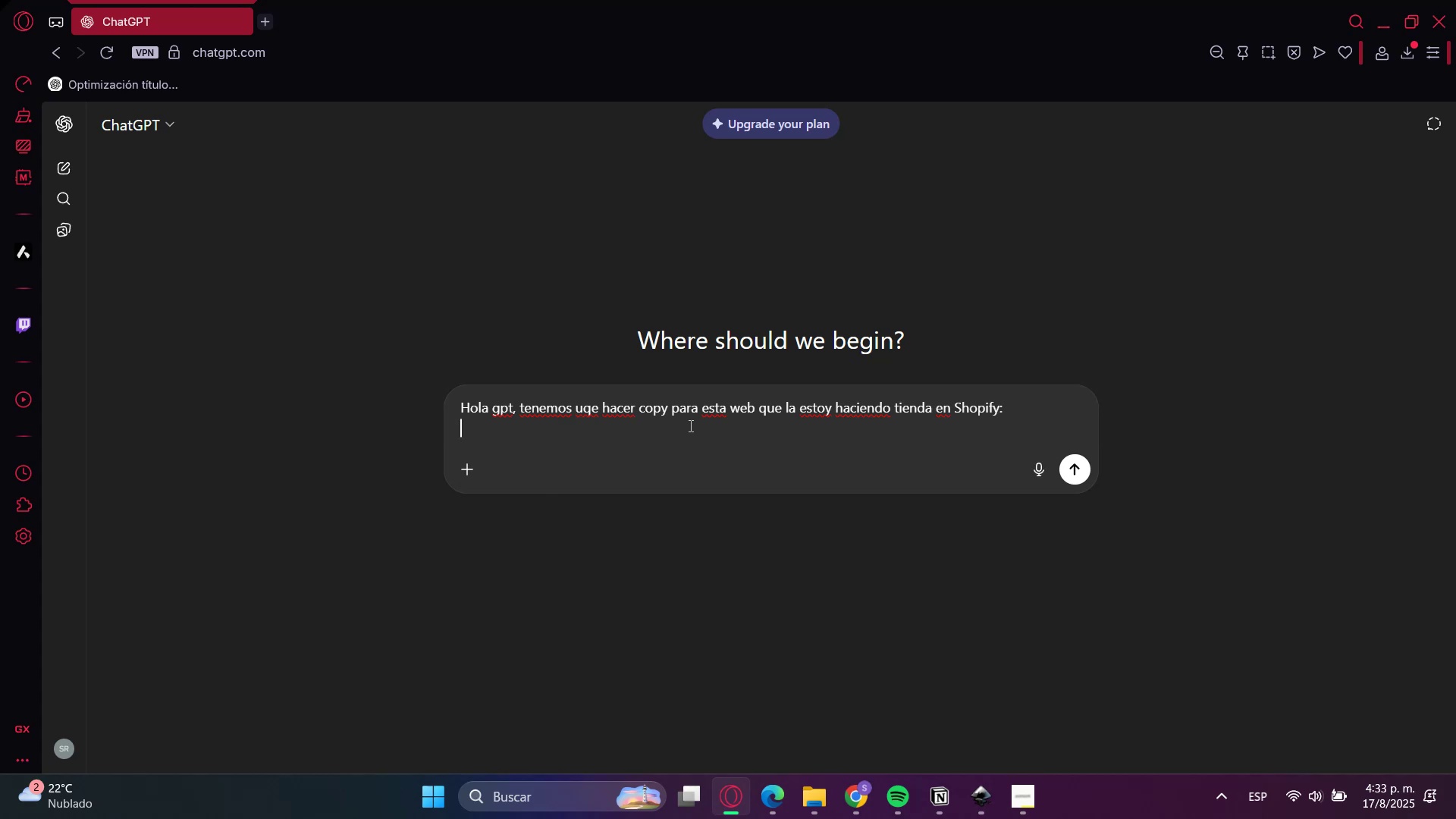 
key(Shift+Enter)
 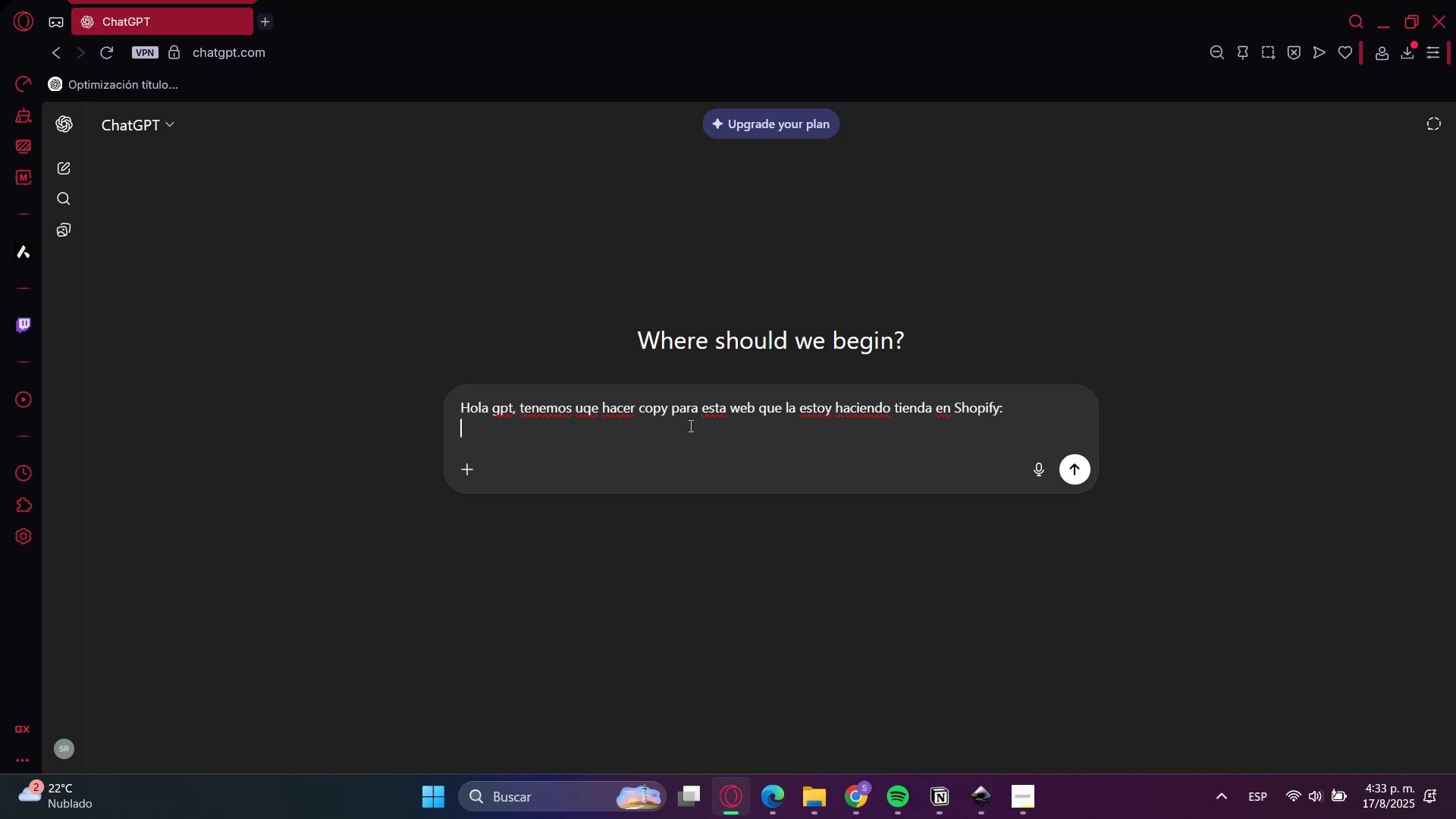 
key(Control+Shift+ControlLeft)
 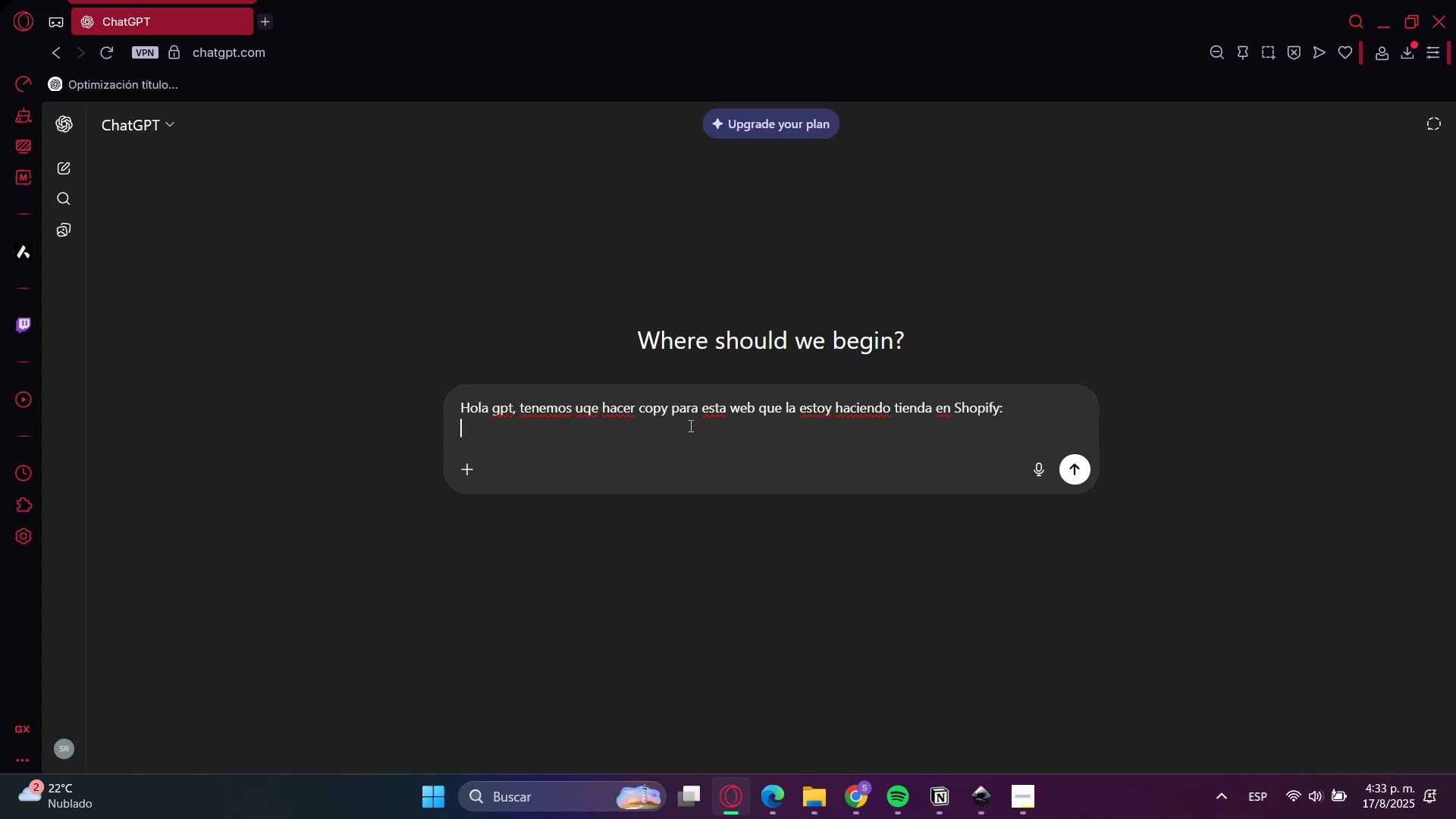 
key(Control+Shift+V)
 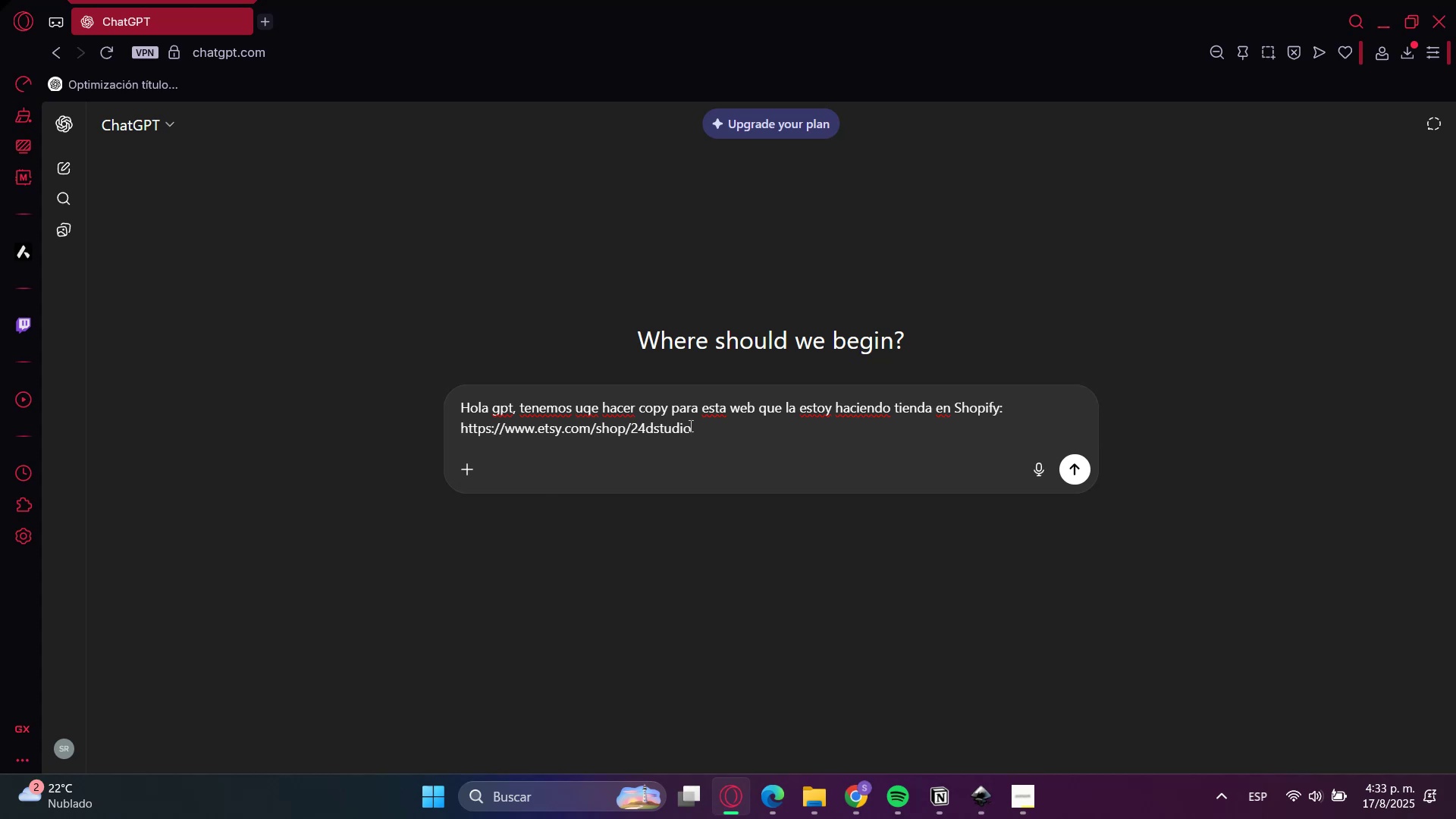 
key(Shift+Enter)
 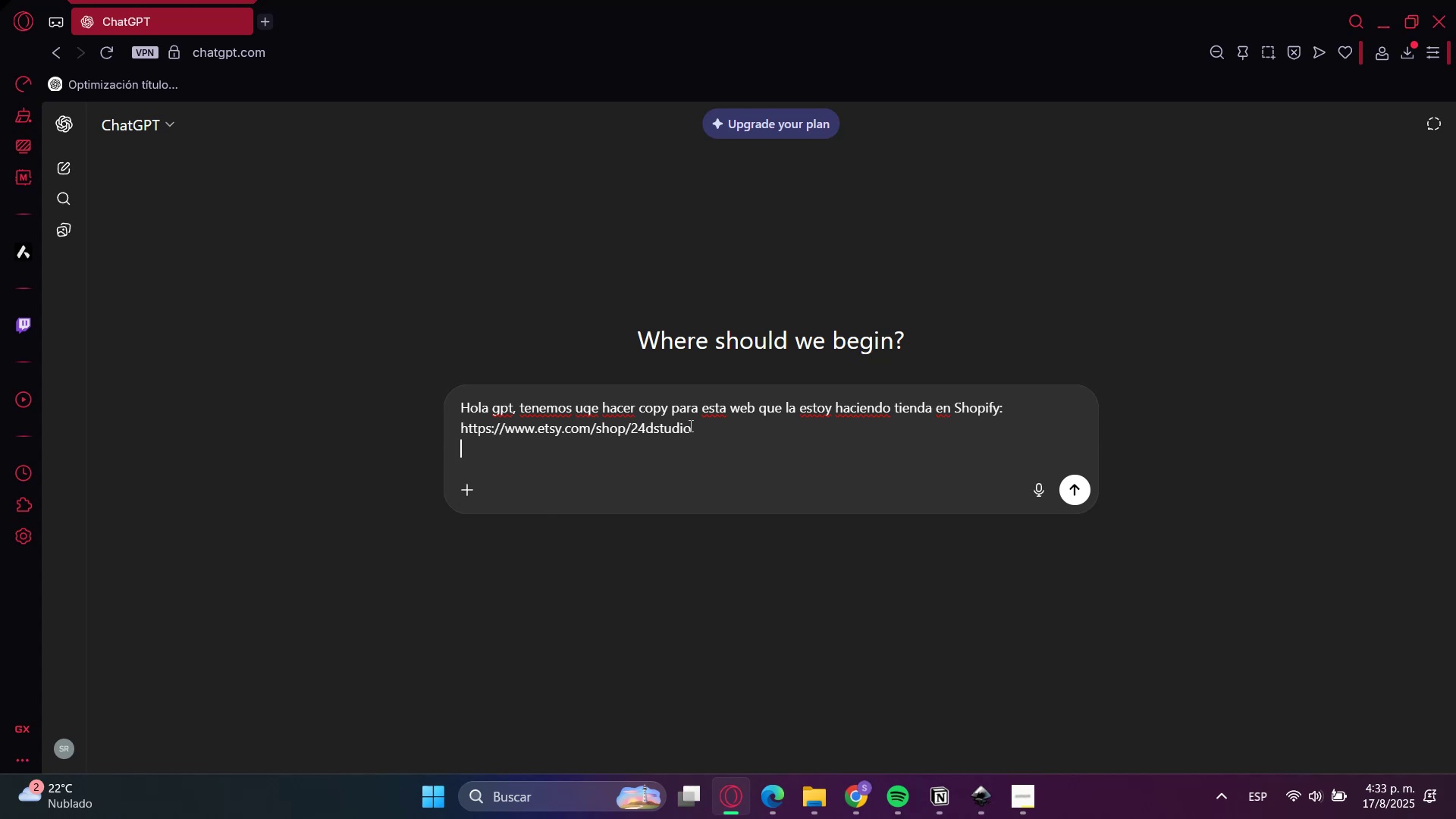 
key(Shift+Enter)
 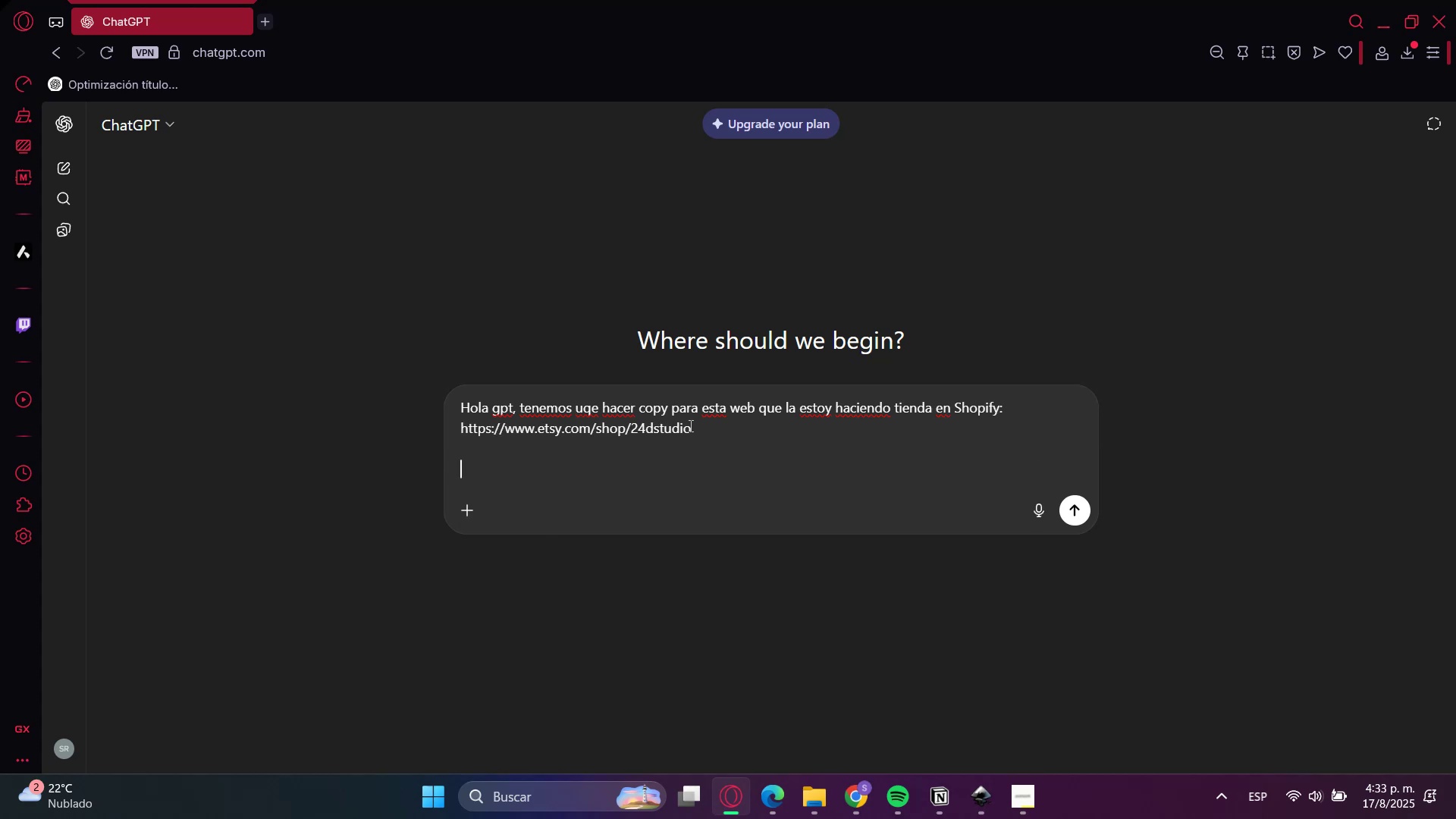 
type(Tdoo)
key(Backspace)
key(Backspace)
key(Backspace)
type(odo el copy debe ser breve y exactp)
key(Backspace)
type(po)
key(Backspace)
key(Backspace)
type(p)
key(Backspace)
type(o, necesito que )
 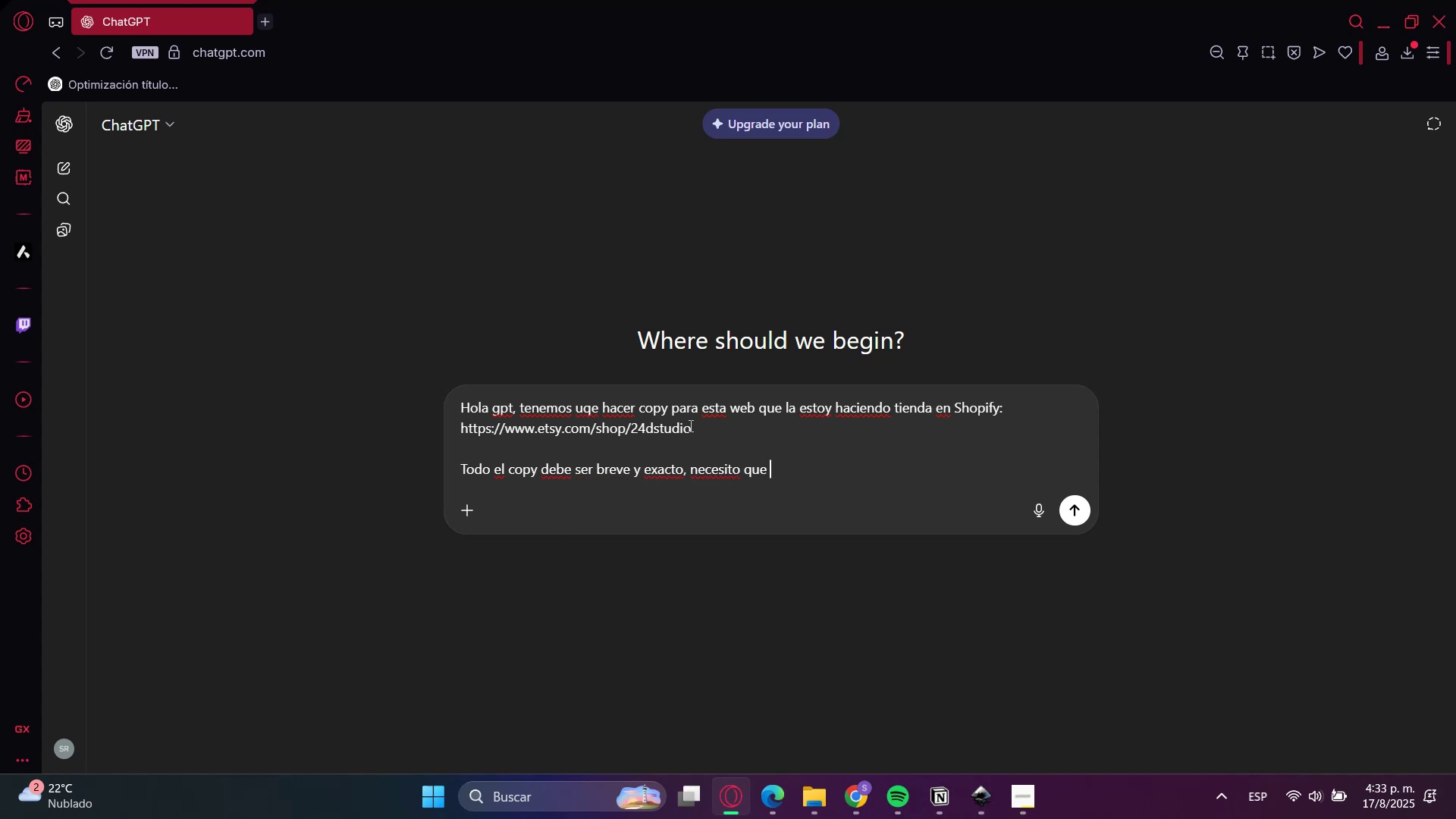 
type(tambien sea 100% optimizado a SEO y )
key(Backspace)
key(Backspace)
key(Backspace)
type( ys)
key(Backspace)
key(Backspace)
type(usando palabras clae)
key(Backspace)
type(ve de busqe)
key(Backspace)
type(ue d)
key(Backspace)
key(Backspace)
type(d a)
key(Backspace)
key(Backspace)
type(a y as;i. Adicional y mu)
key(Backspace)
key(Backspace)
type(MUY importante, debe ser todo el copy que me des apartir de ahora en ingl;es)
 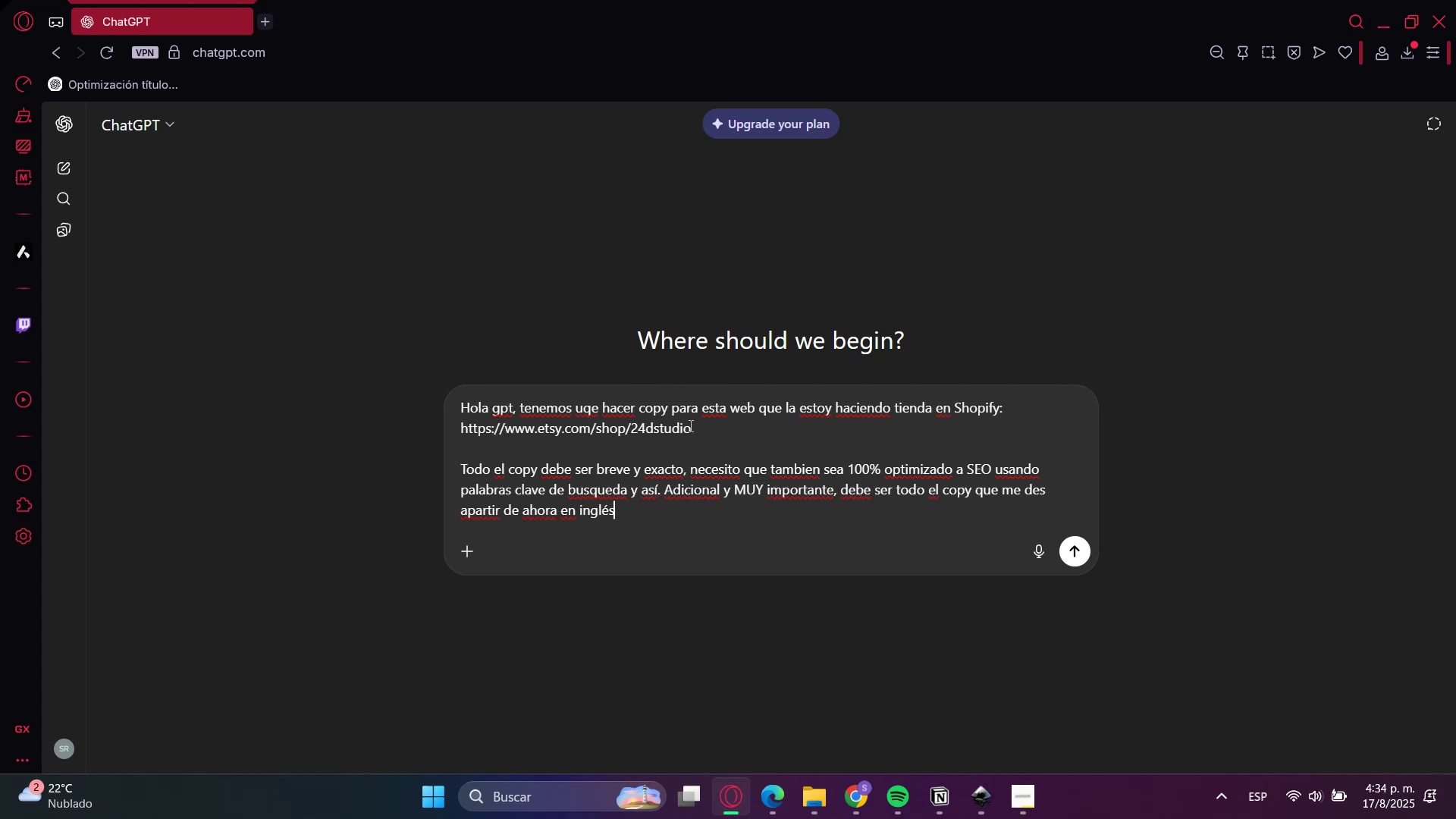 
key(Enter)
 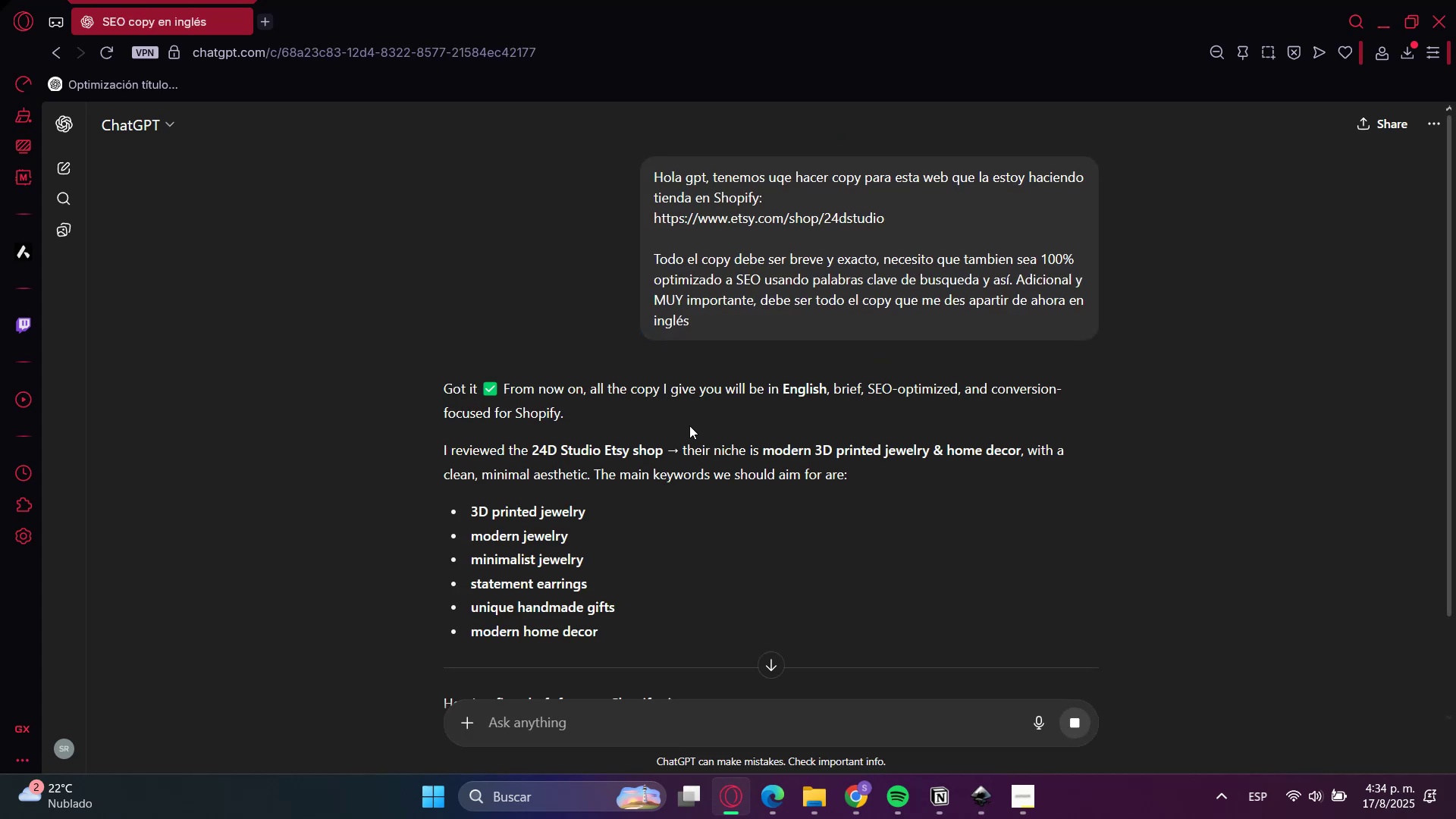 
scroll: coordinate [334, 461], scroll_direction: down, amount: 6.0
 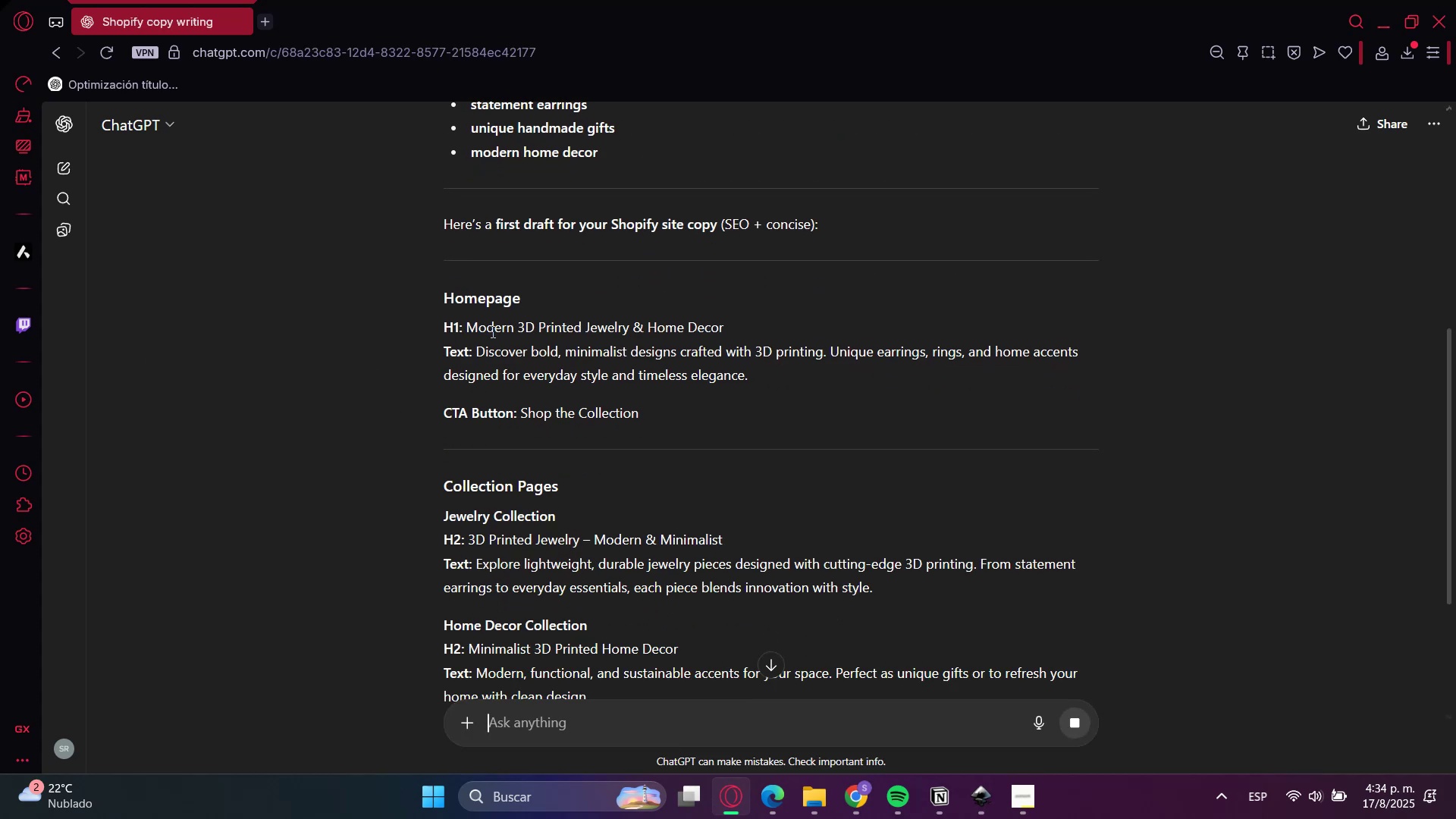 
left_click([491, 331])
 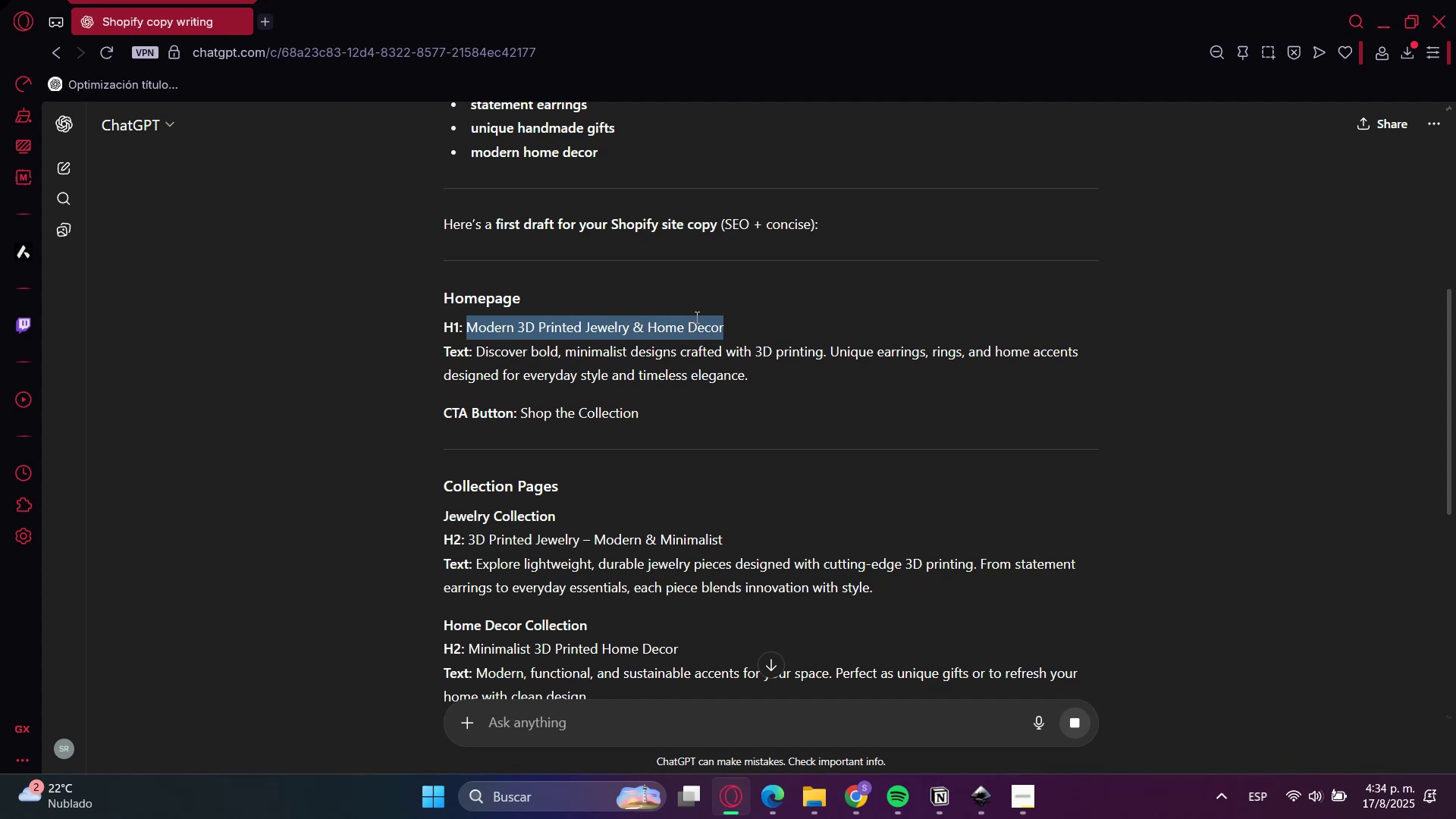 
key(Control+C)
 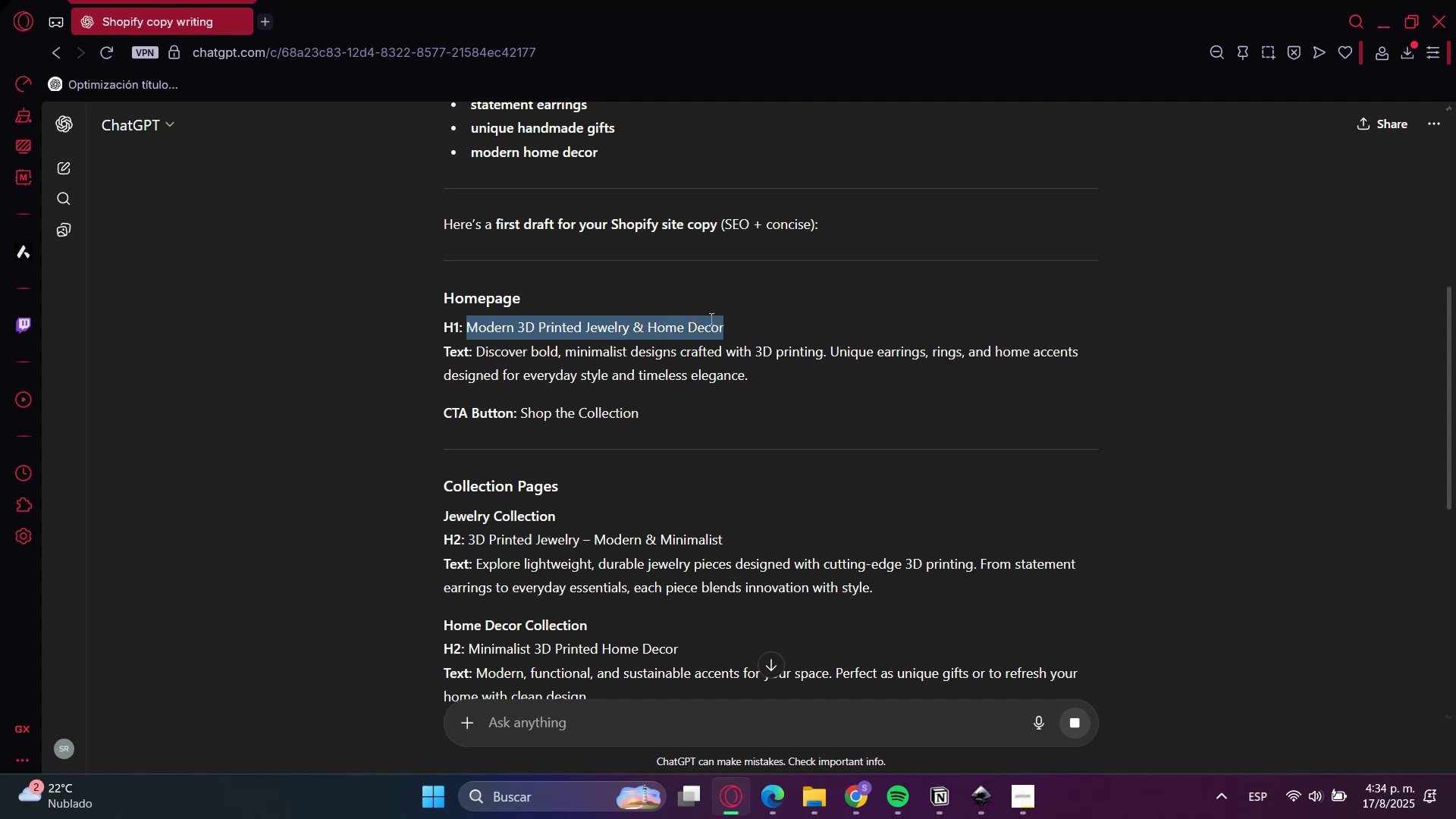 
key(Control+C)
 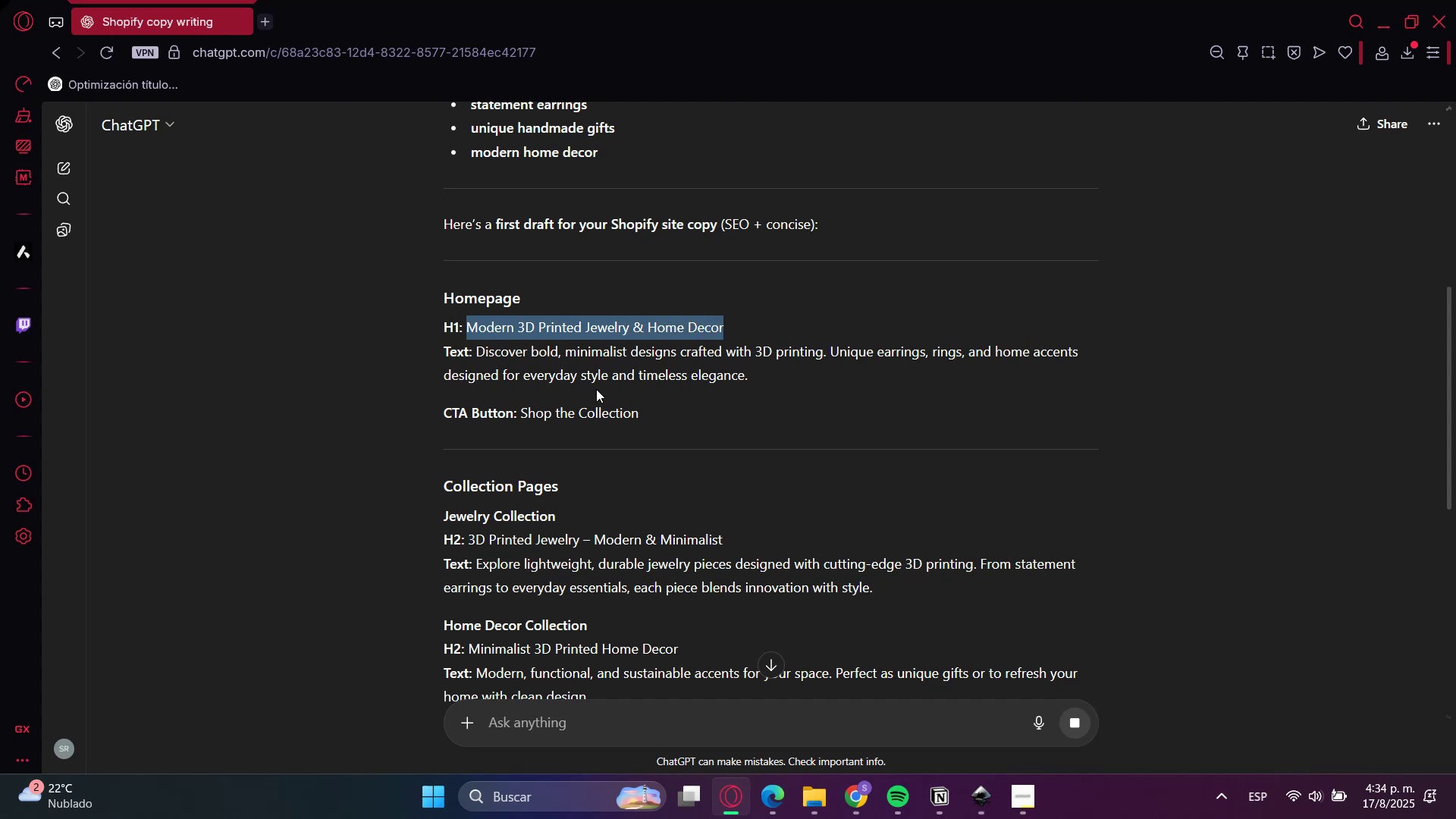 
key(Control+C)
 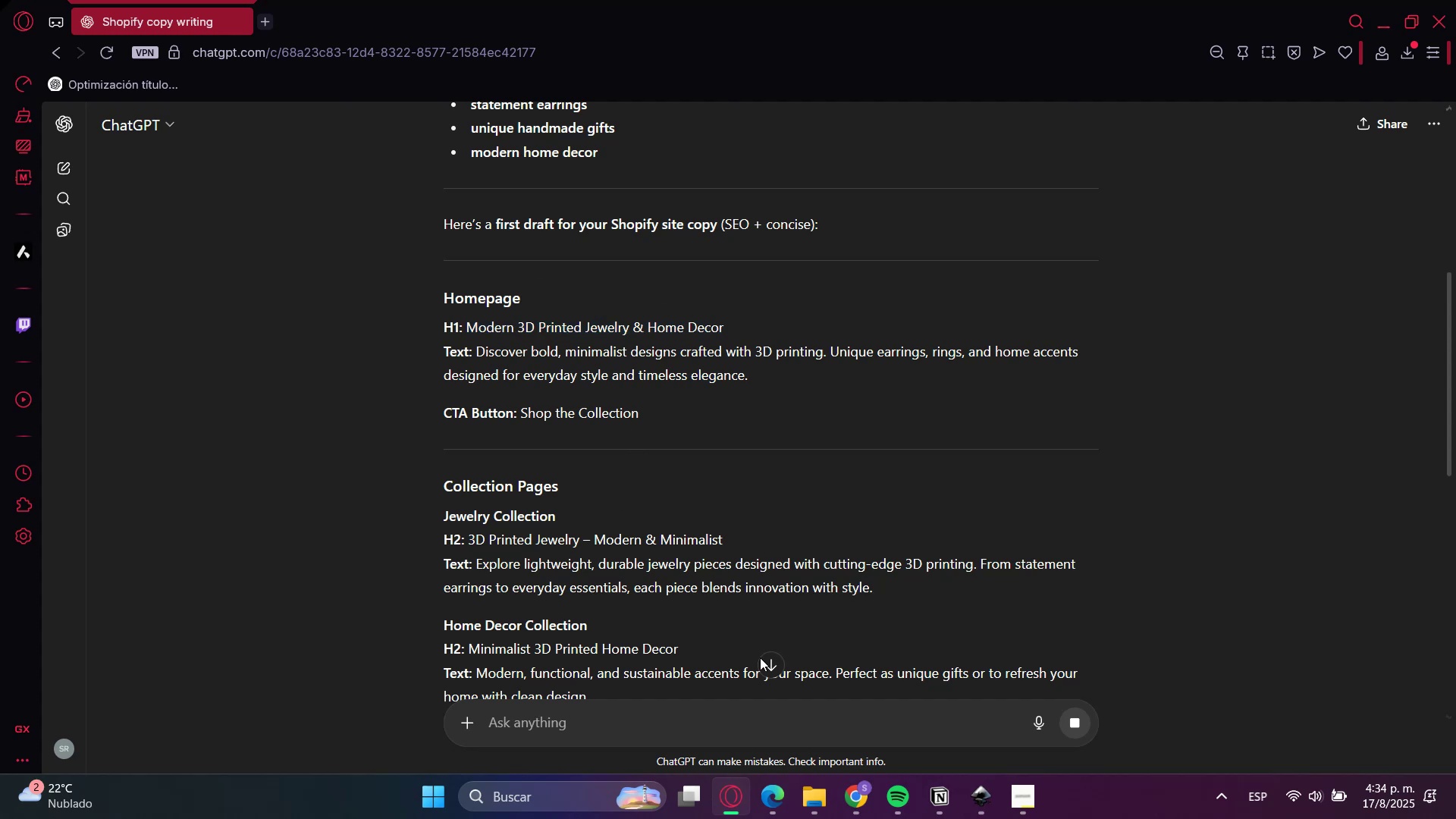 
double_click([655, 733])
 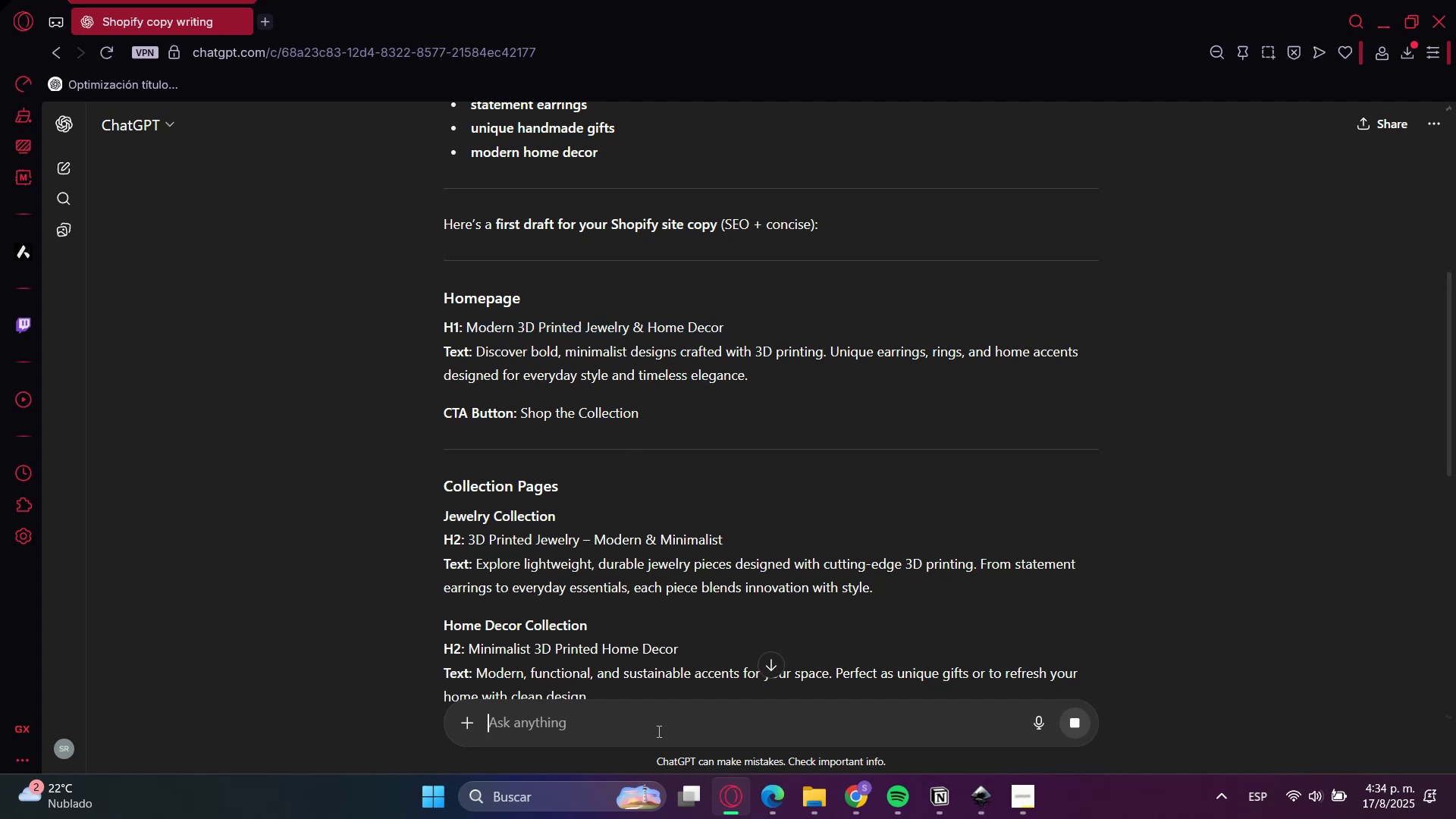 
type(;;)
key(Backspace)
key(Backspace)
type(Perfecto todo lo que me diste, primero vayao)
key(Backspace)
type(mos secci;on por secci;on, necesito para el HERO>)
 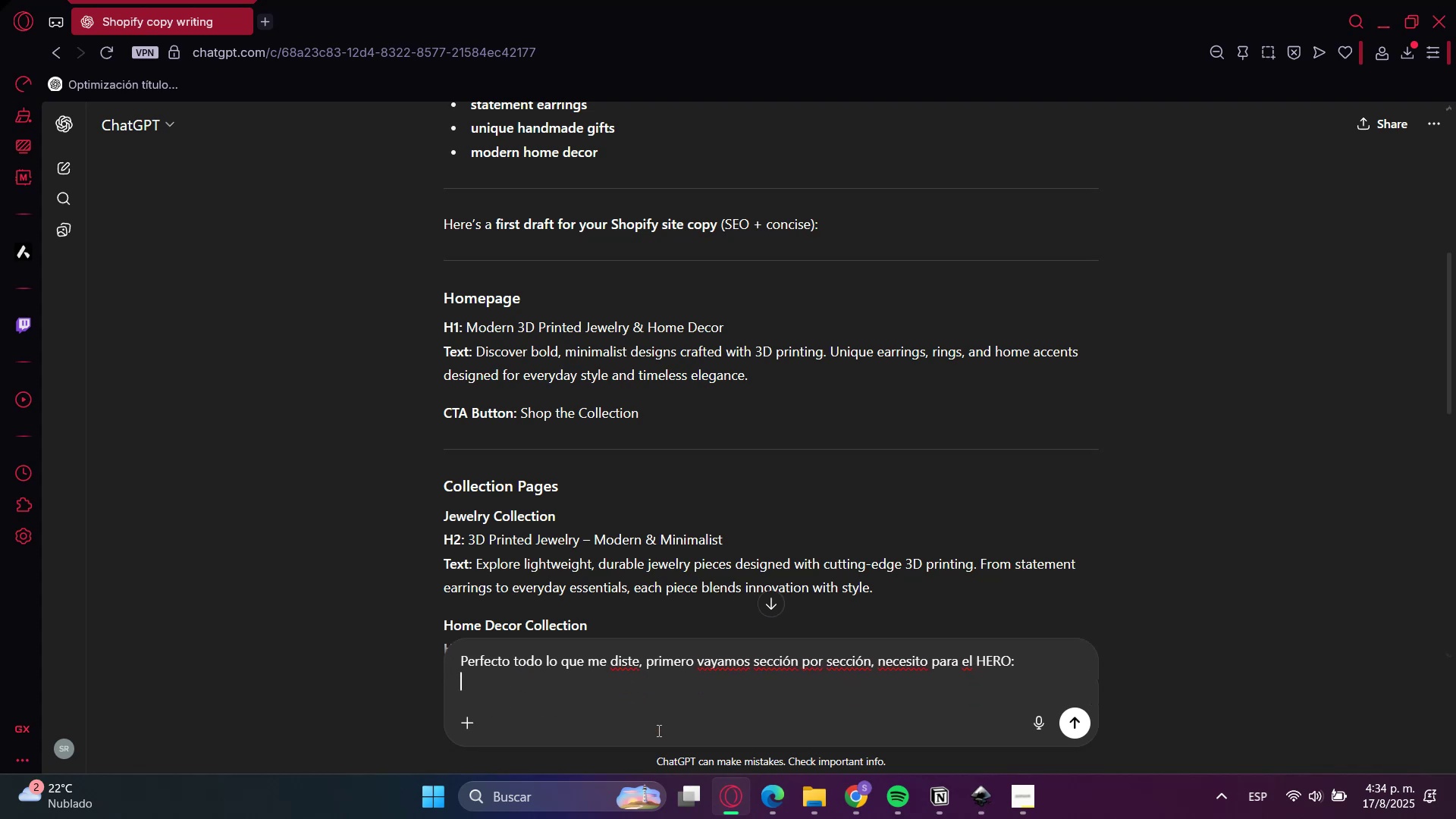 
key(Shift+Enter)
 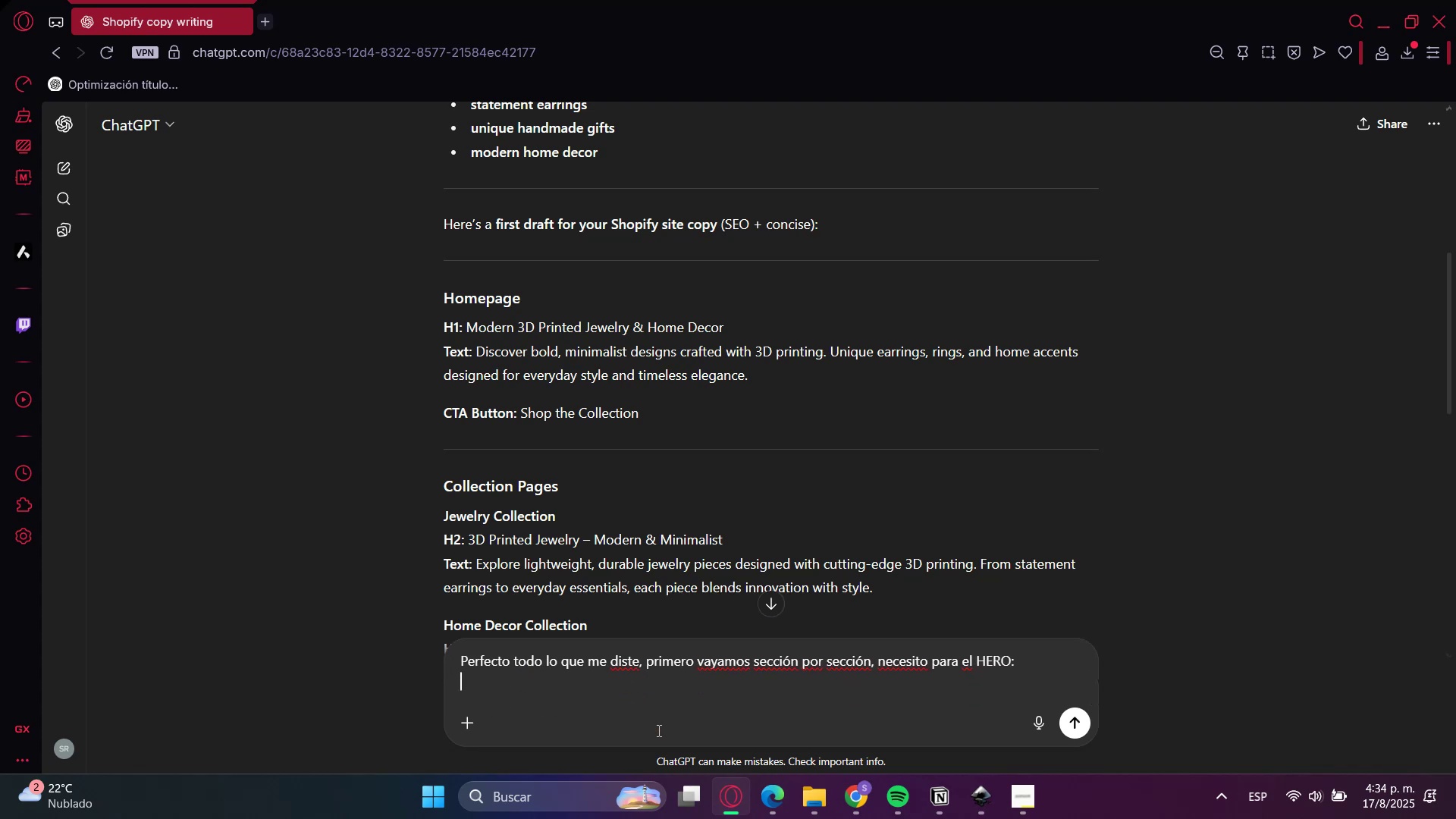 
key(Shift+Enter)
 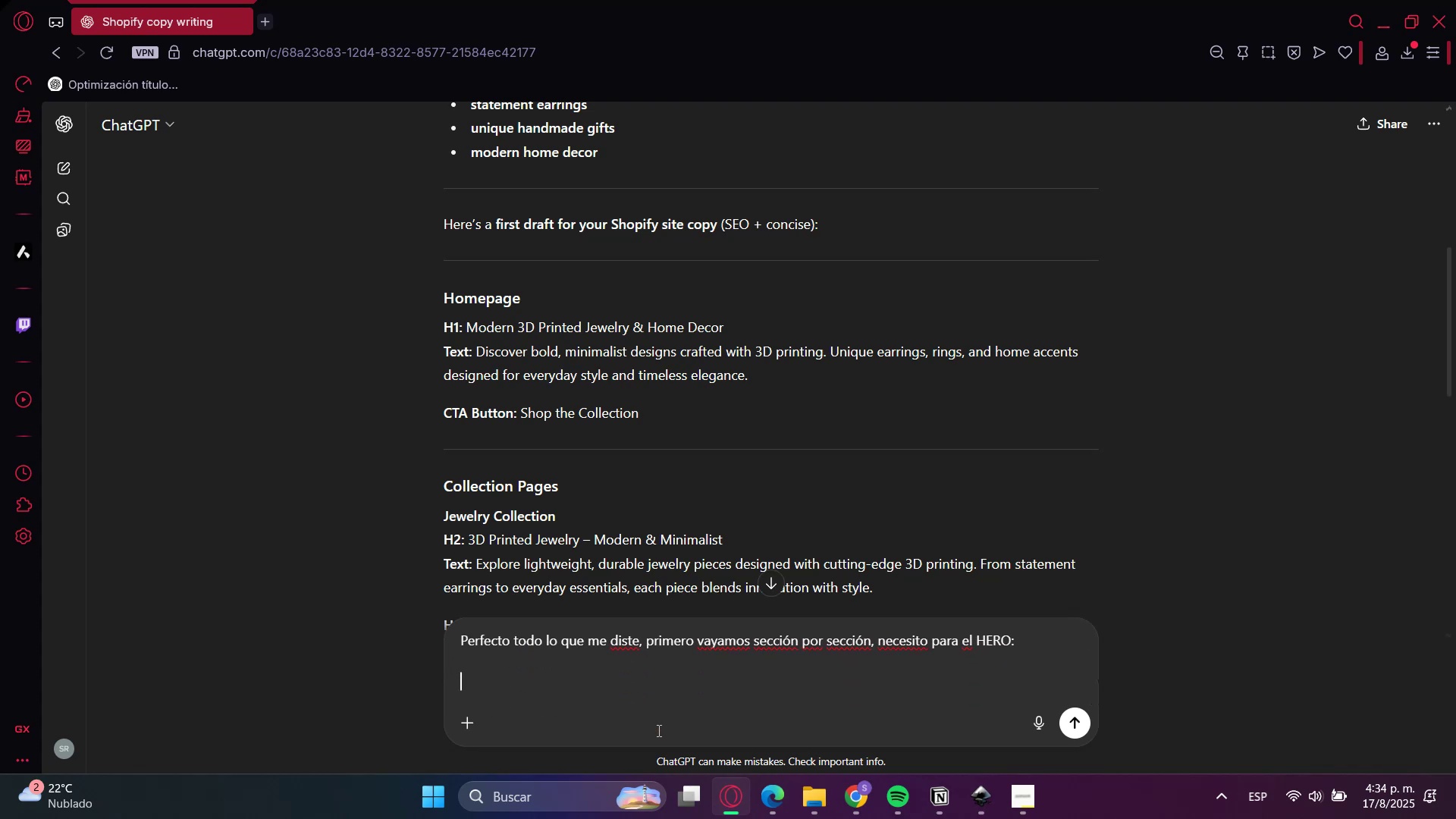 
type(h6)
 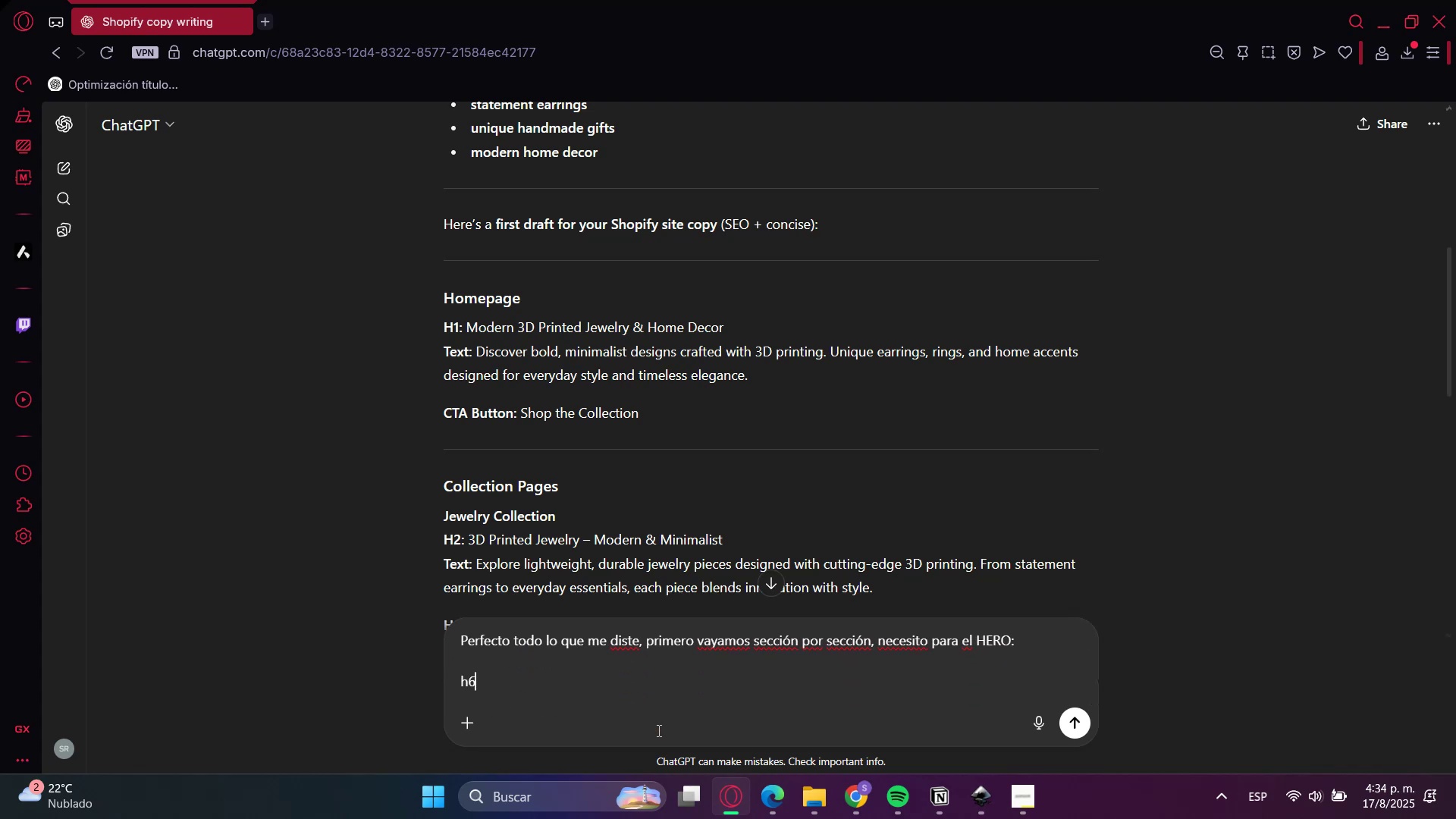 
key(Shift+Enter)
 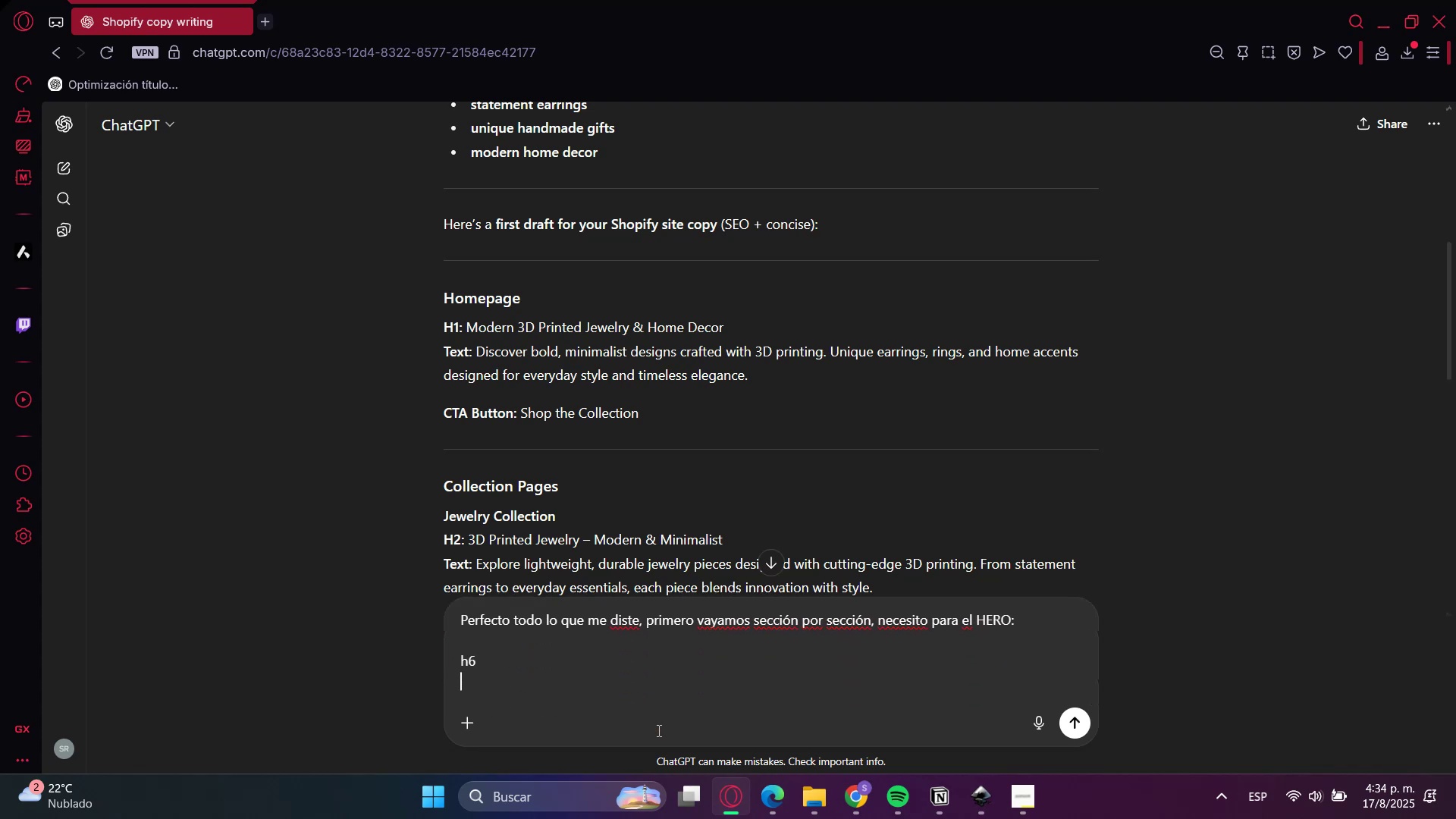 
type(h1)
 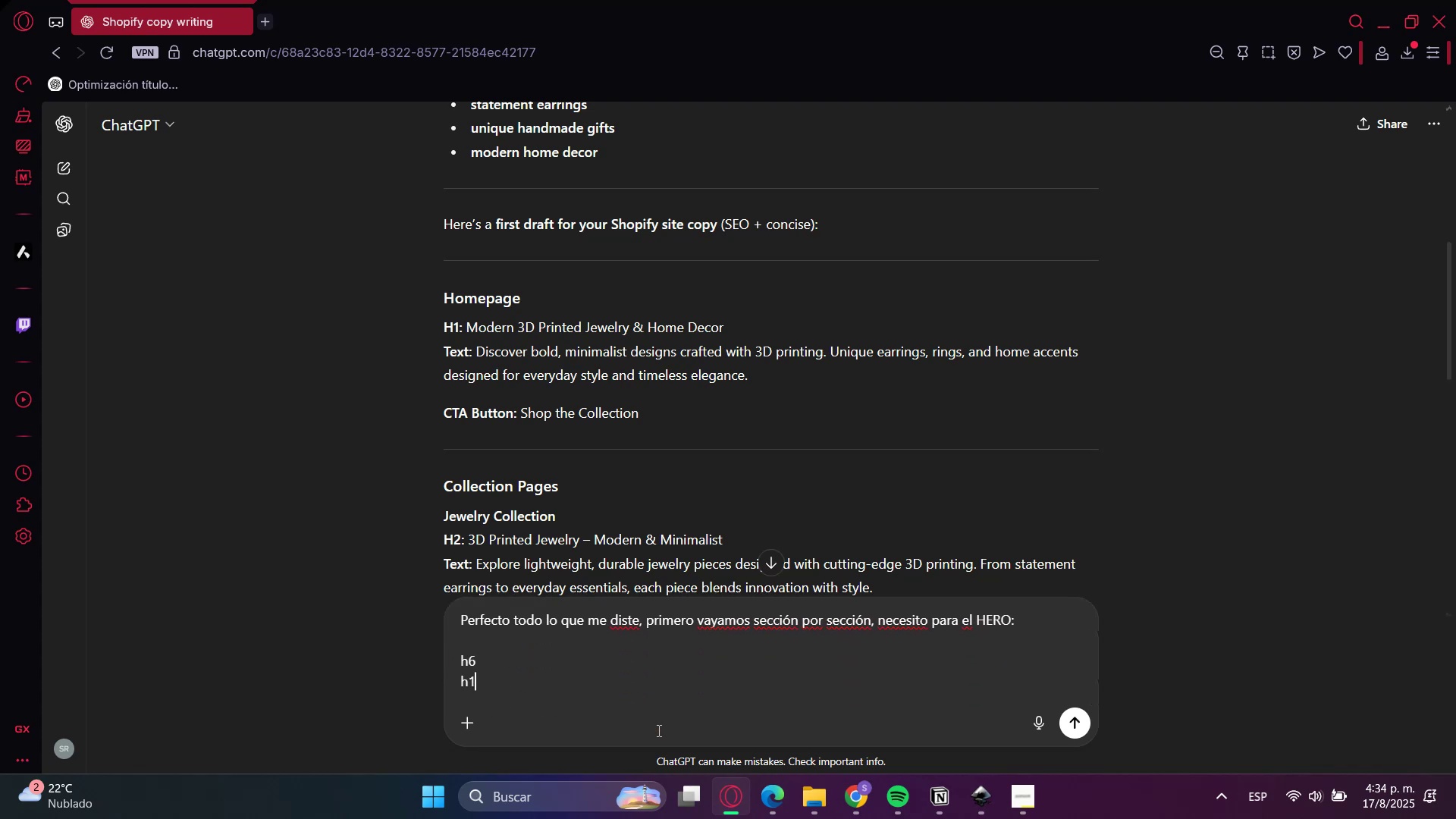 
key(ArrowUp)
 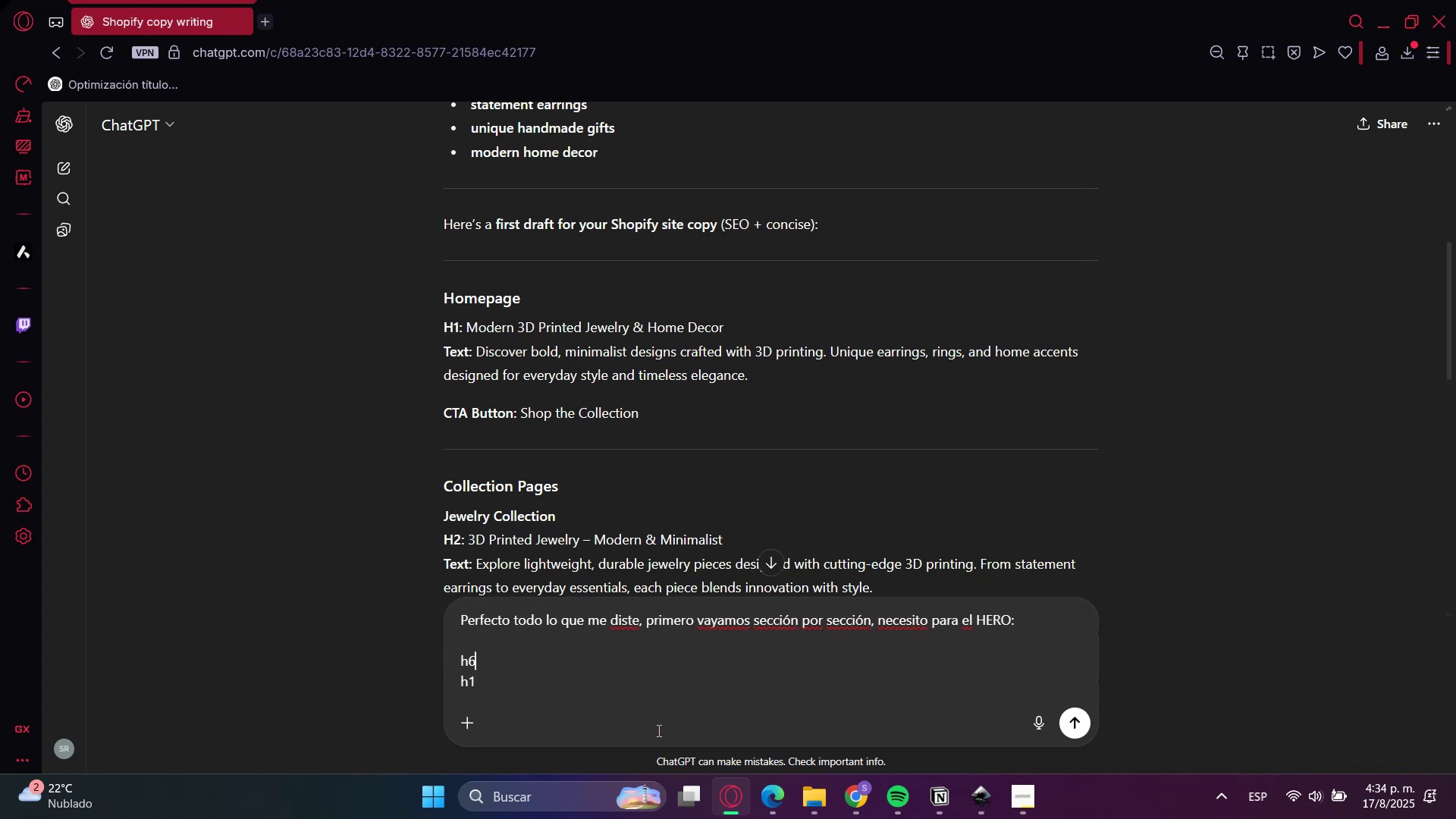 
key(Backspace)
 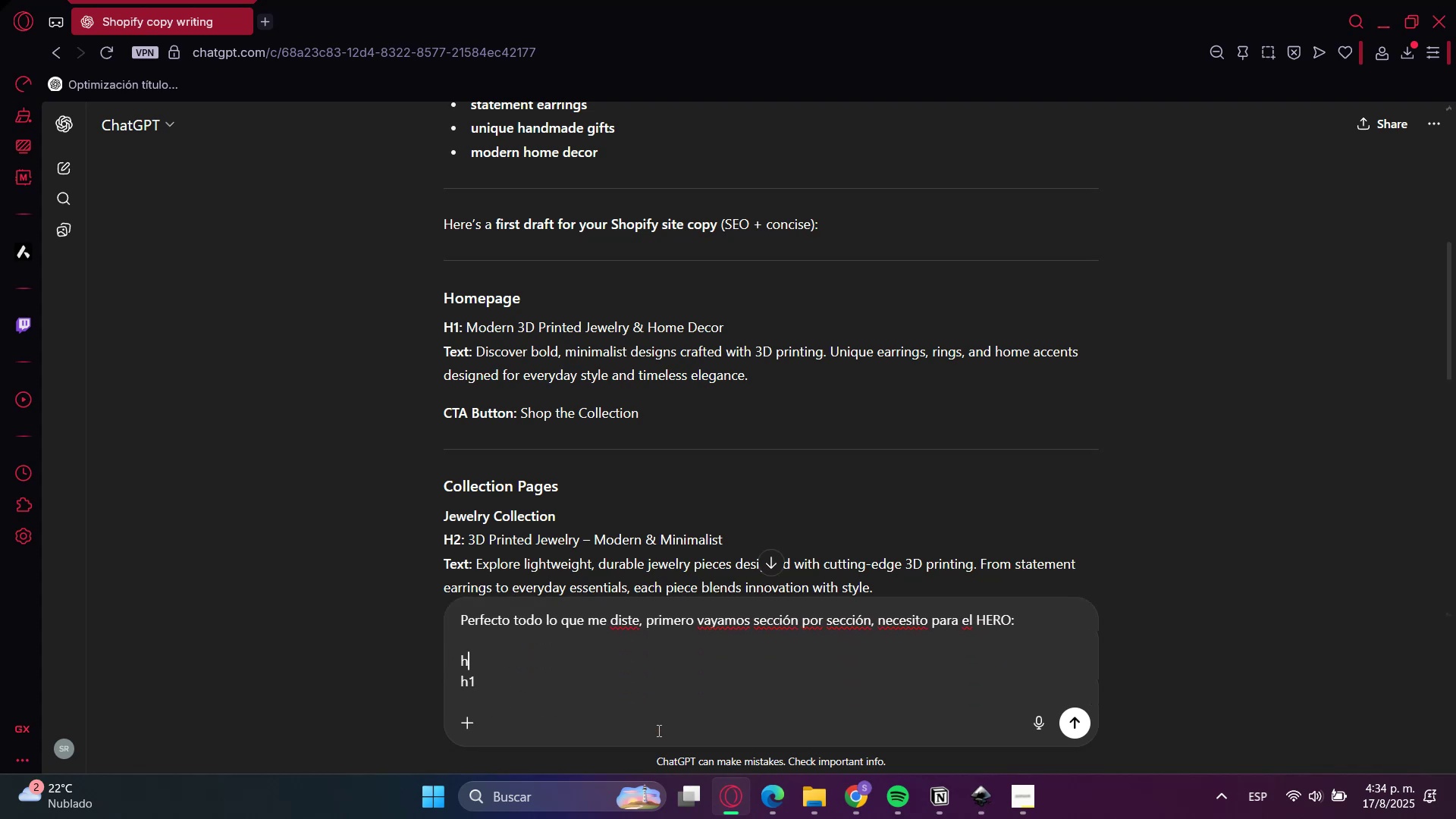 
key(5)
 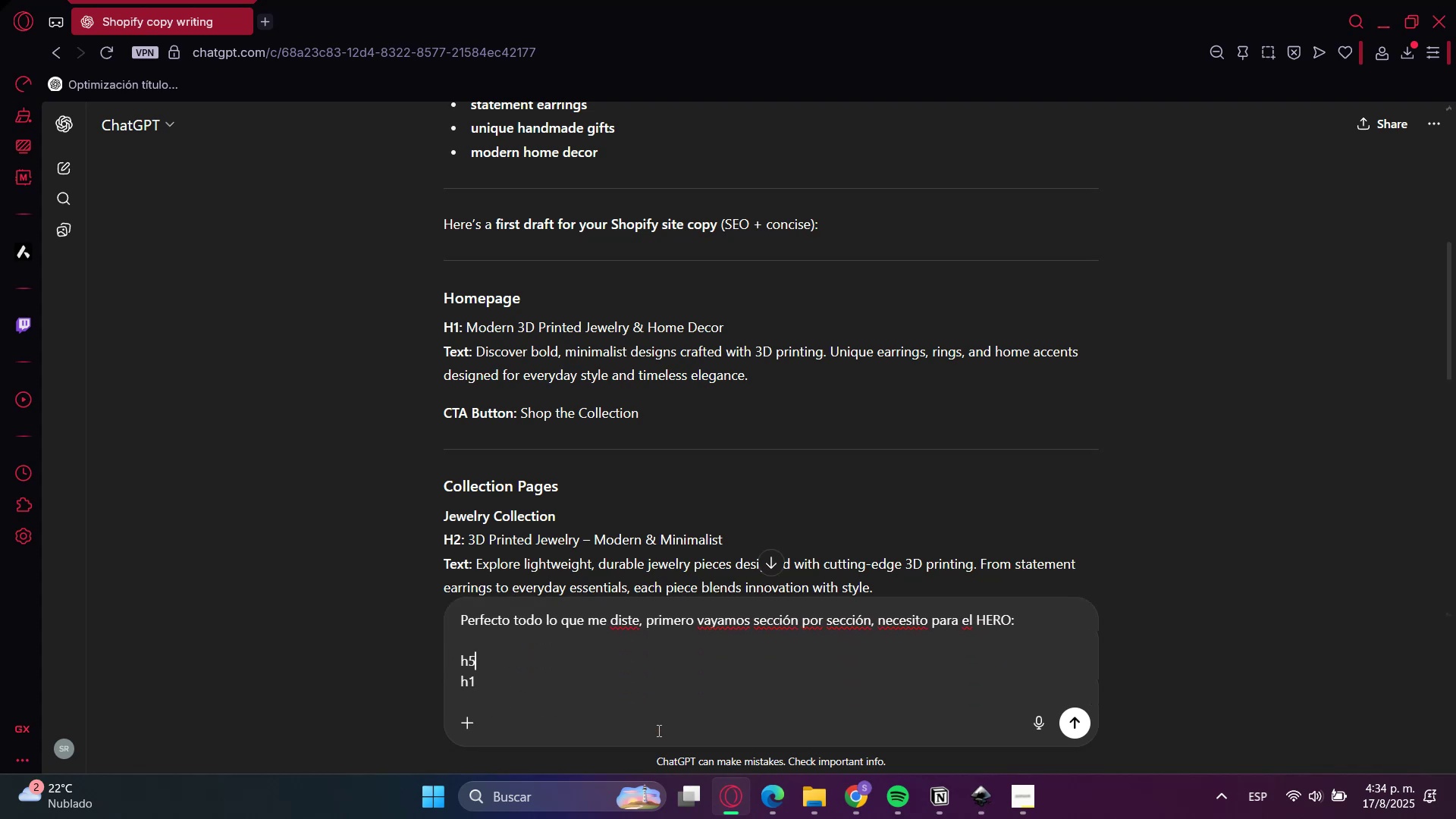 
key(ArrowDown)
 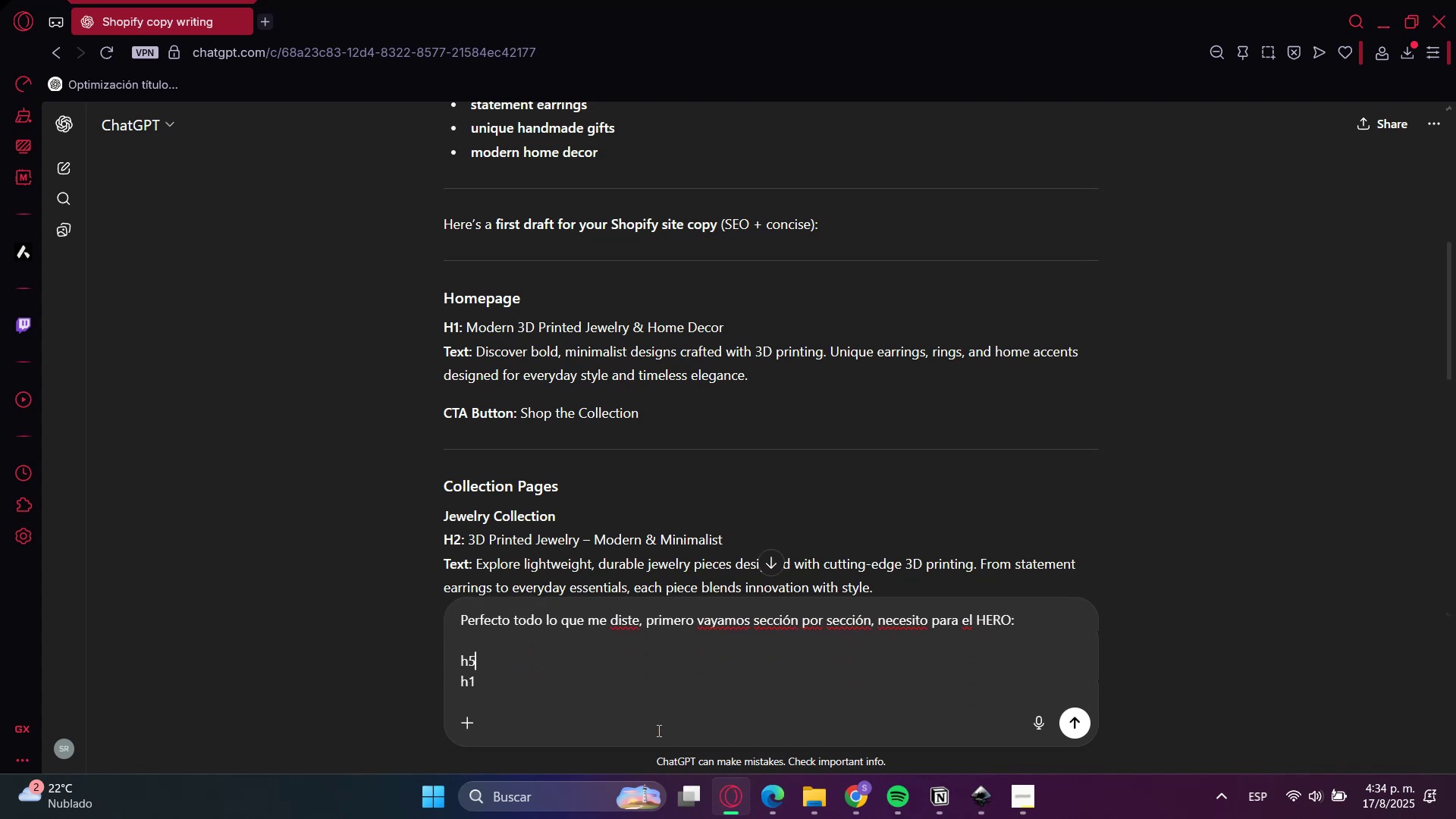 
key(ArrowUp)
 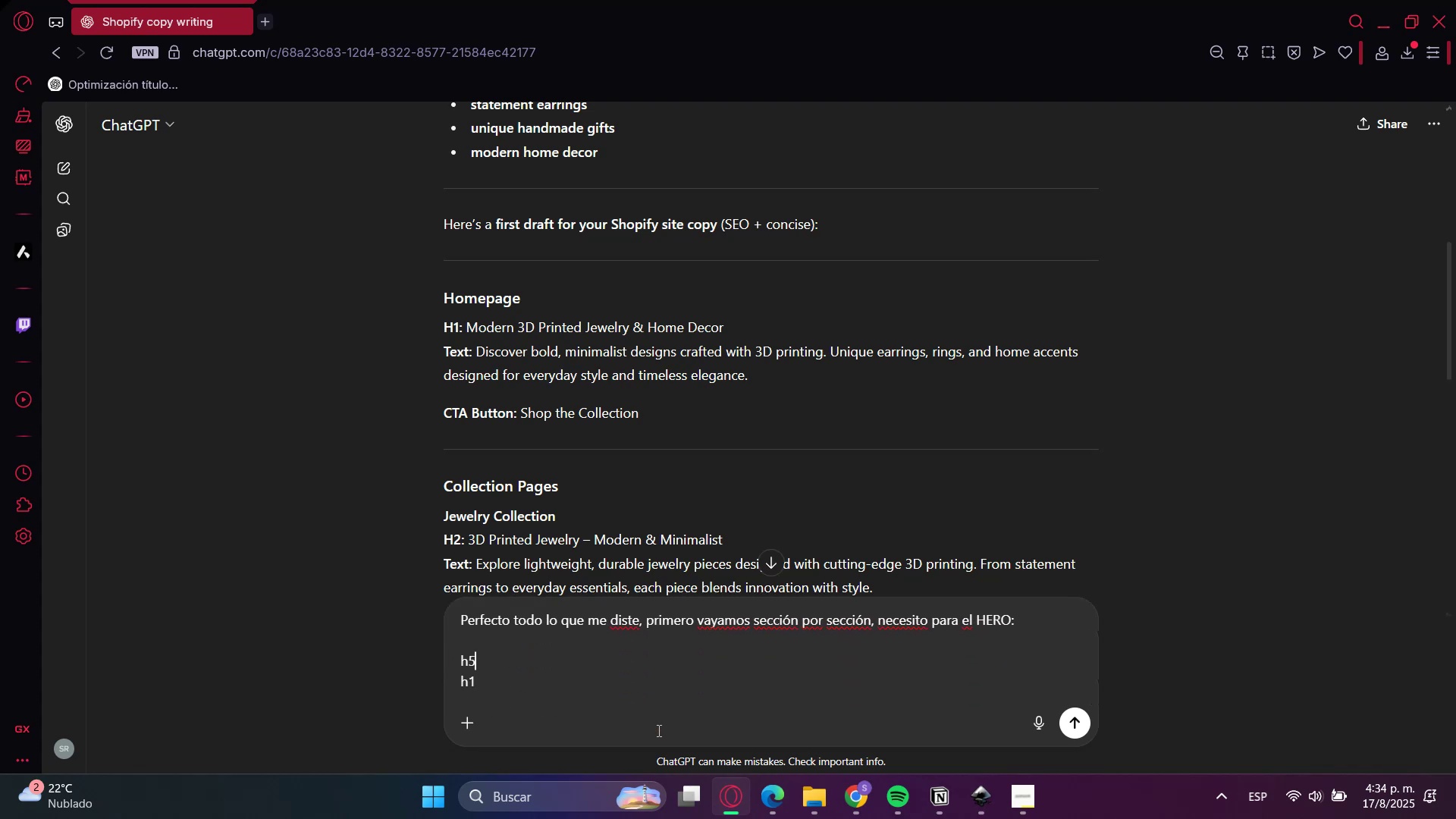 
key(ArrowRight)
 